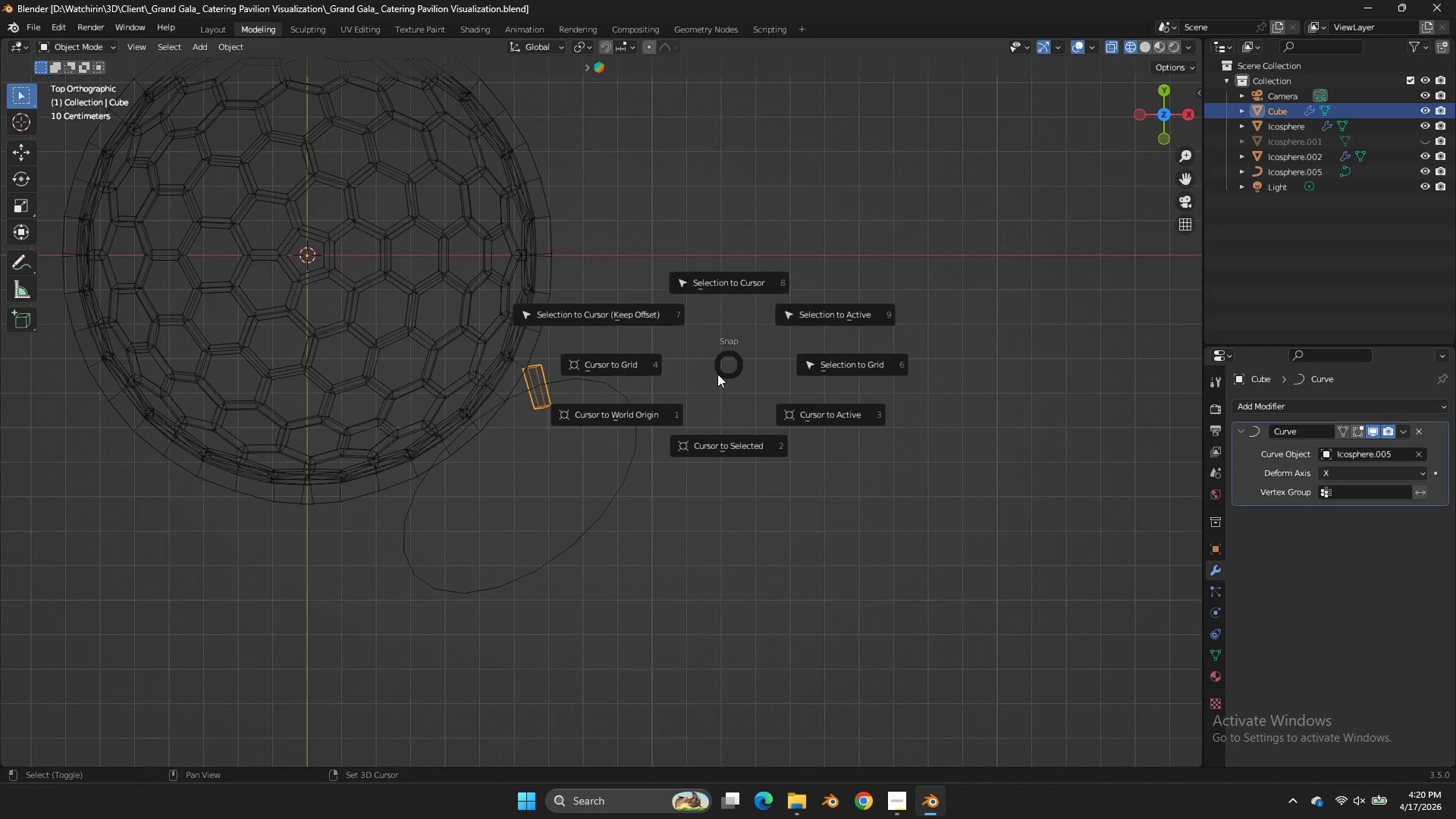 
hold_key(key=S, duration=0.98)
 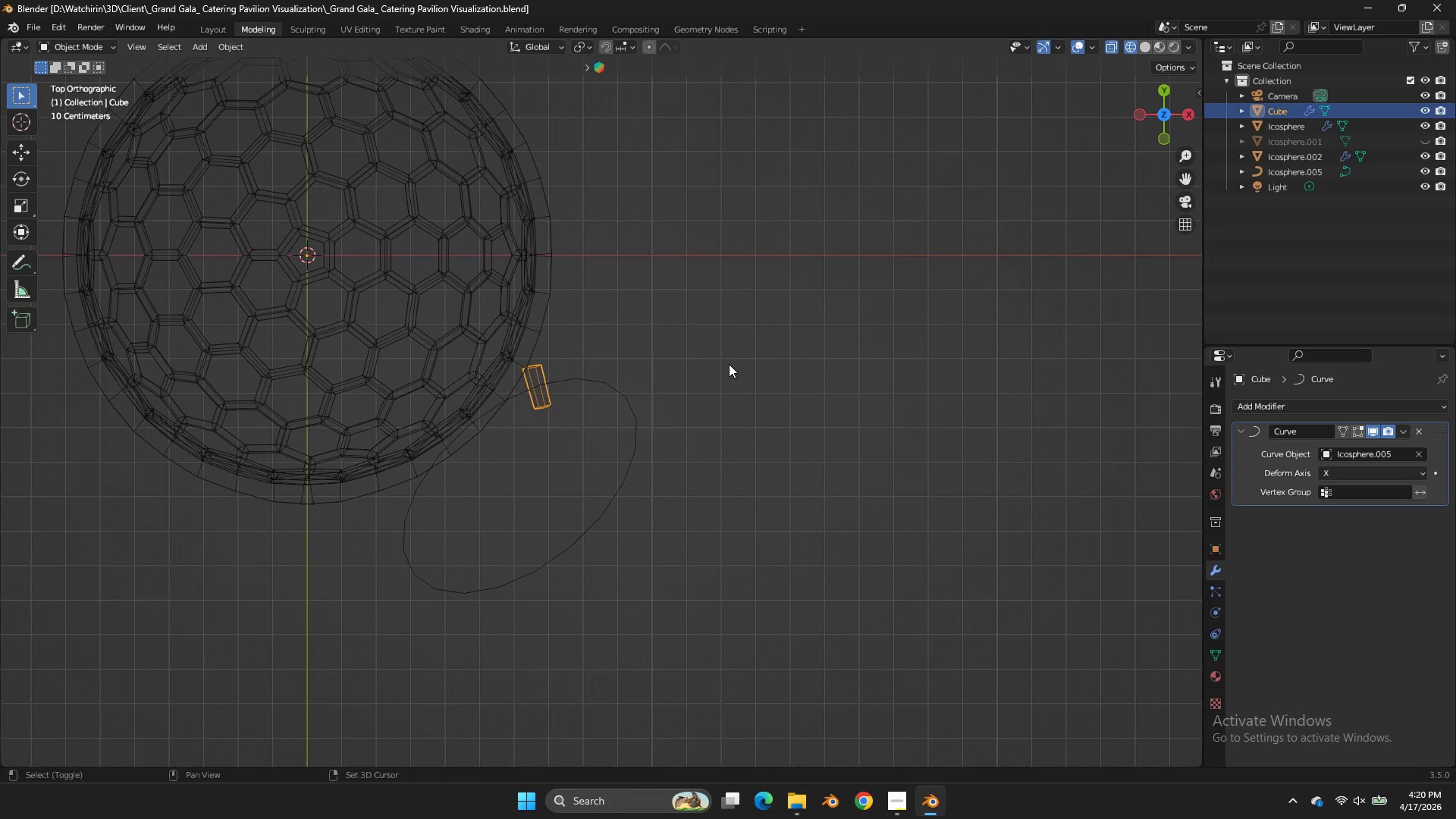 
hold_key(key=ShiftLeft, duration=0.61)
 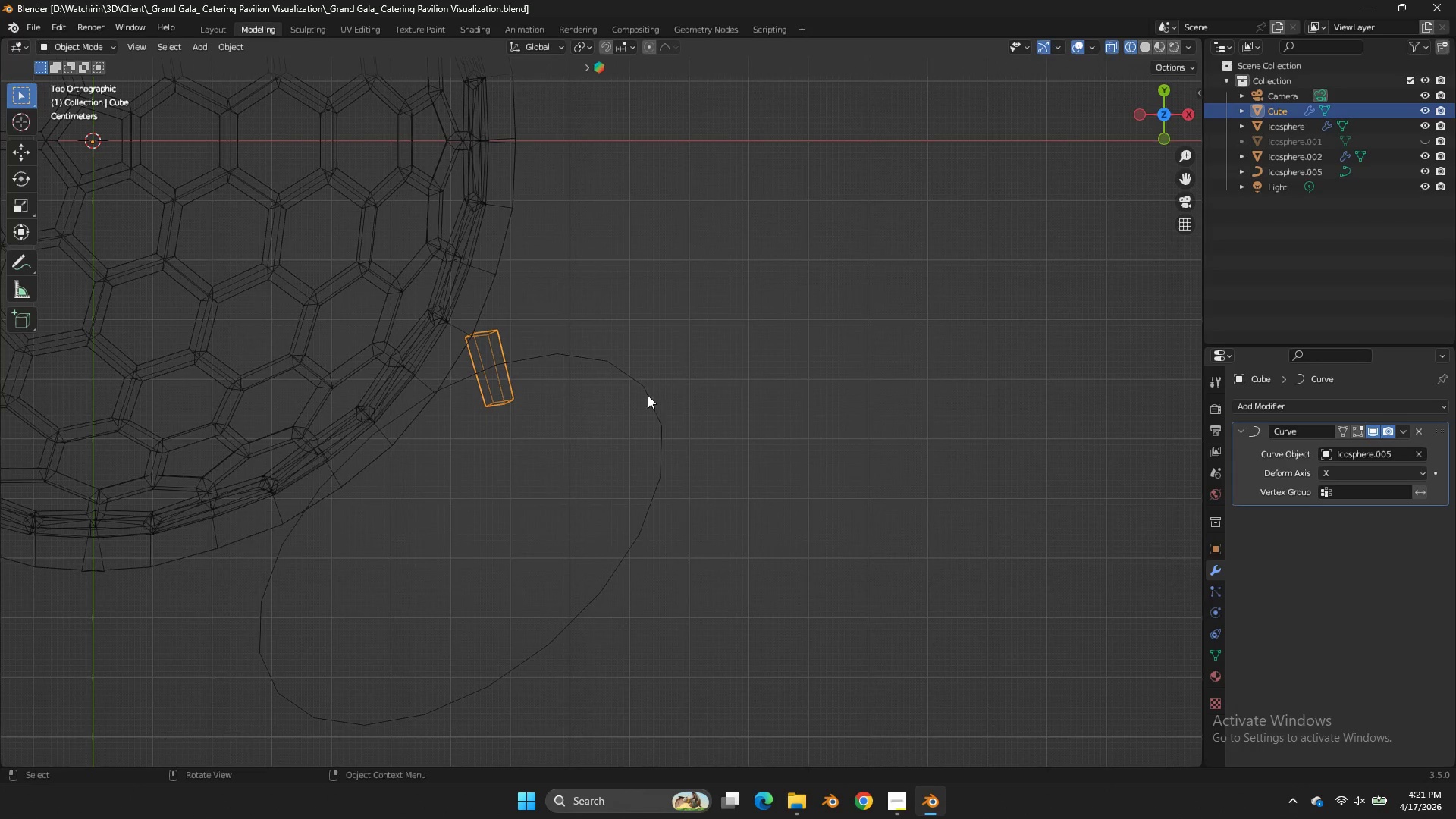 
hold_key(key=S, duration=0.52)
 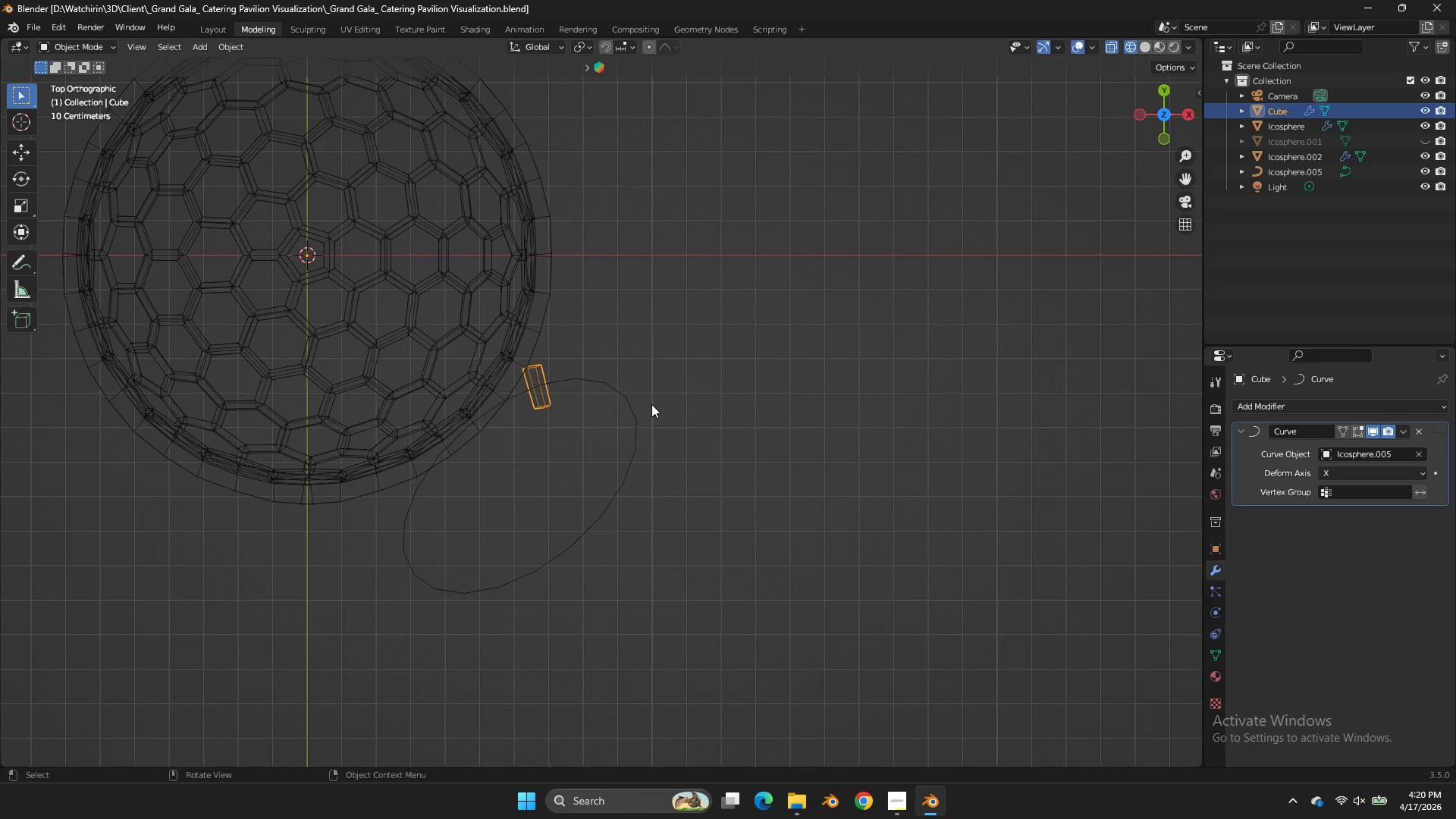 
key(Tab)
 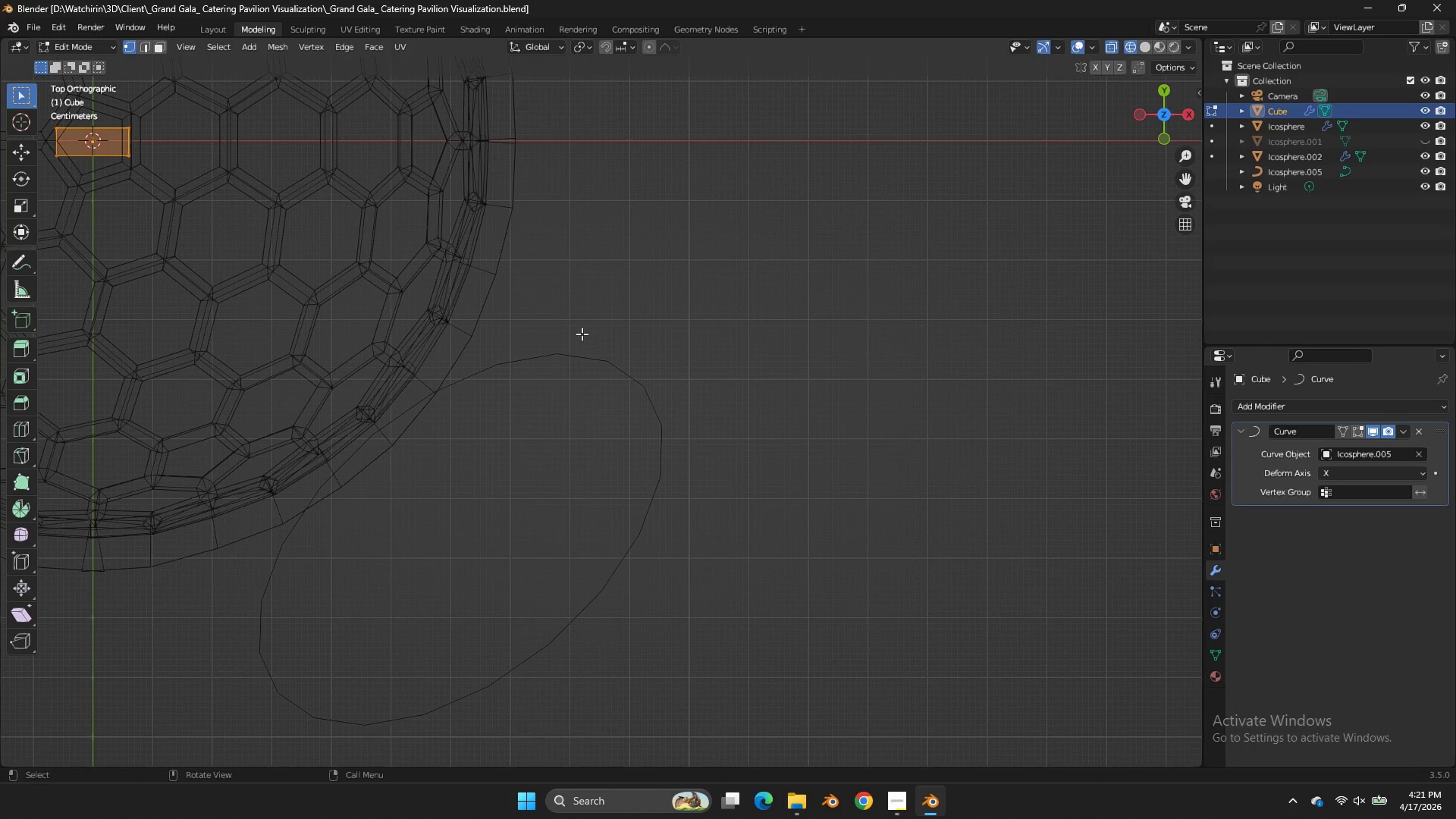 
scroll: coordinate [651, 404], scroll_direction: up, amount: 3.0
 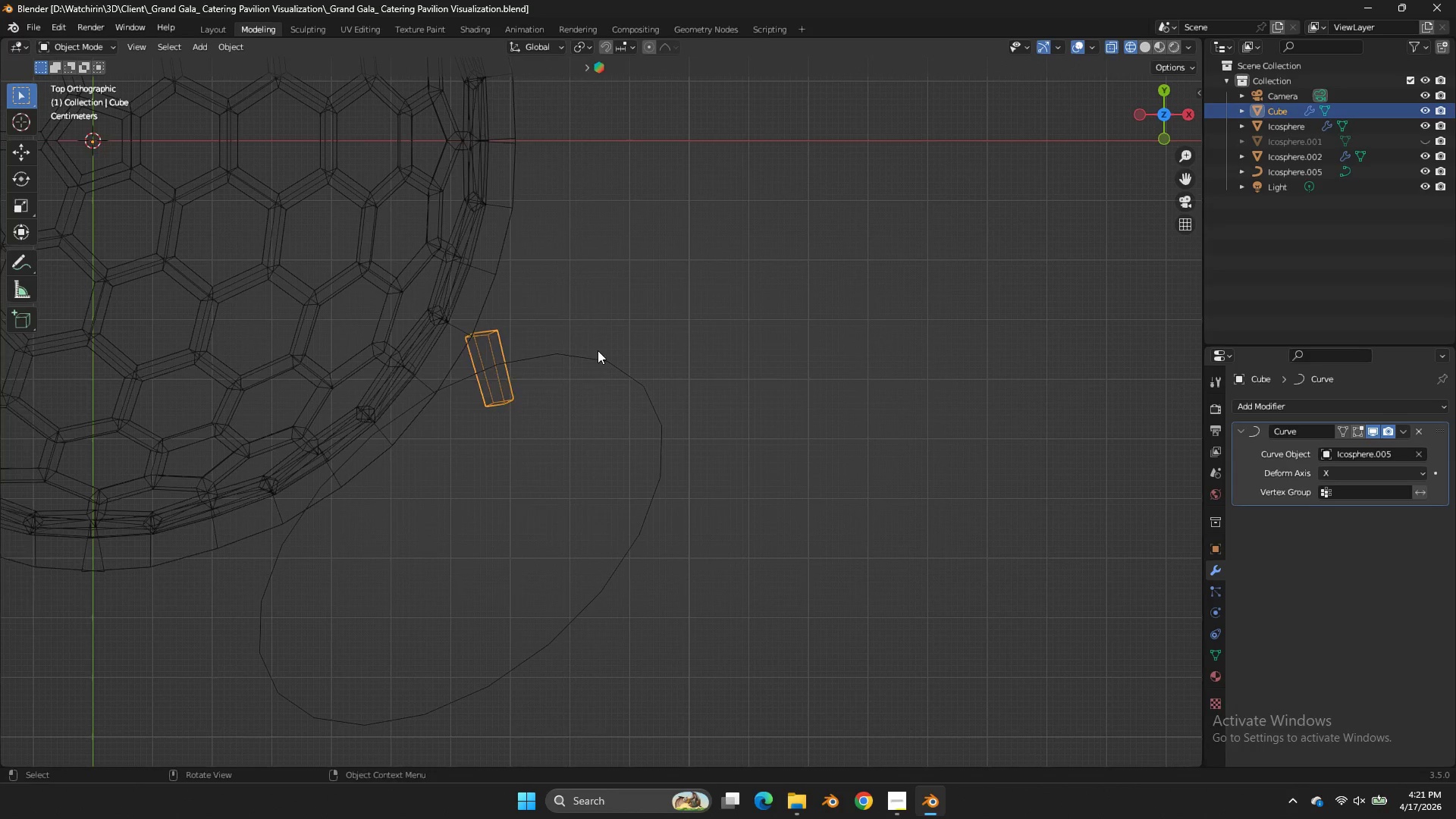 
key(Tab)
 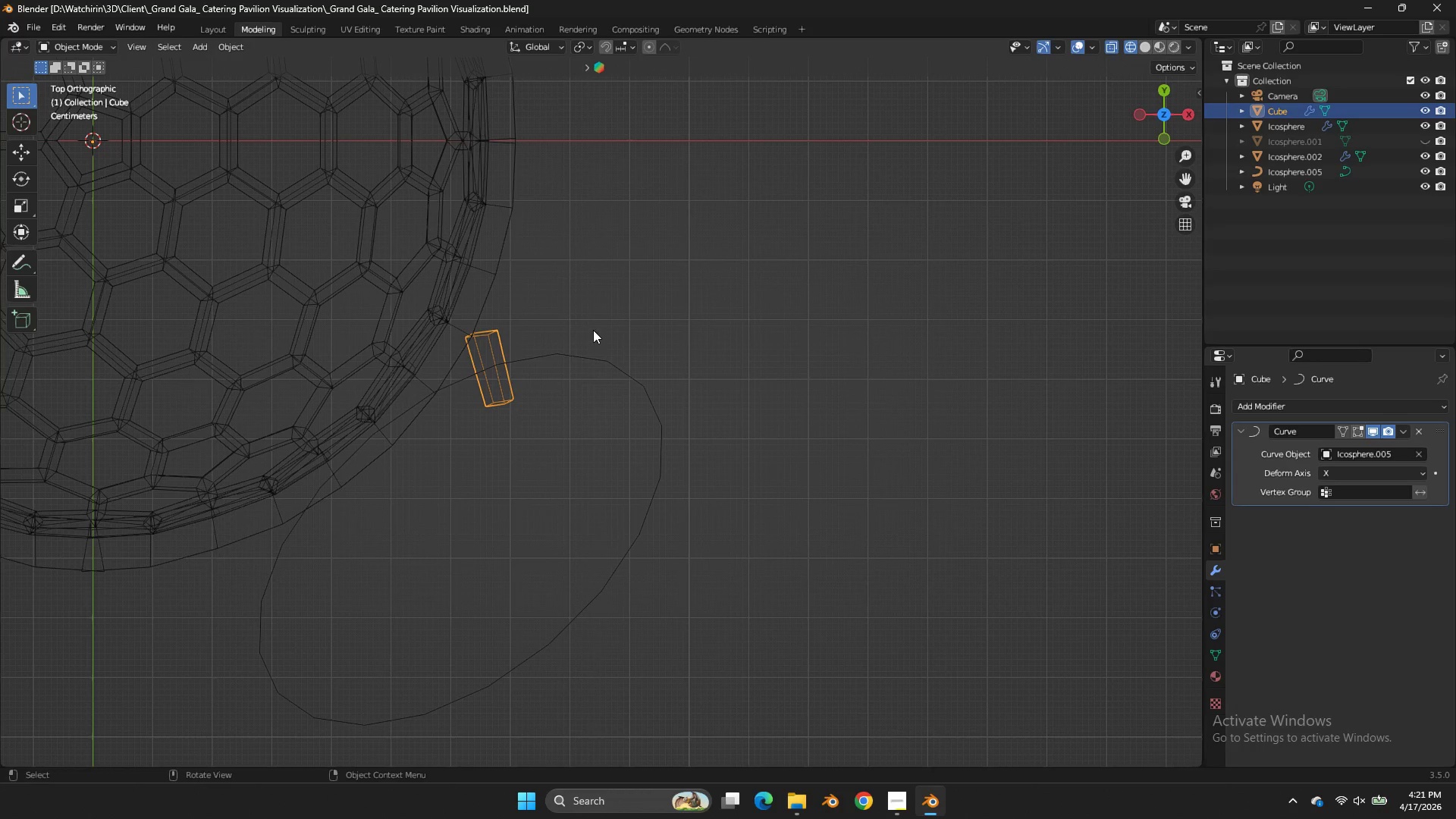 
key(Z)
 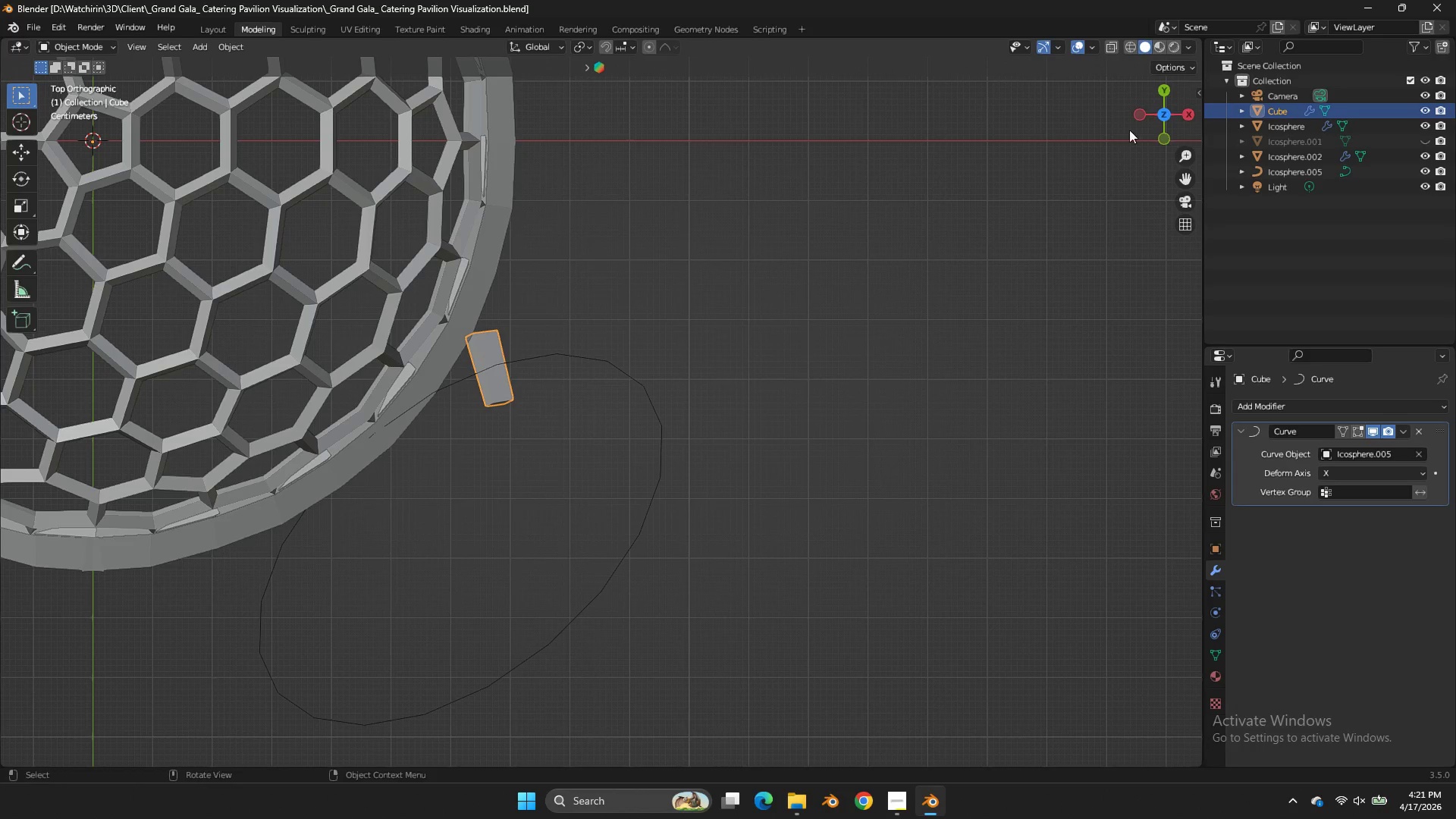 
left_click_drag(start_coordinate=[1154, 125], to_coordinate=[964, 717])
 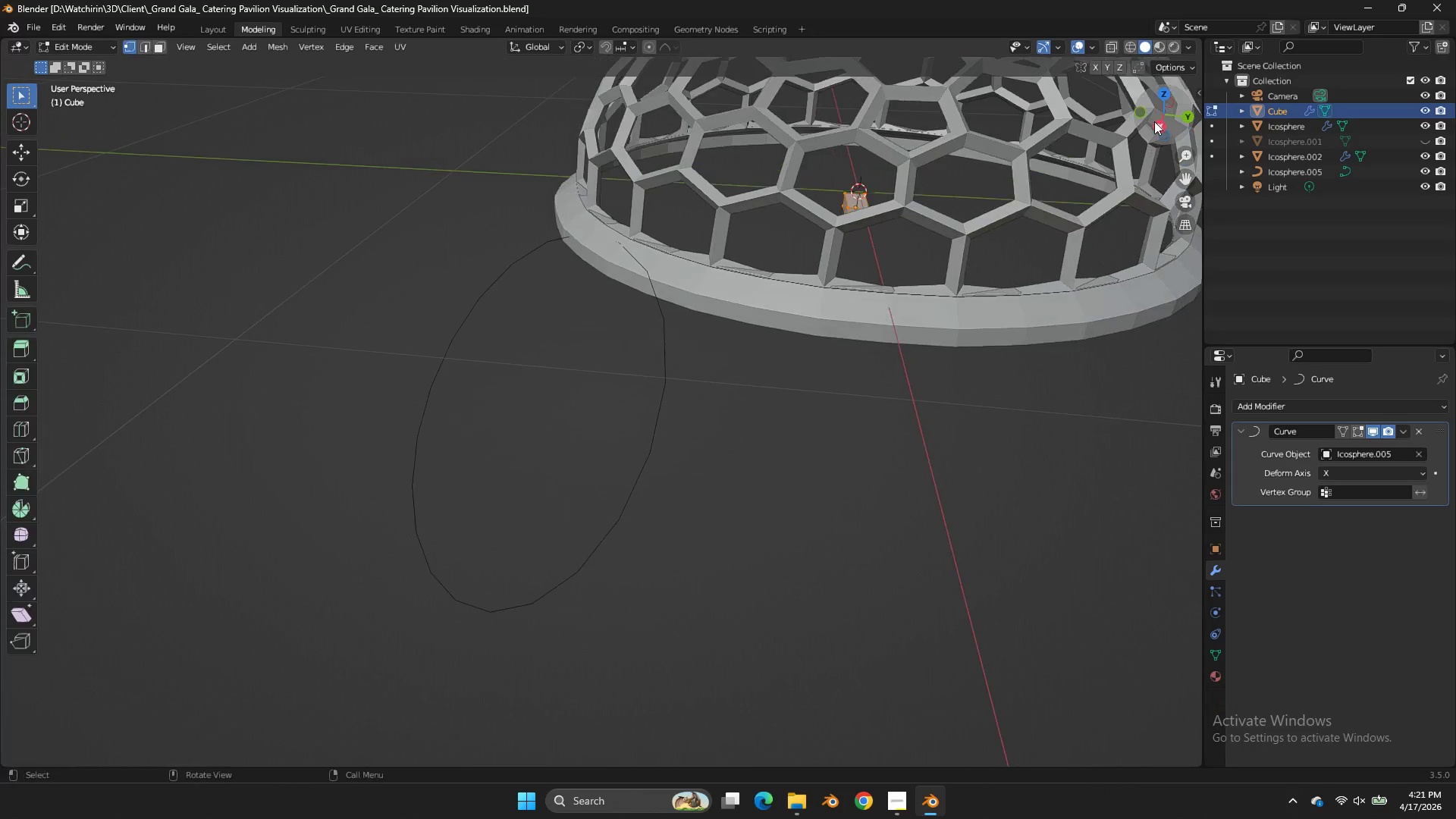 
key(Tab)
 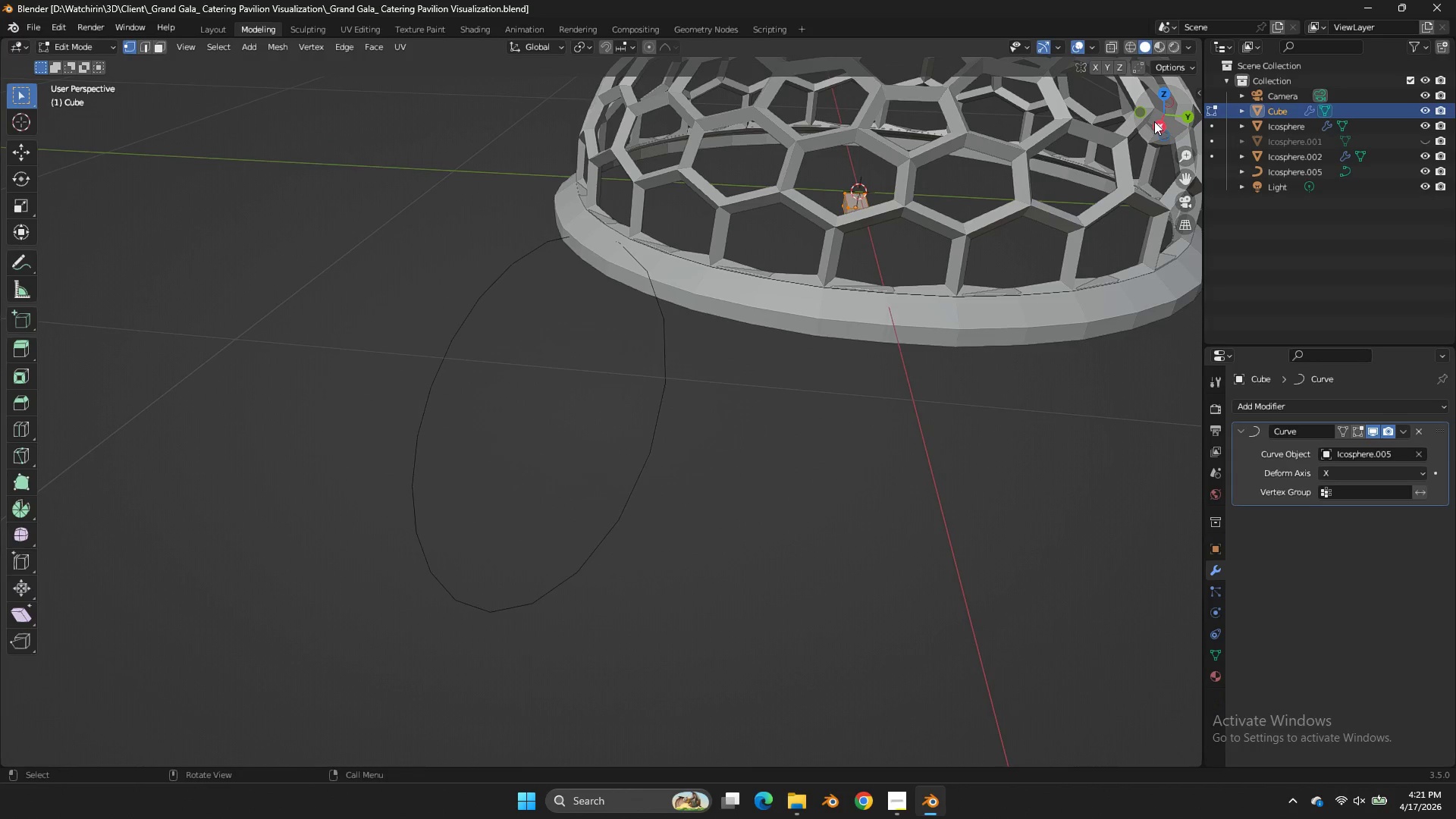 
scroll: coordinate [1154, 121], scroll_direction: down, amount: 2.0
 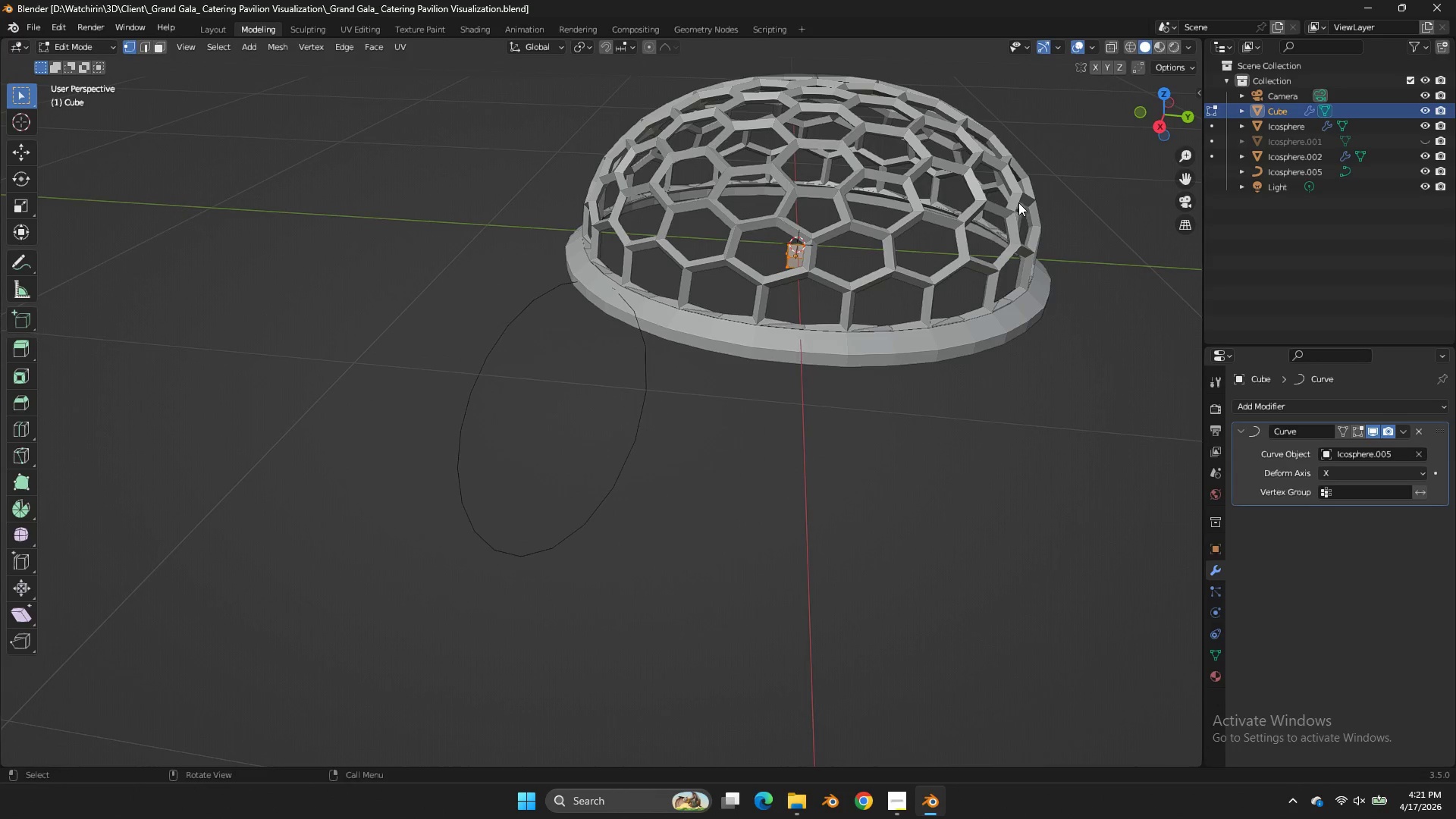 
key(A)
 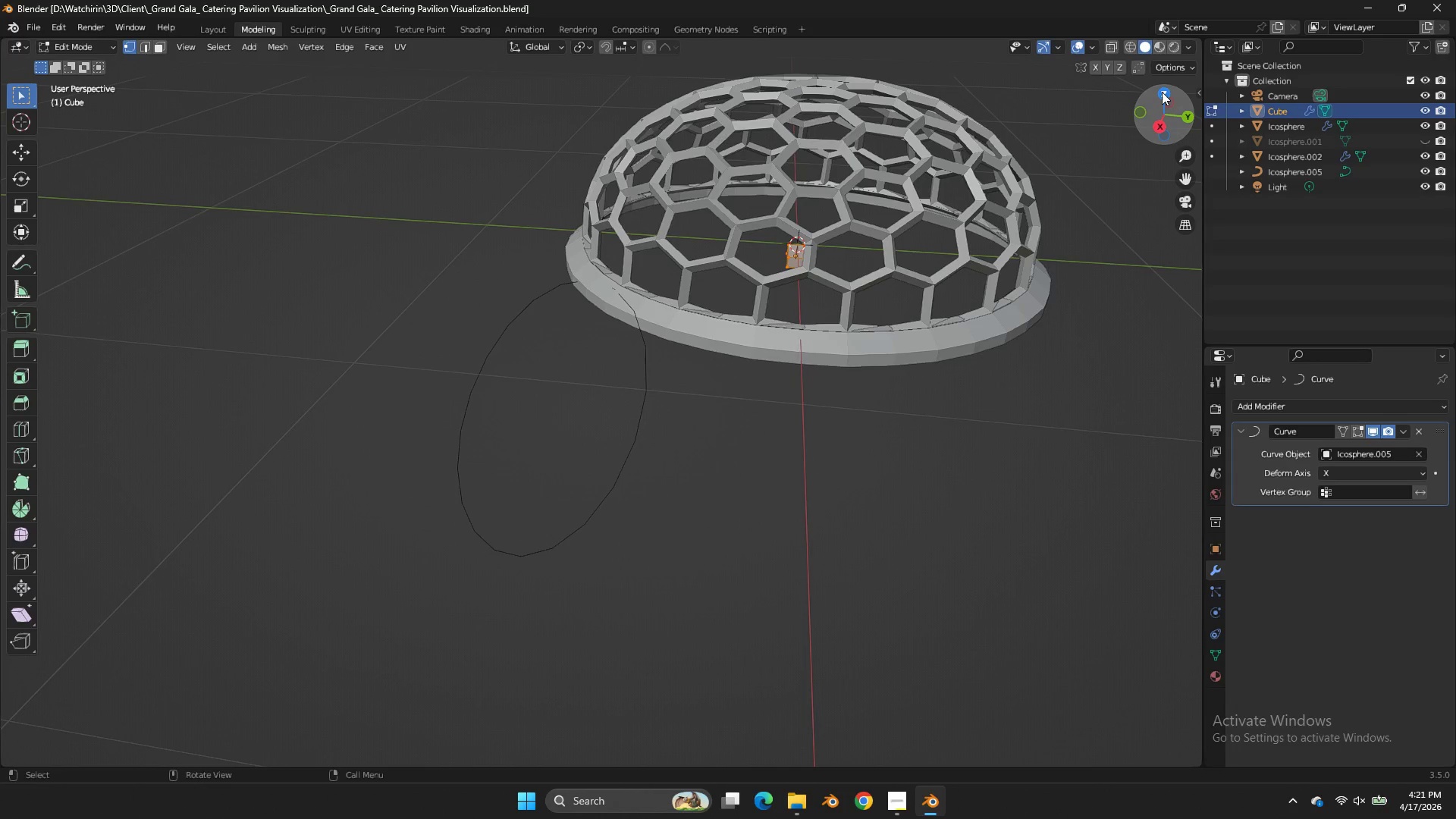 
left_click([1162, 92])
 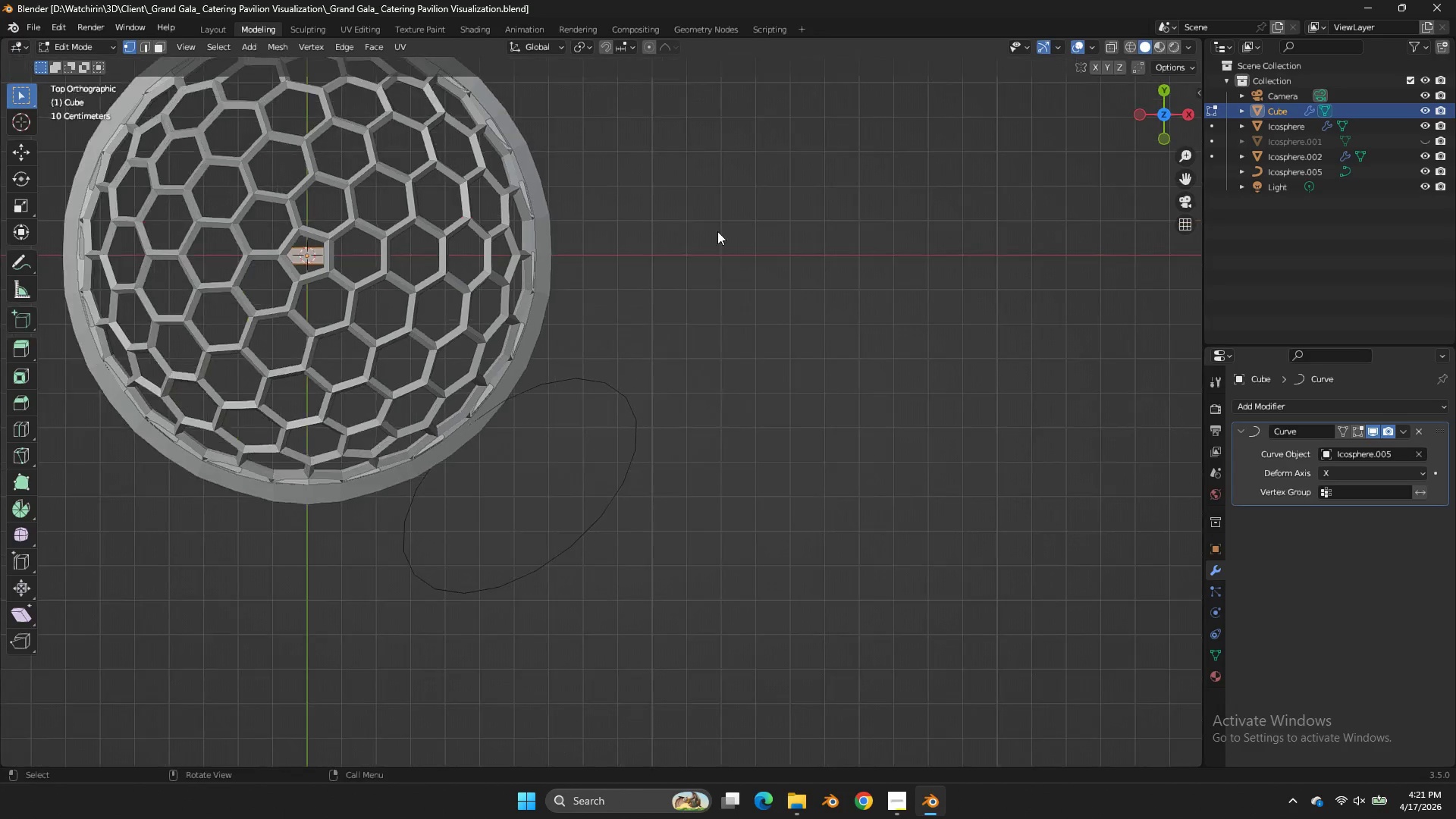 
key(R)
 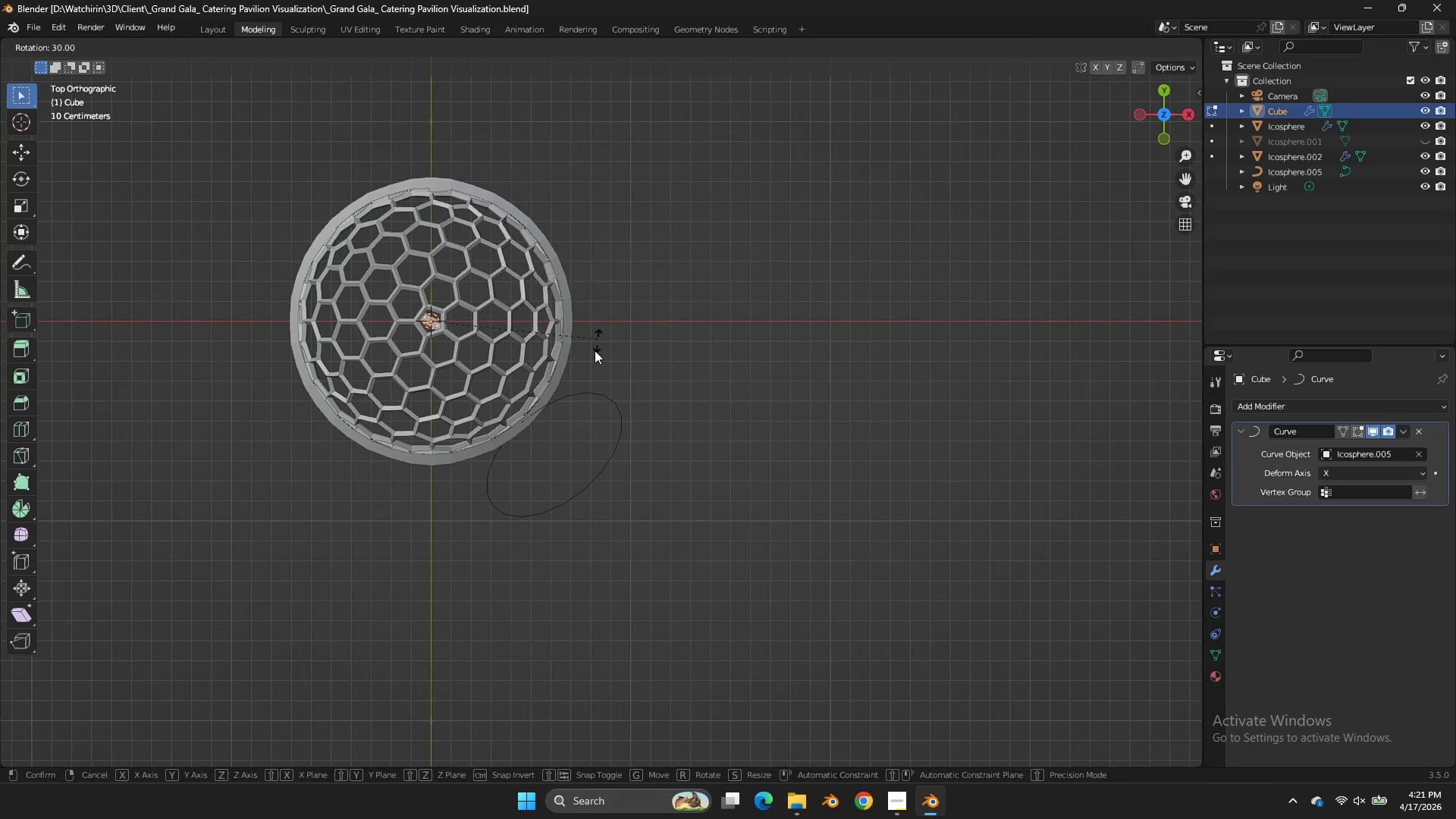 
hold_key(key=ControlLeft, duration=1.48)
 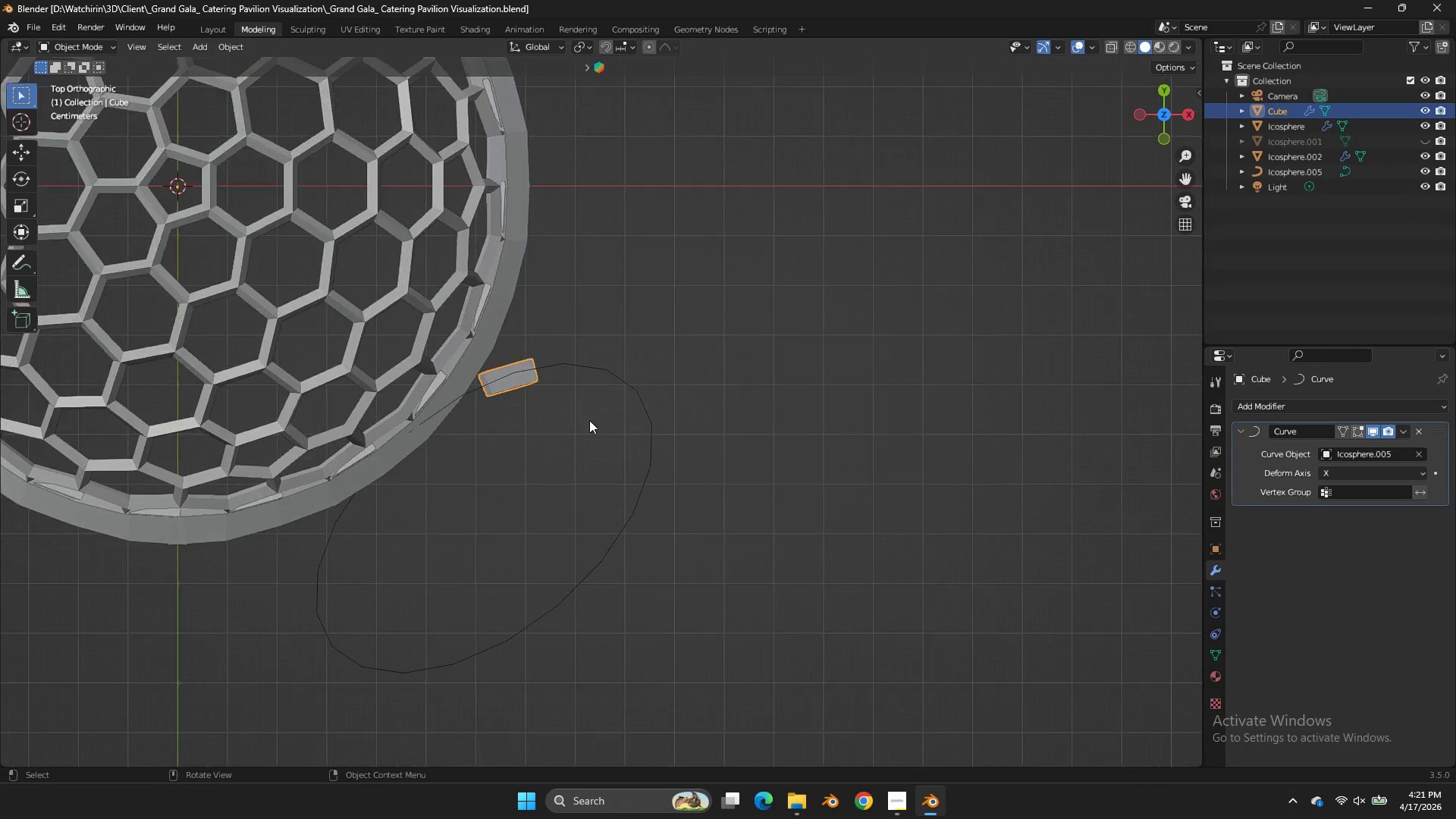 
scroll: coordinate [700, 238], scroll_direction: down, amount: 4.0
 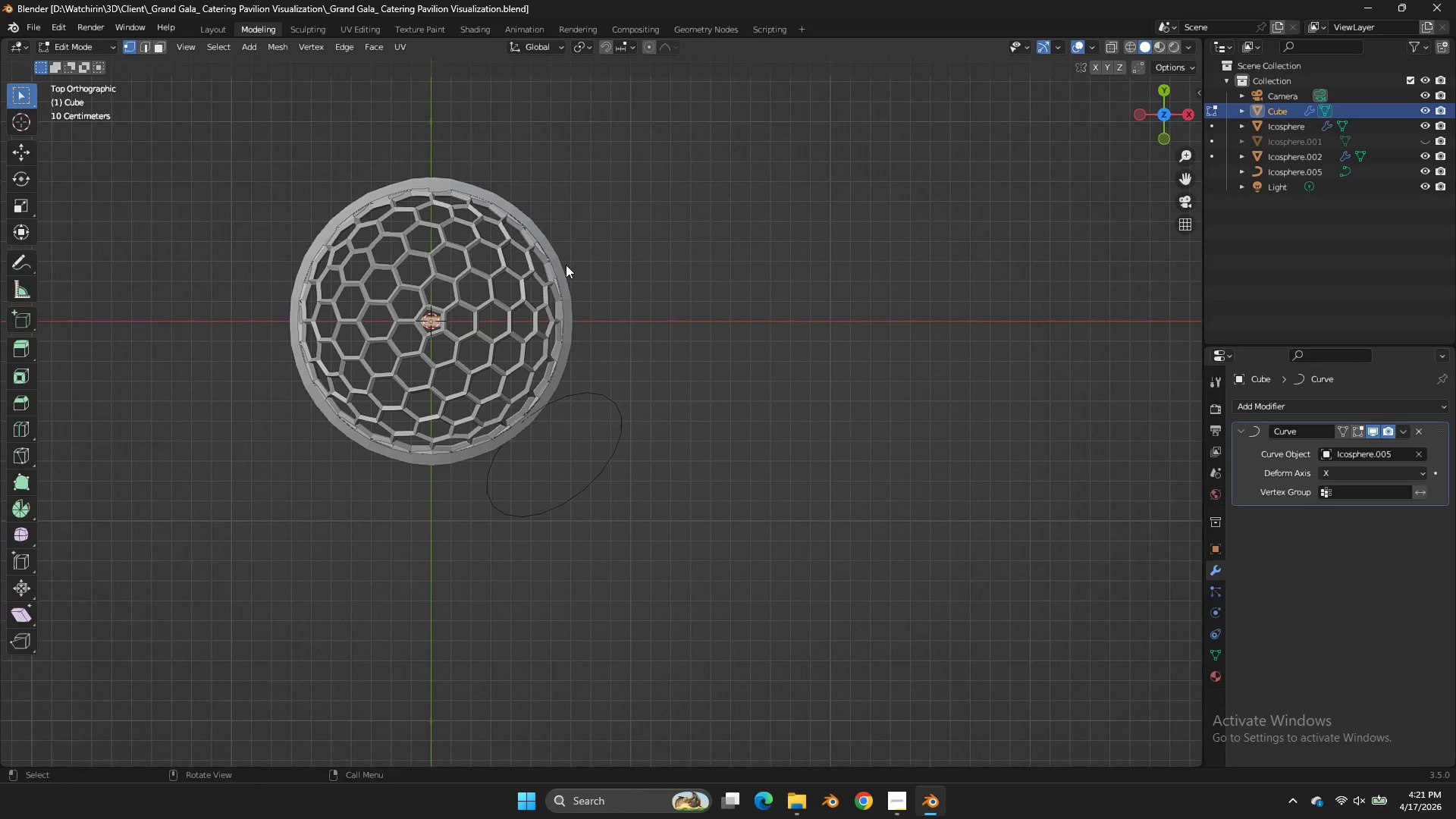 
left_click([487, 431])
 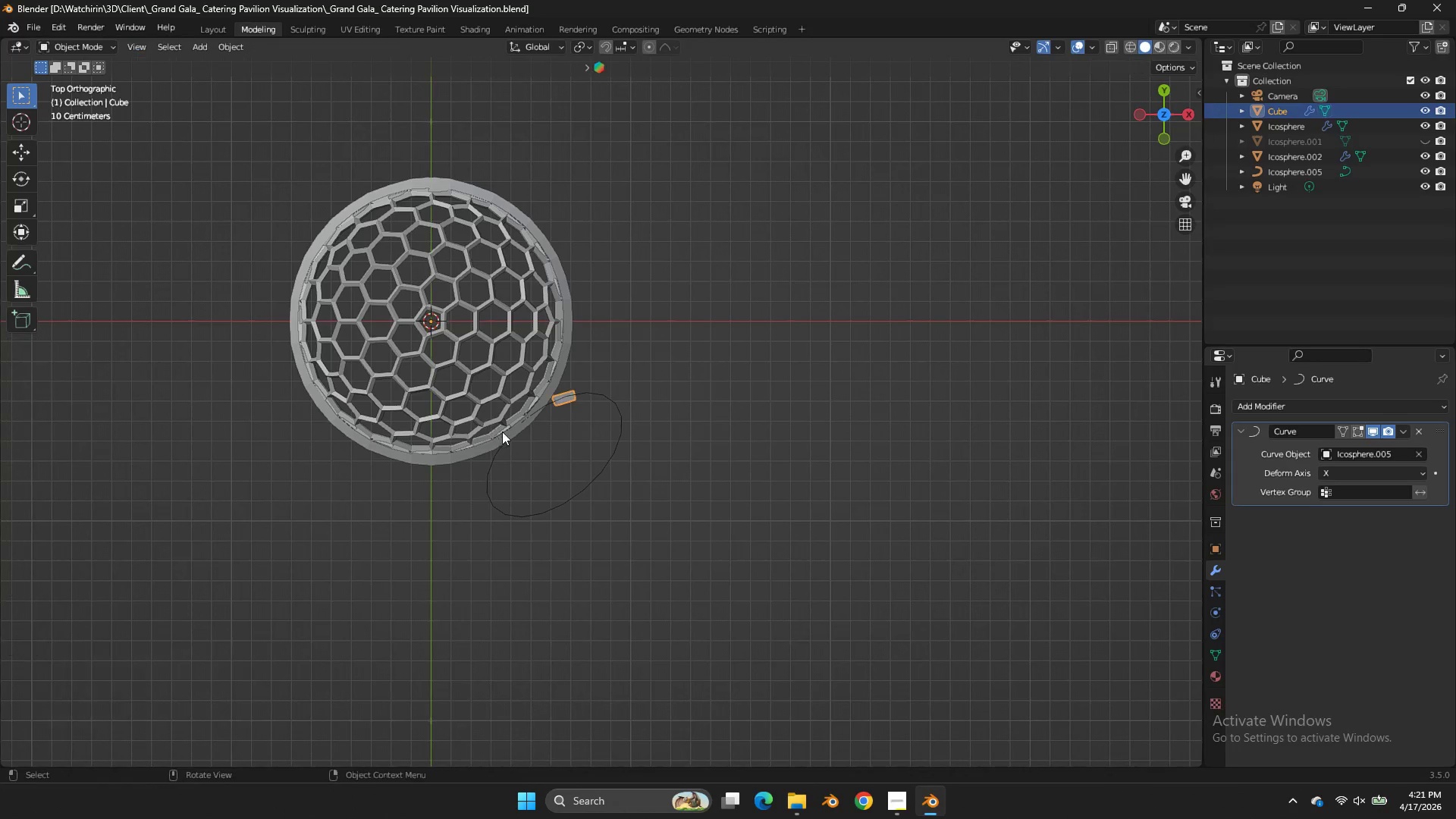 
key(Tab)
 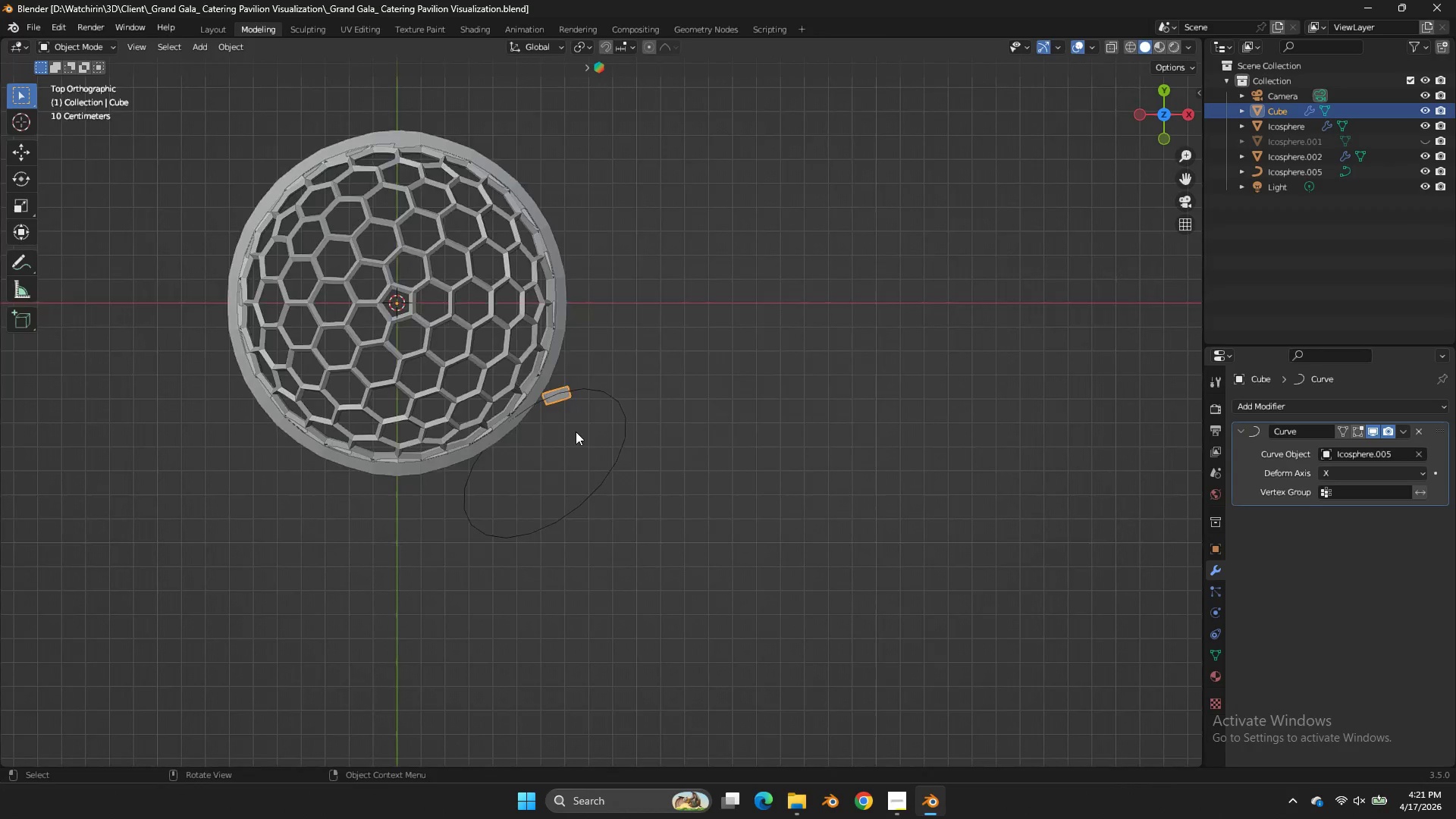 
scroll: coordinate [577, 428], scroll_direction: up, amount: 5.0
 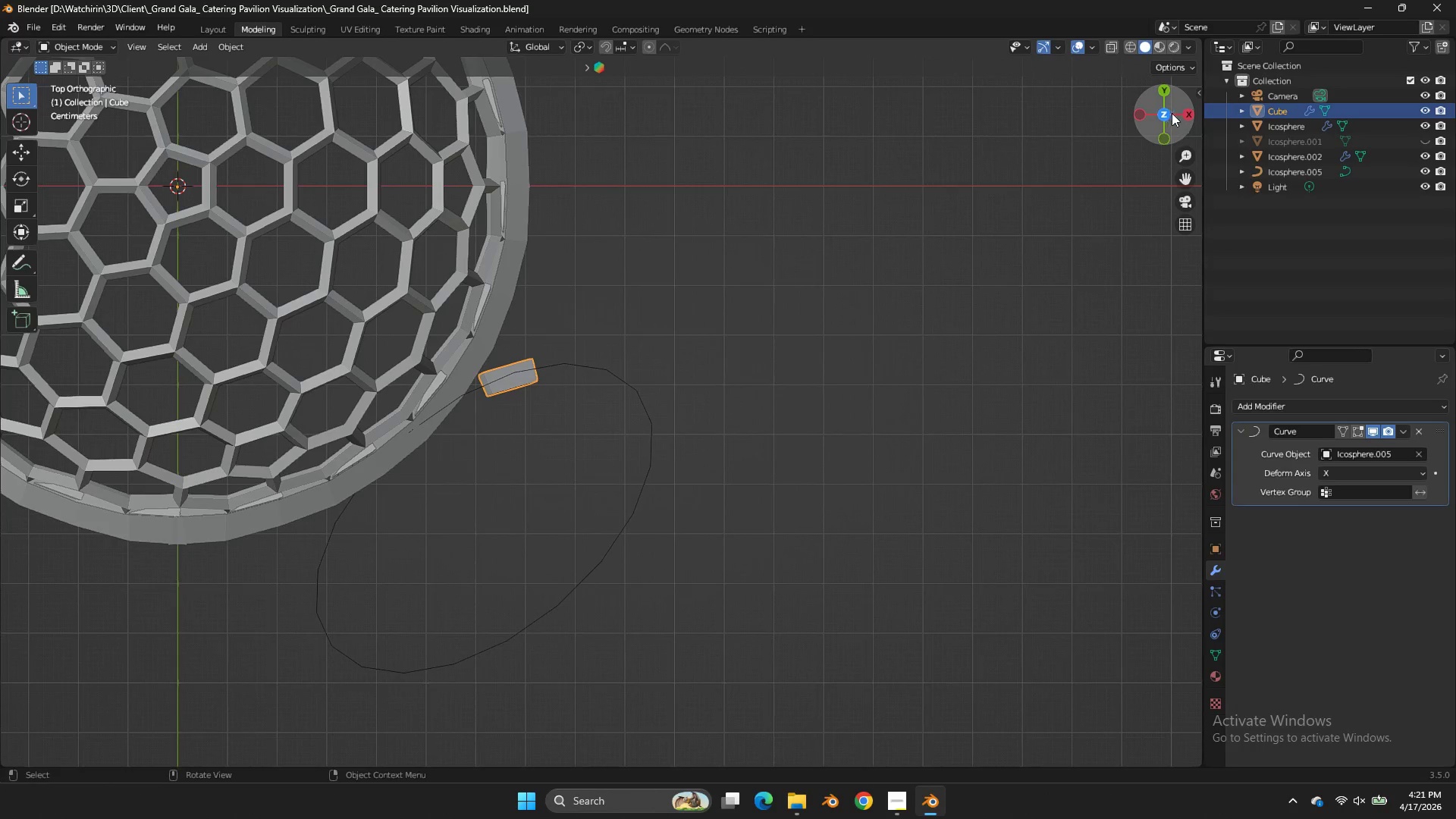 
left_click_drag(start_coordinate=[1174, 113], to_coordinate=[917, 612])
 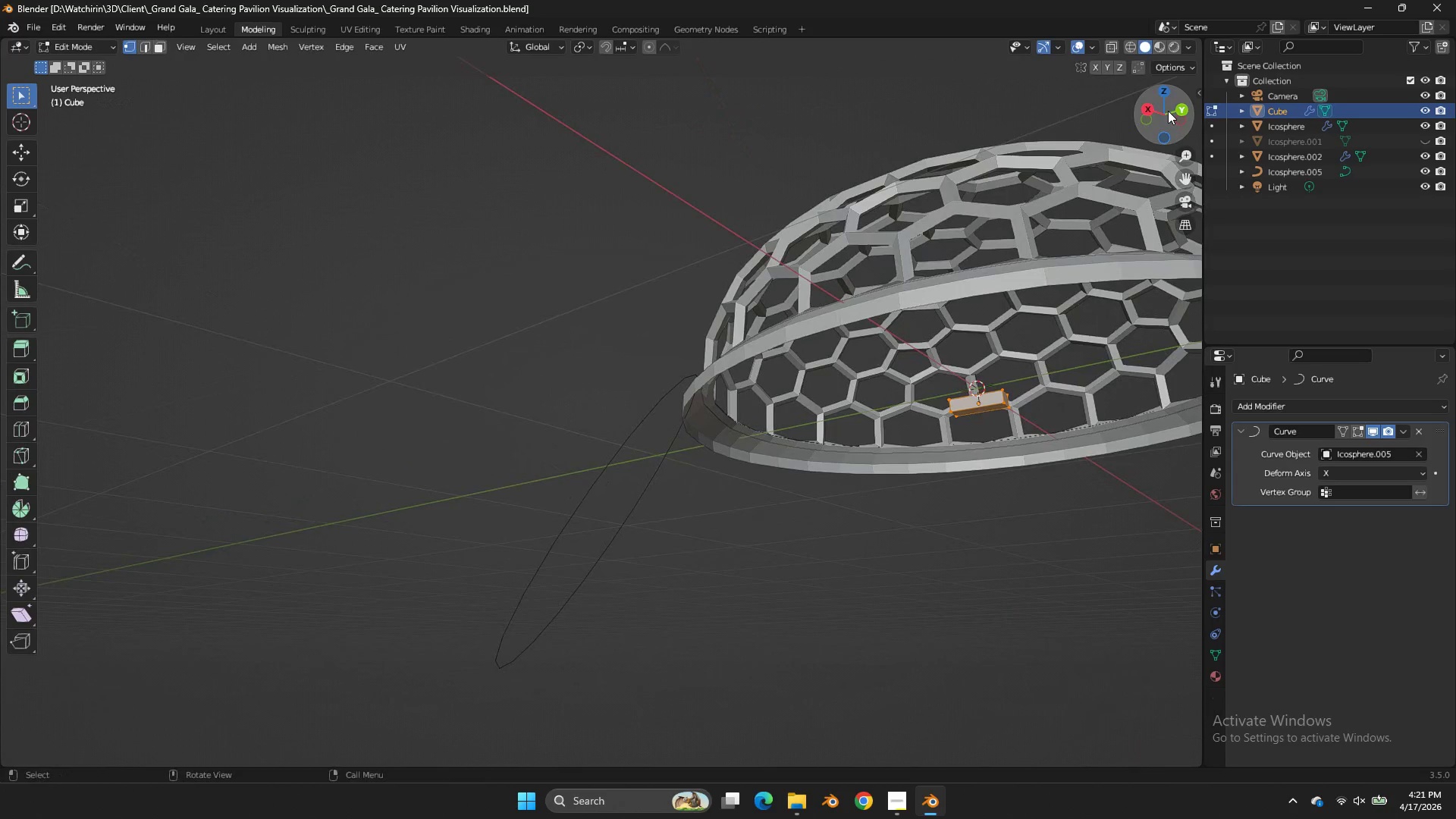 
key(Tab)
 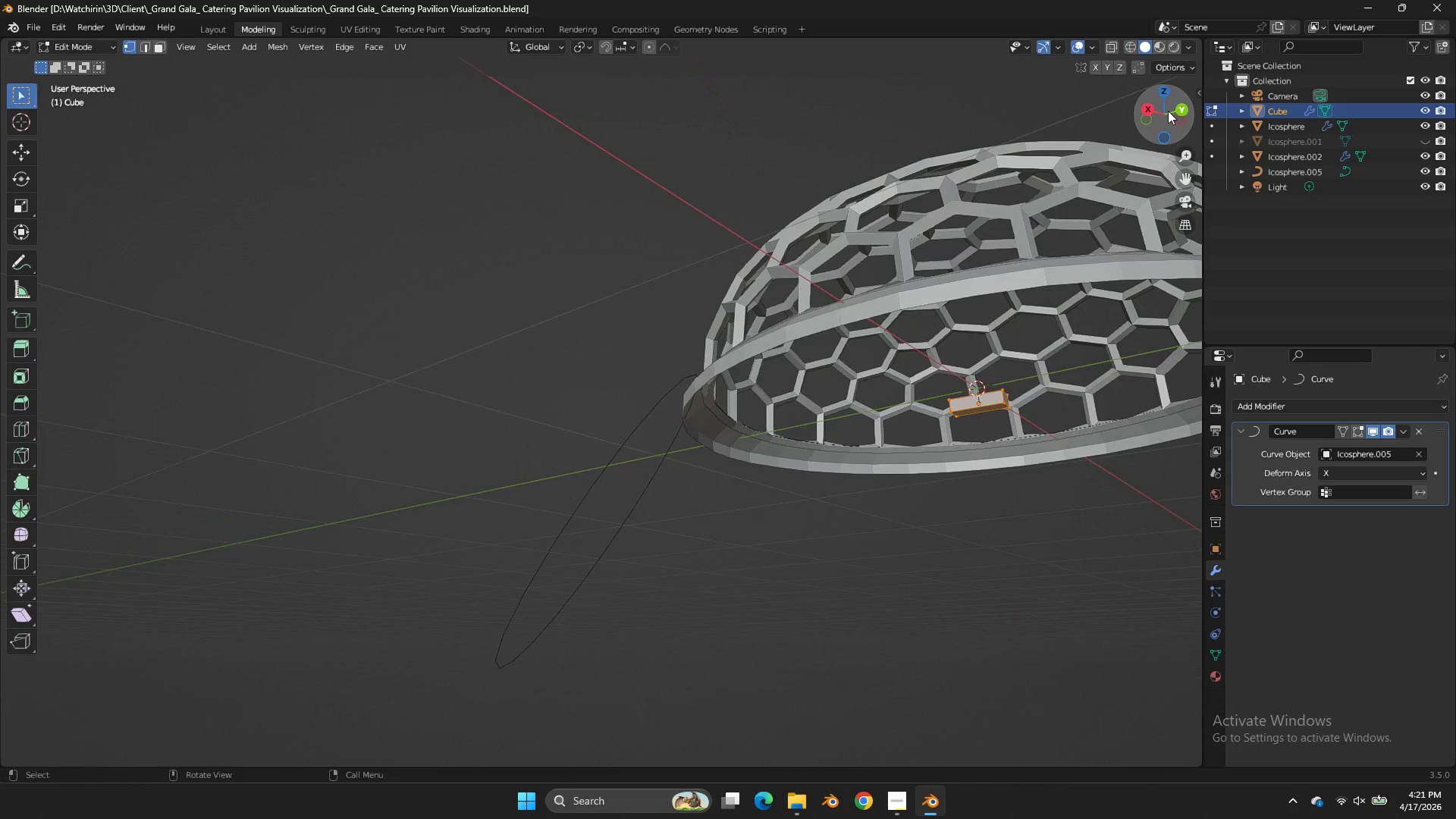 
left_click_drag(start_coordinate=[1168, 111], to_coordinate=[1031, 156])
 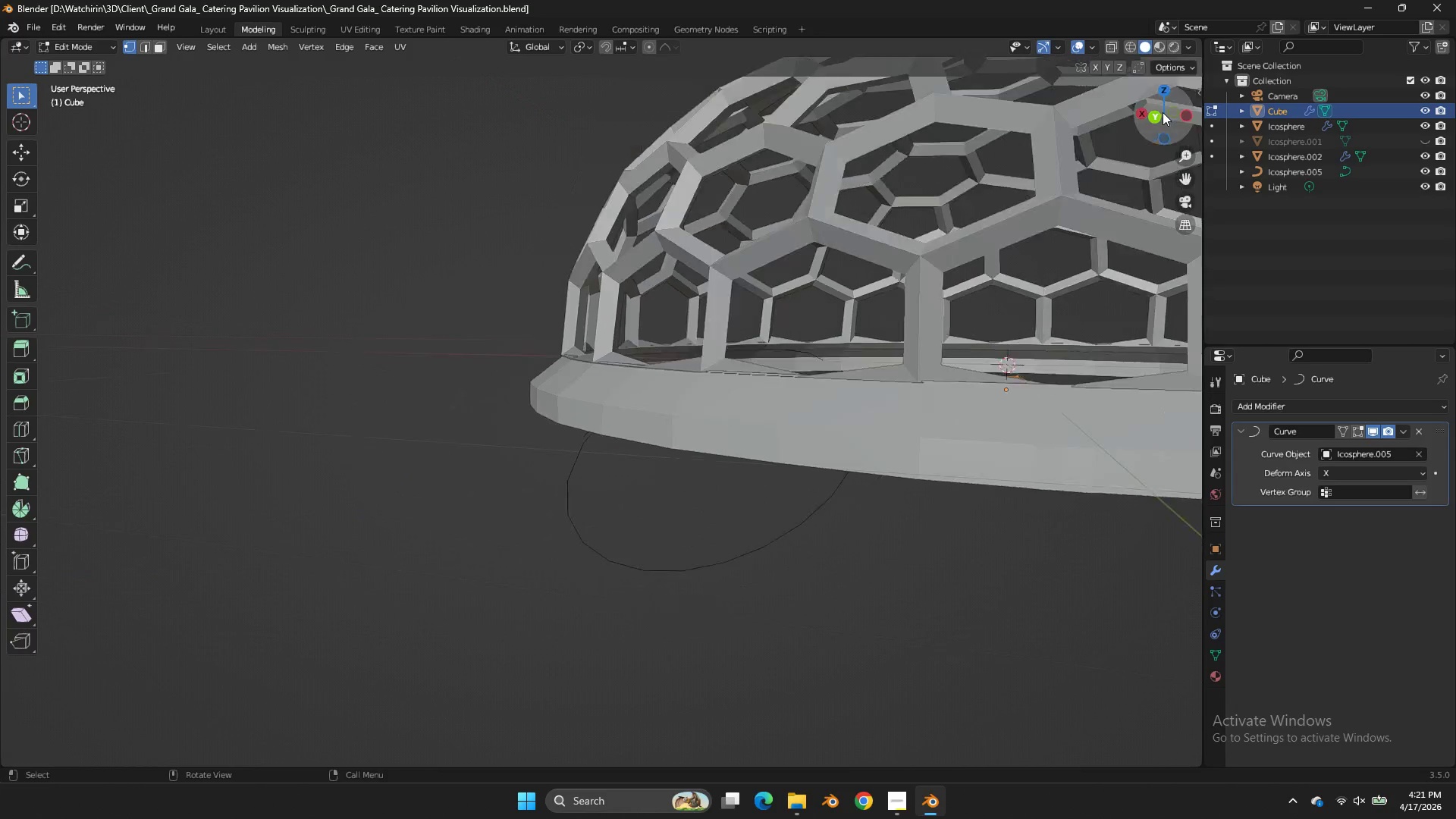 
key(Tab)
 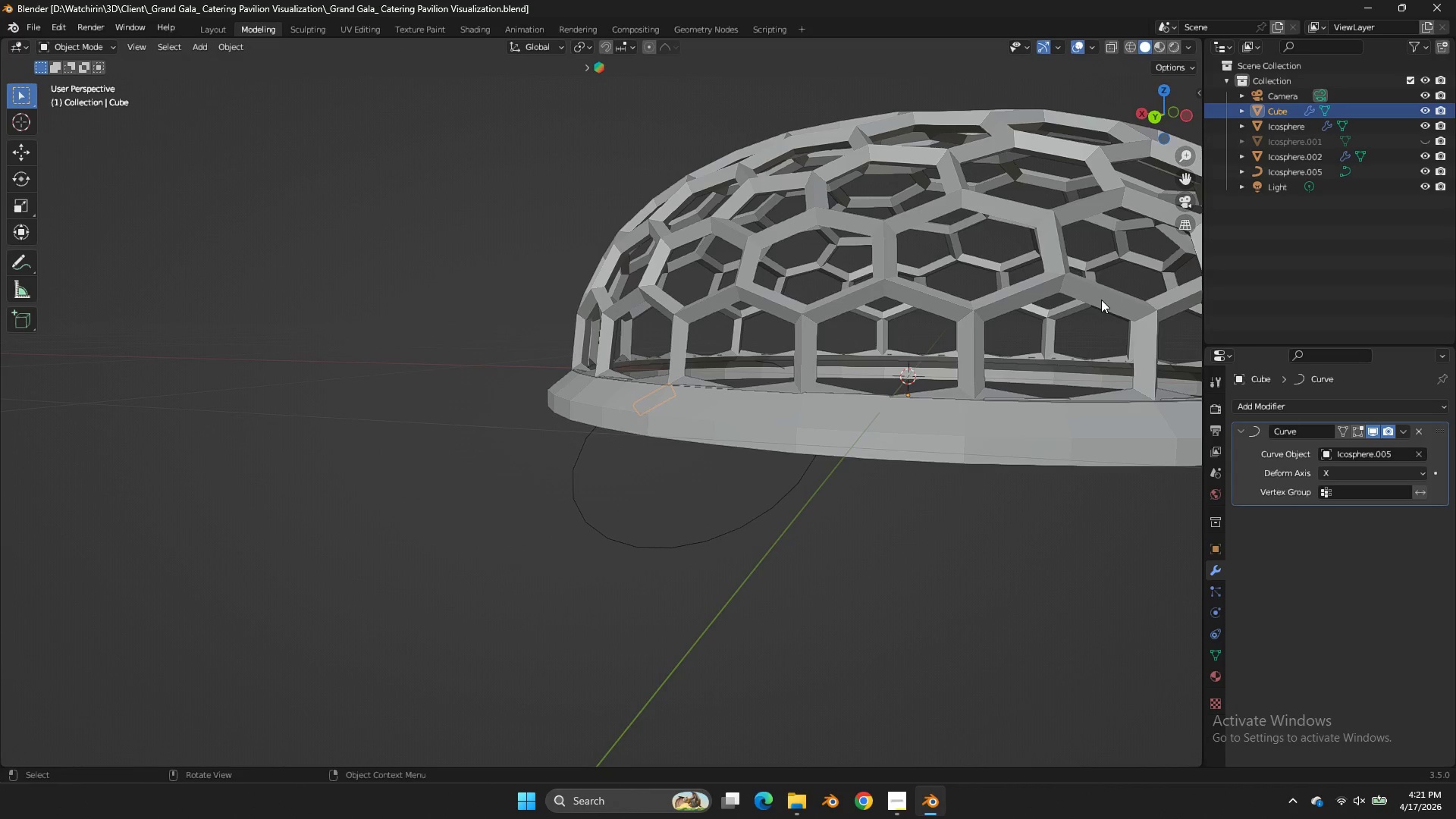 
scroll: coordinate [1163, 112], scroll_direction: down, amount: 2.0
 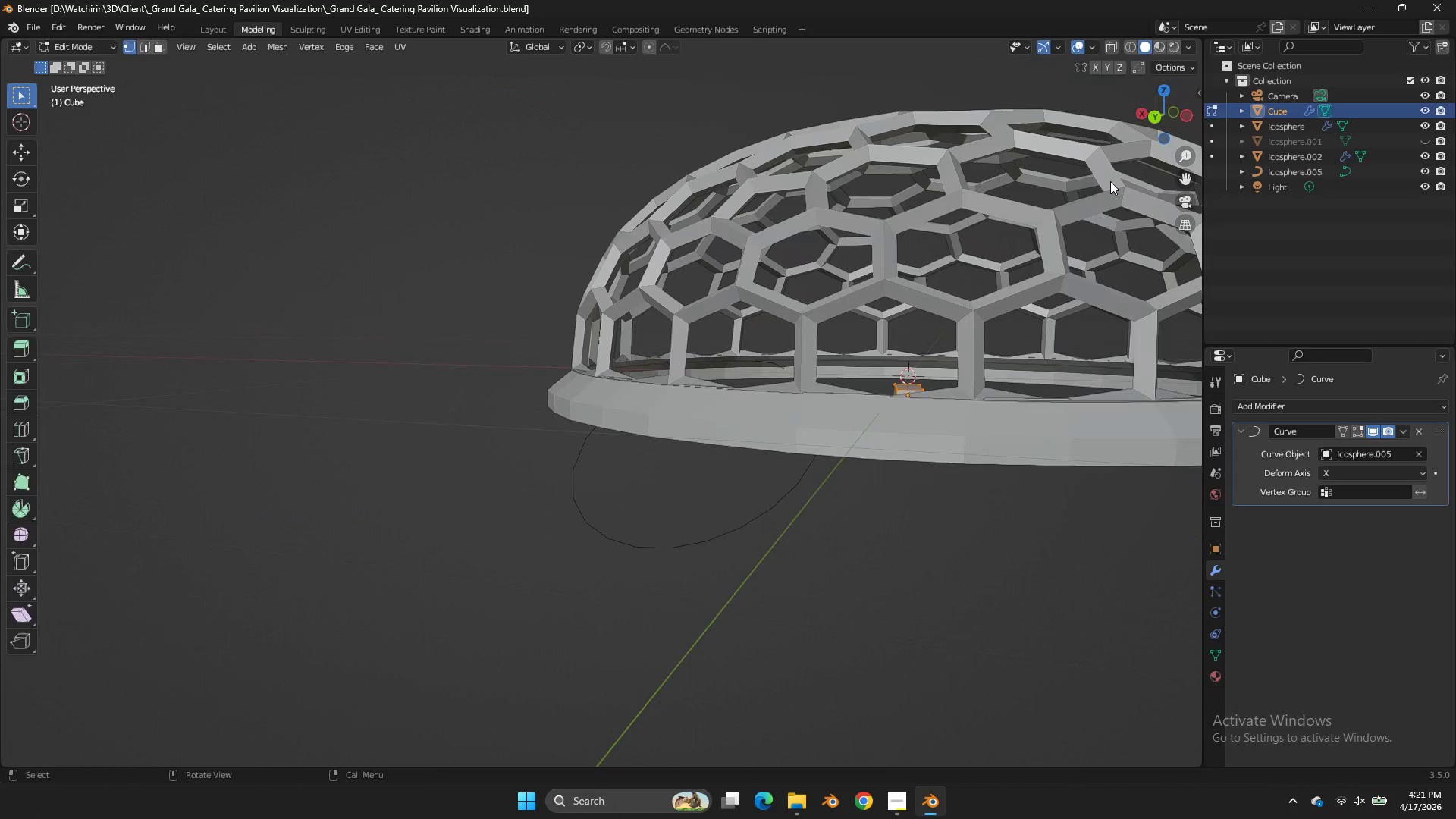 
hold_key(key=ShiftLeft, duration=0.94)
 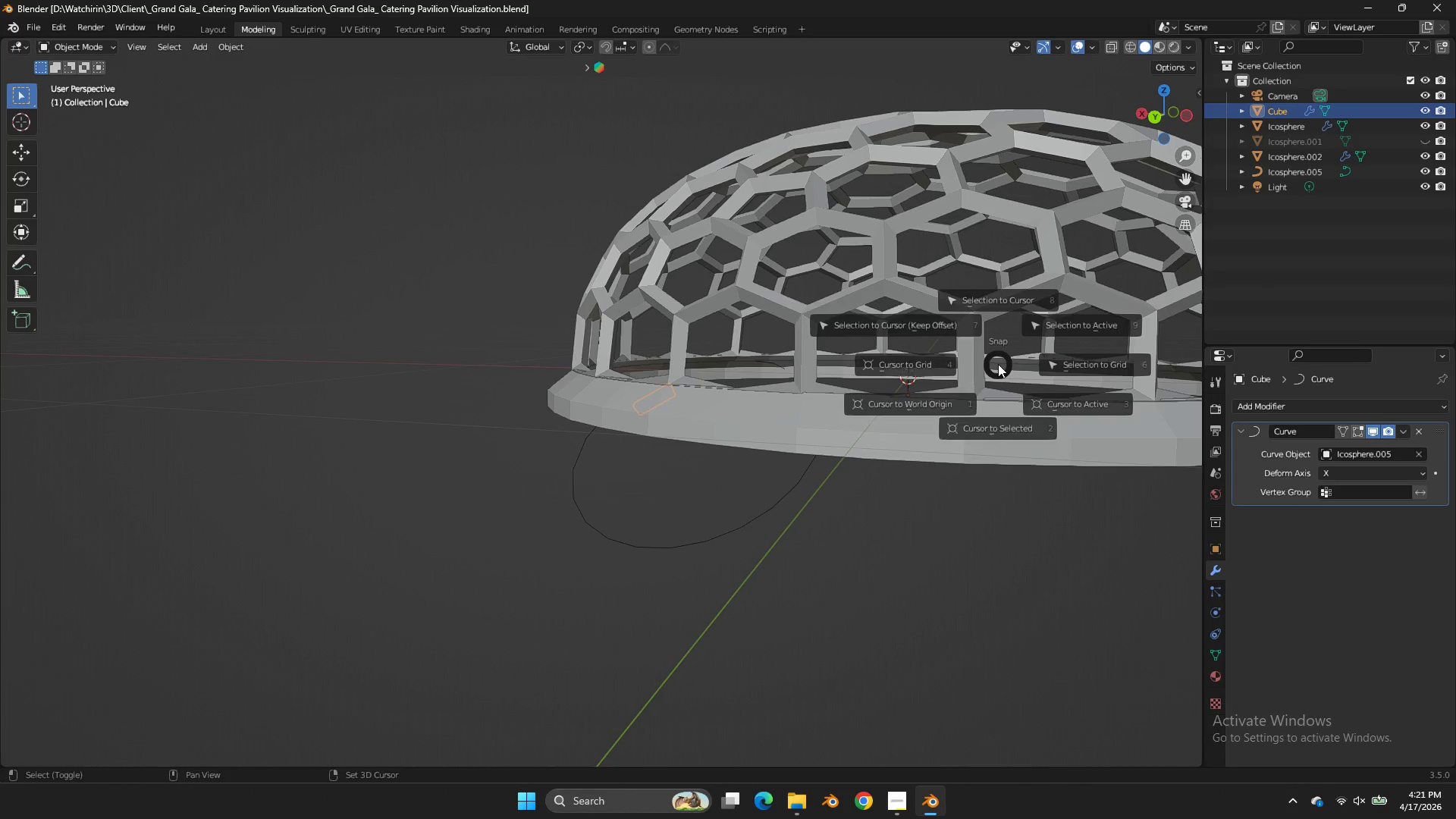 
hold_key(key=S, duration=0.8)
 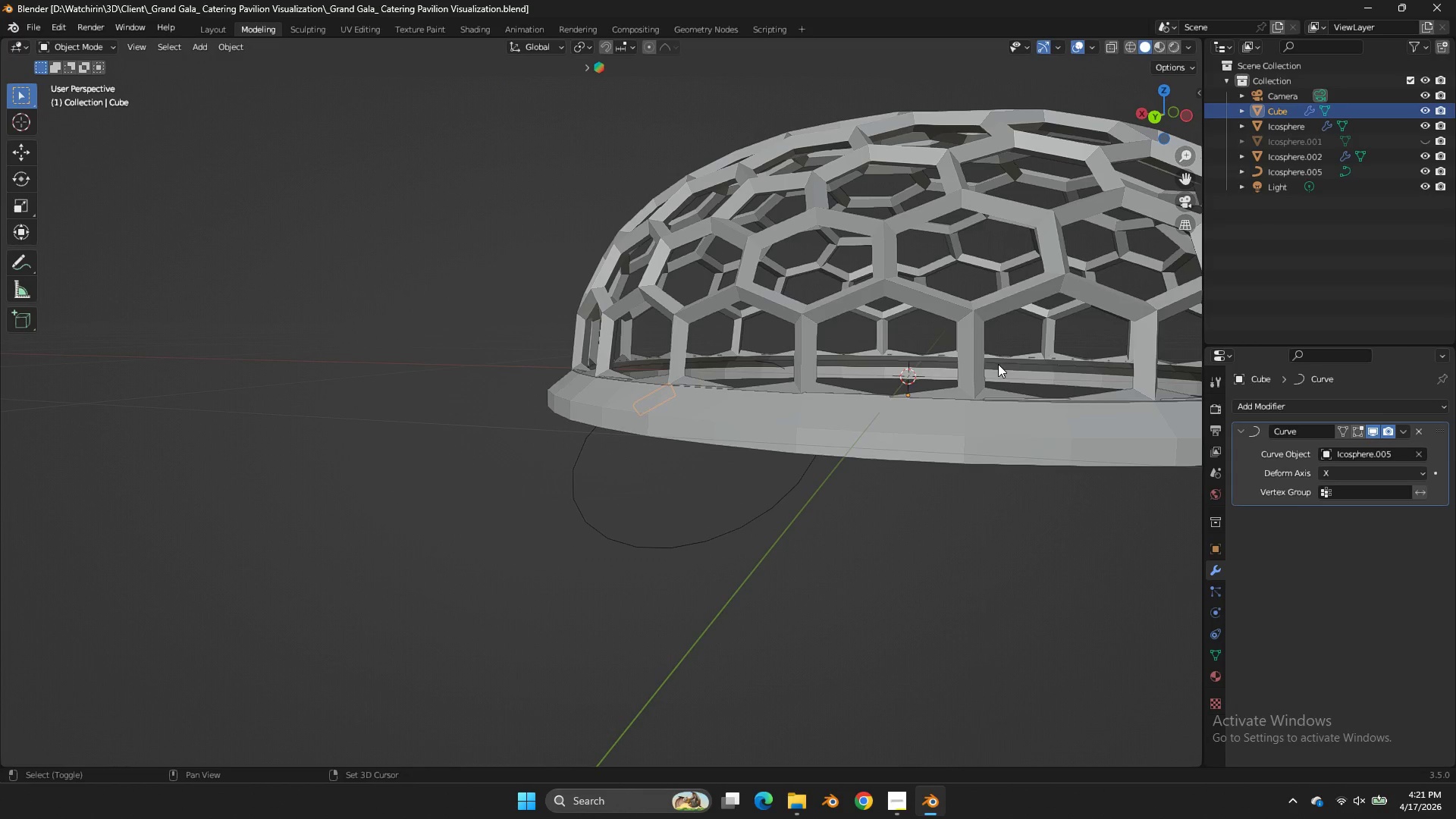 
hold_key(key=ShiftLeft, duration=0.75)
 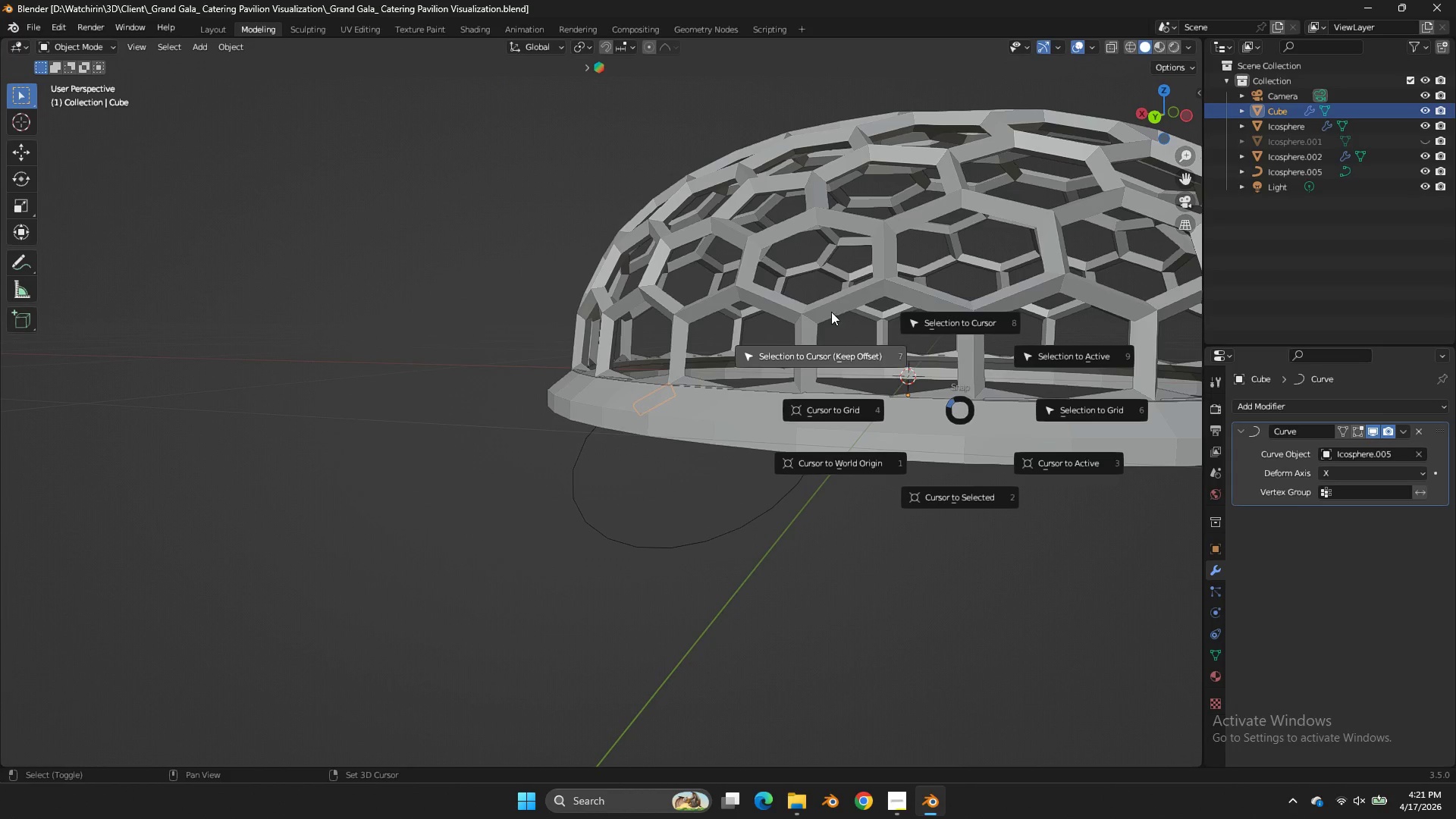 
hold_key(key=S, duration=0.64)
 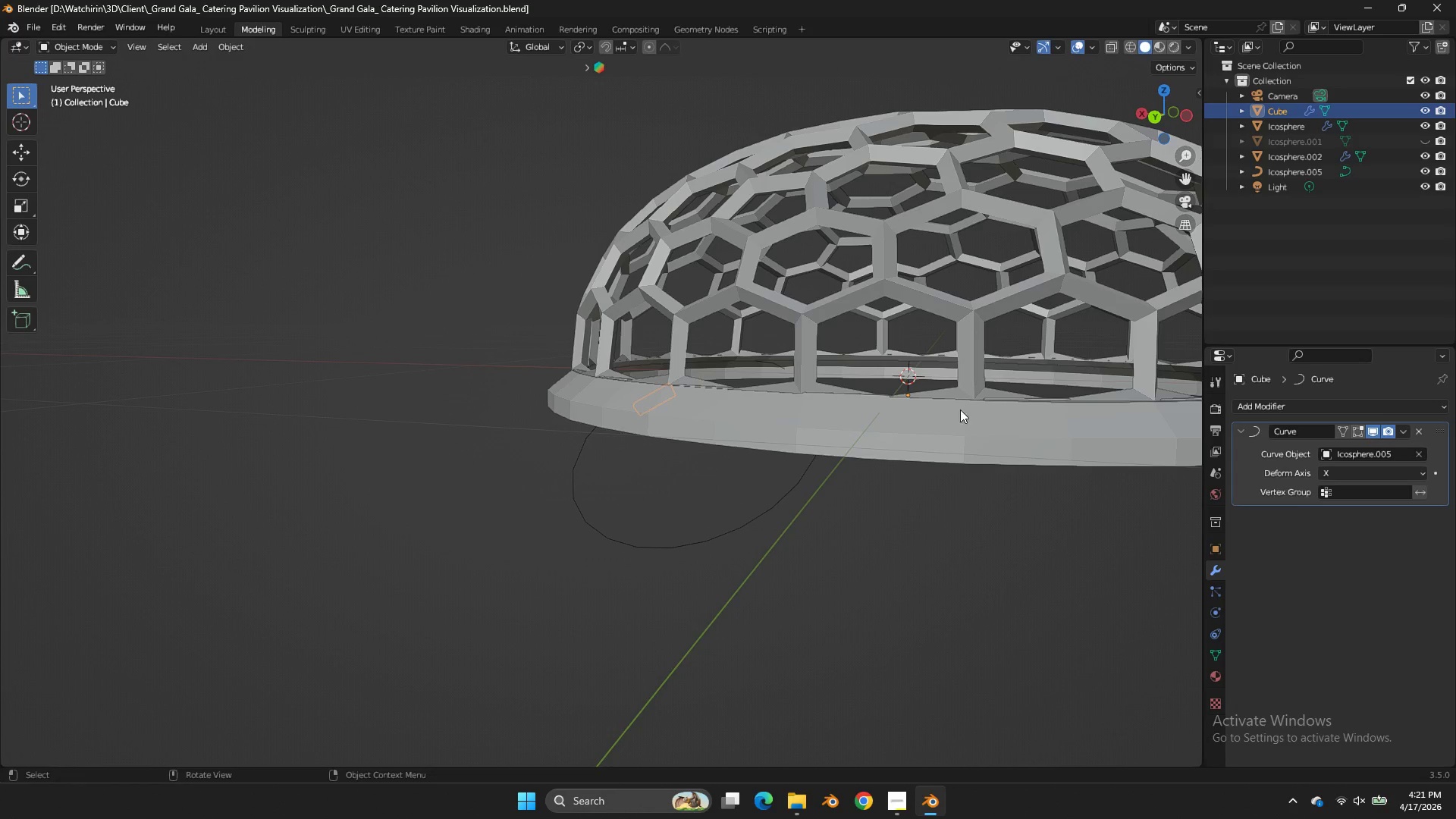 
hold_key(key=ShiftLeft, duration=0.83)
 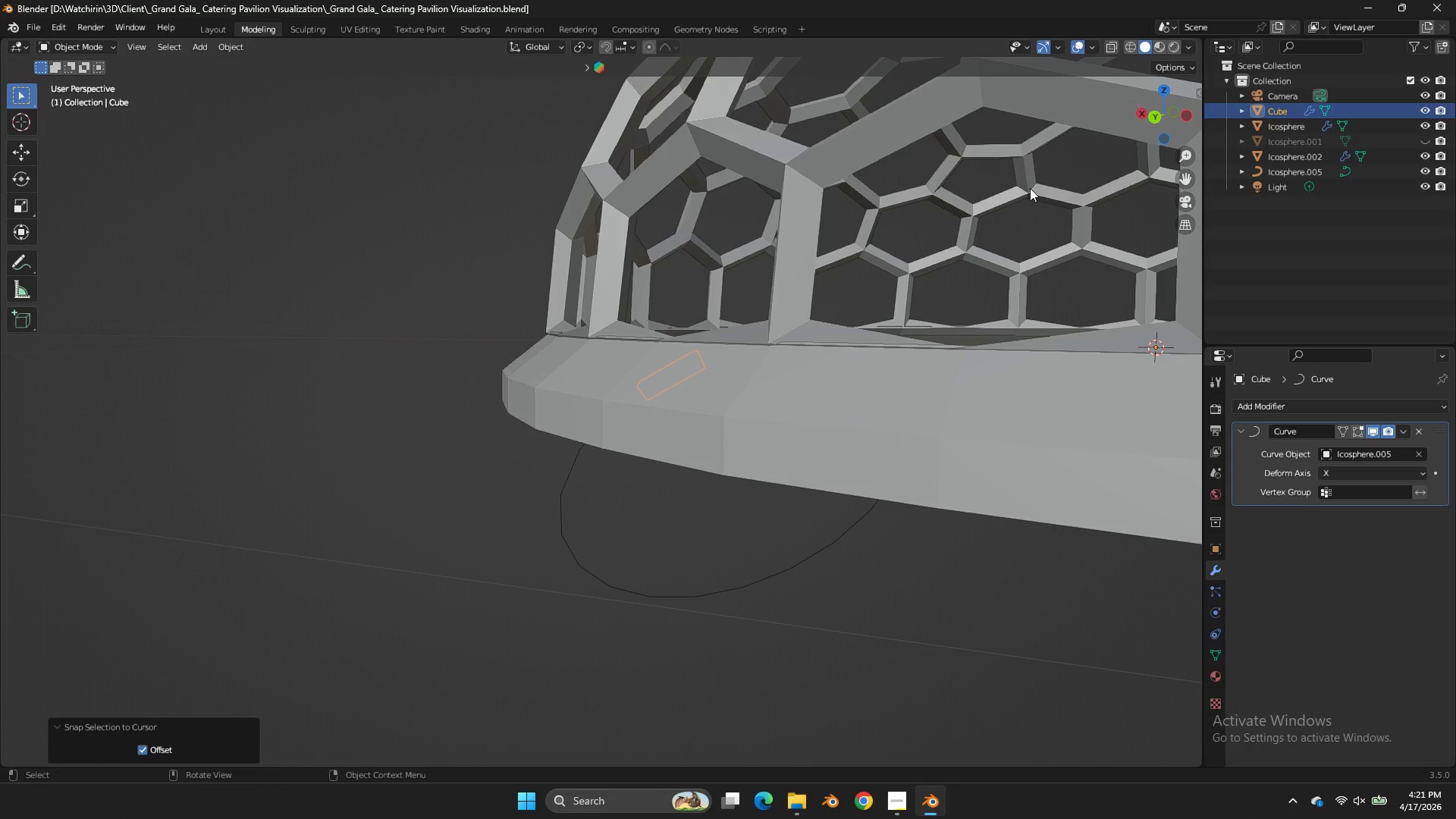 
hold_key(key=S, duration=0.73)
 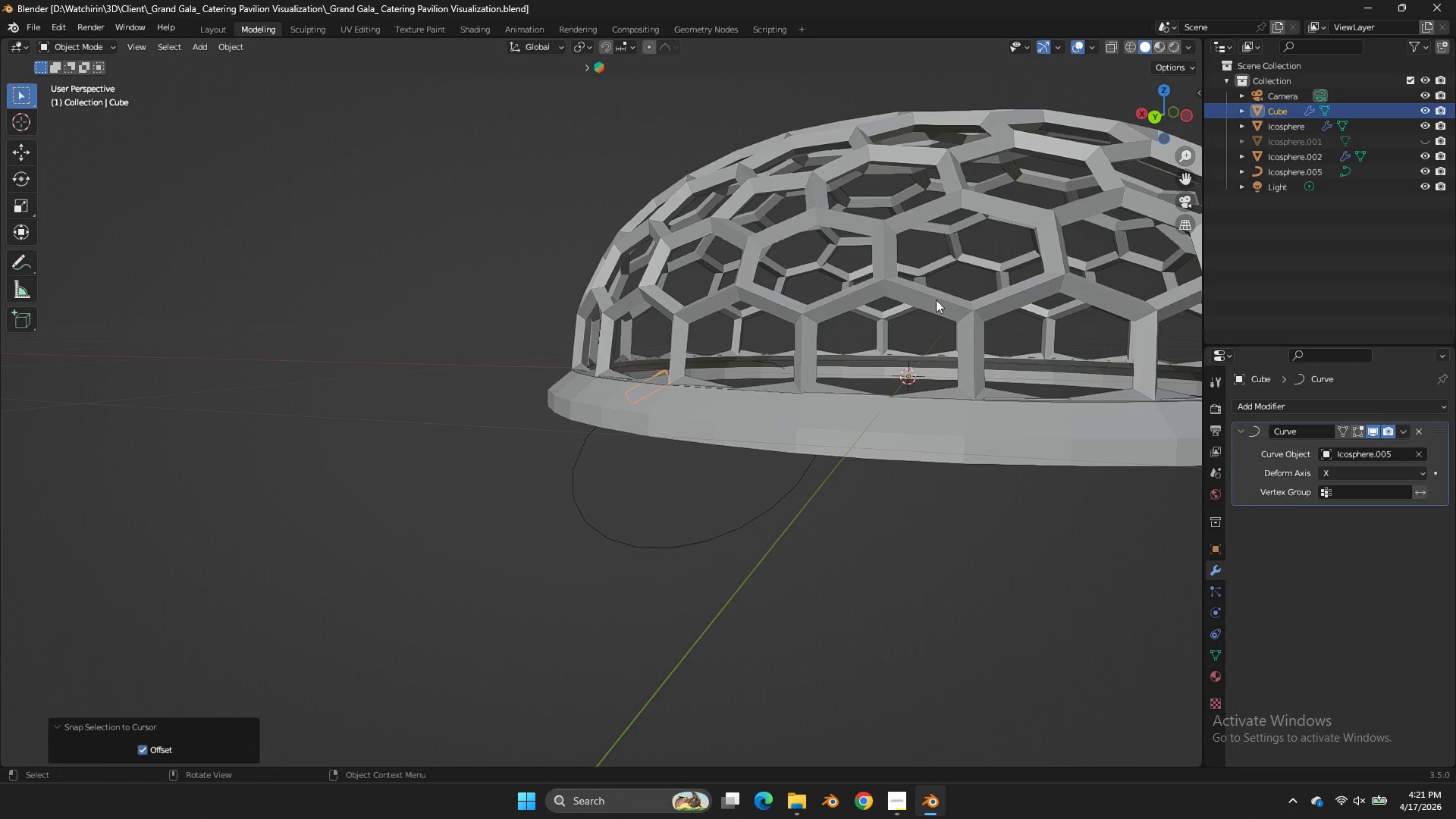 
scroll: coordinate [973, 259], scroll_direction: up, amount: 2.0
 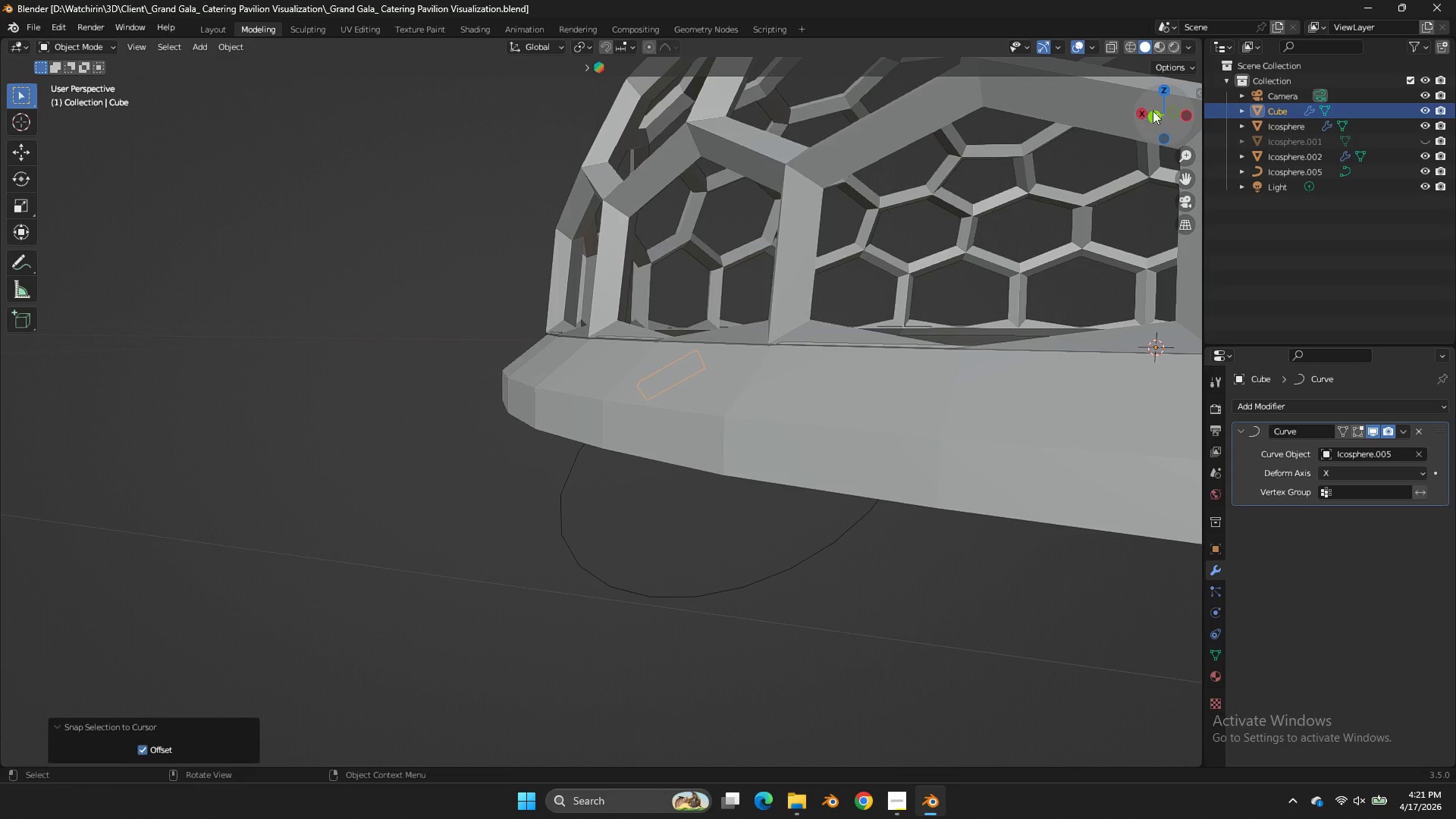 
left_click_drag(start_coordinate=[1153, 111], to_coordinate=[143, 89])
 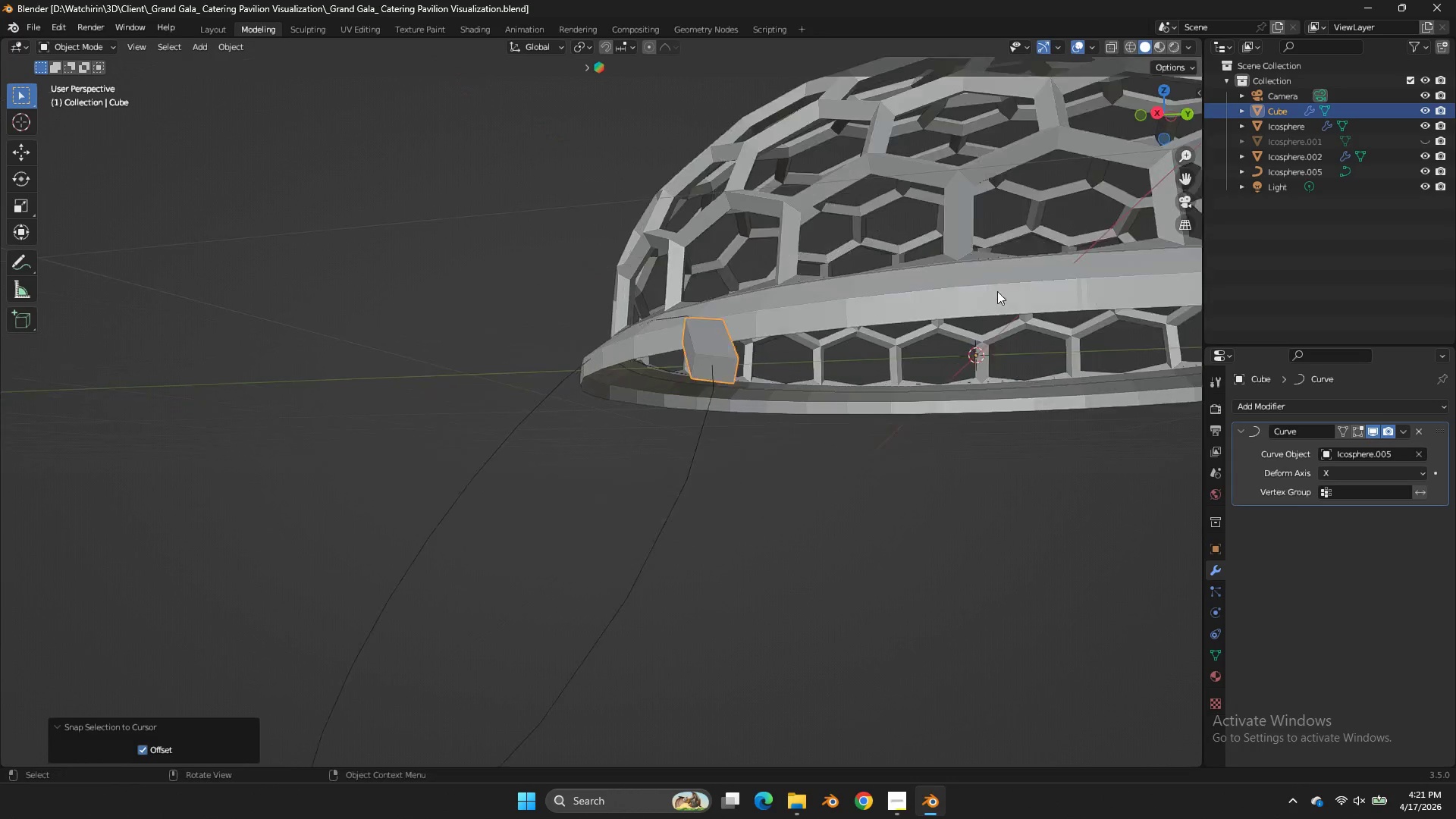 
scroll: coordinate [997, 291], scroll_direction: up, amount: 5.0
 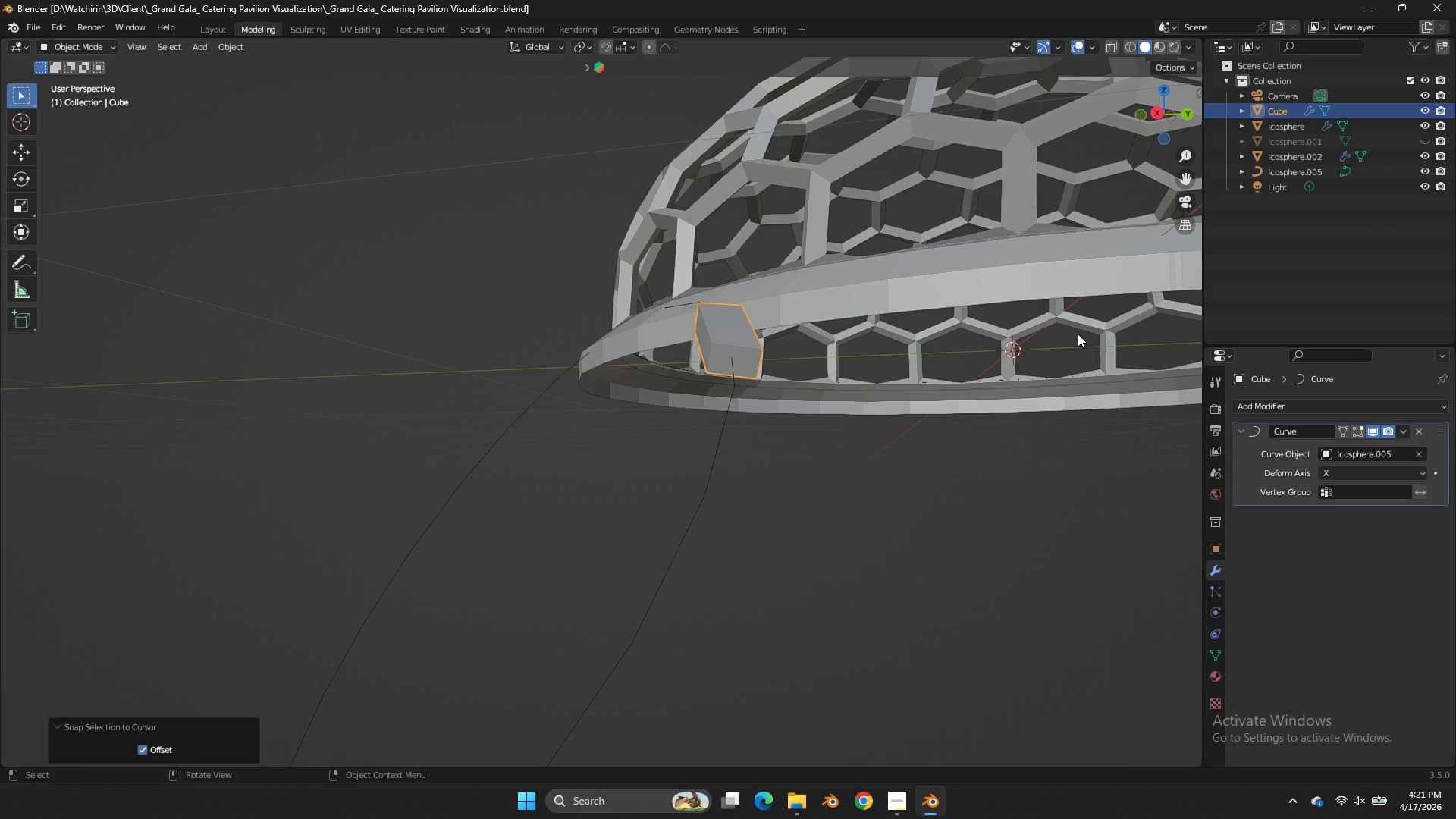 
scroll: coordinate [904, 366], scroll_direction: down, amount: 2.0
 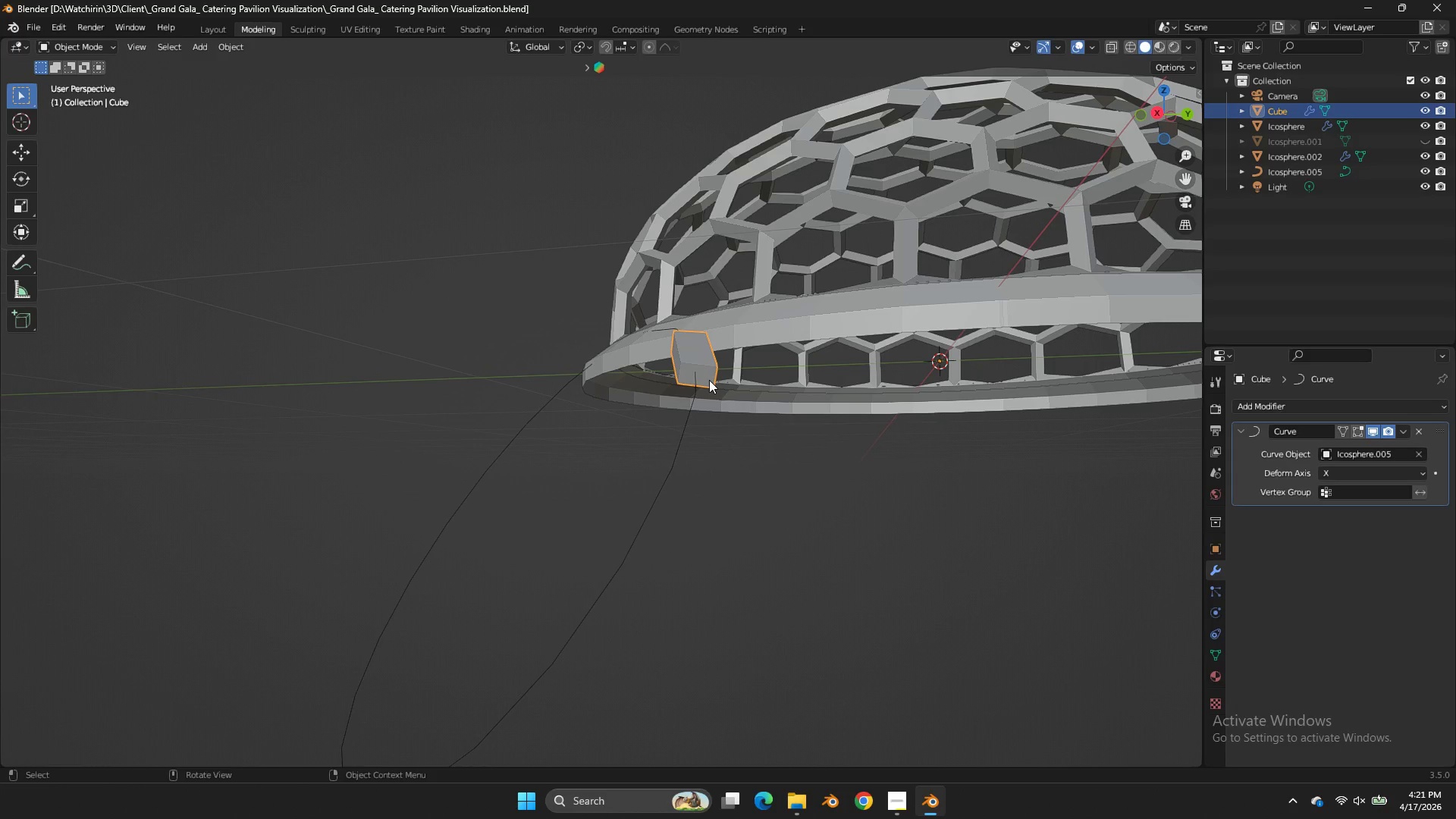 
left_click([709, 379])
 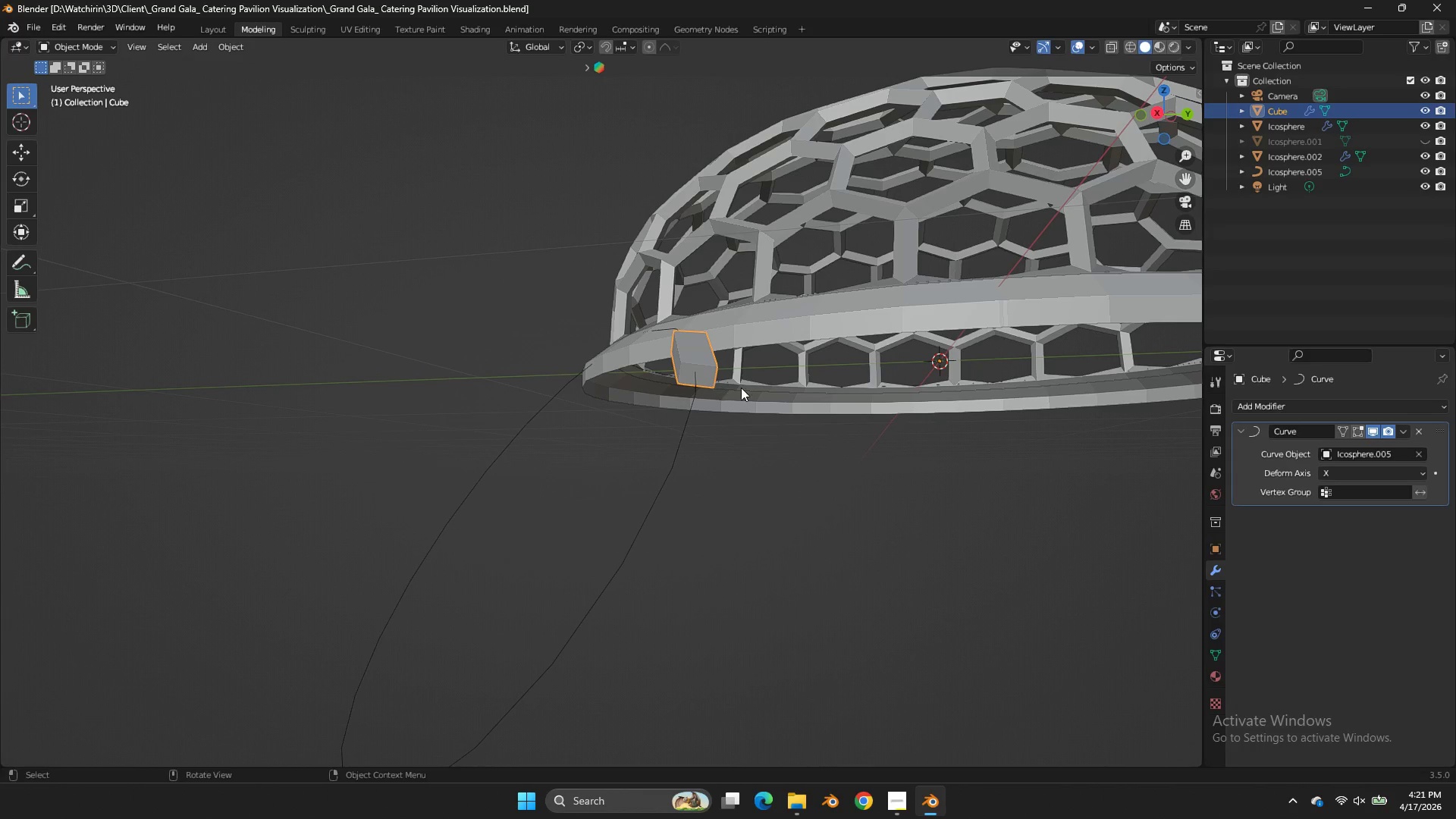 
key(Tab)
key(Tab)
type(sz)
 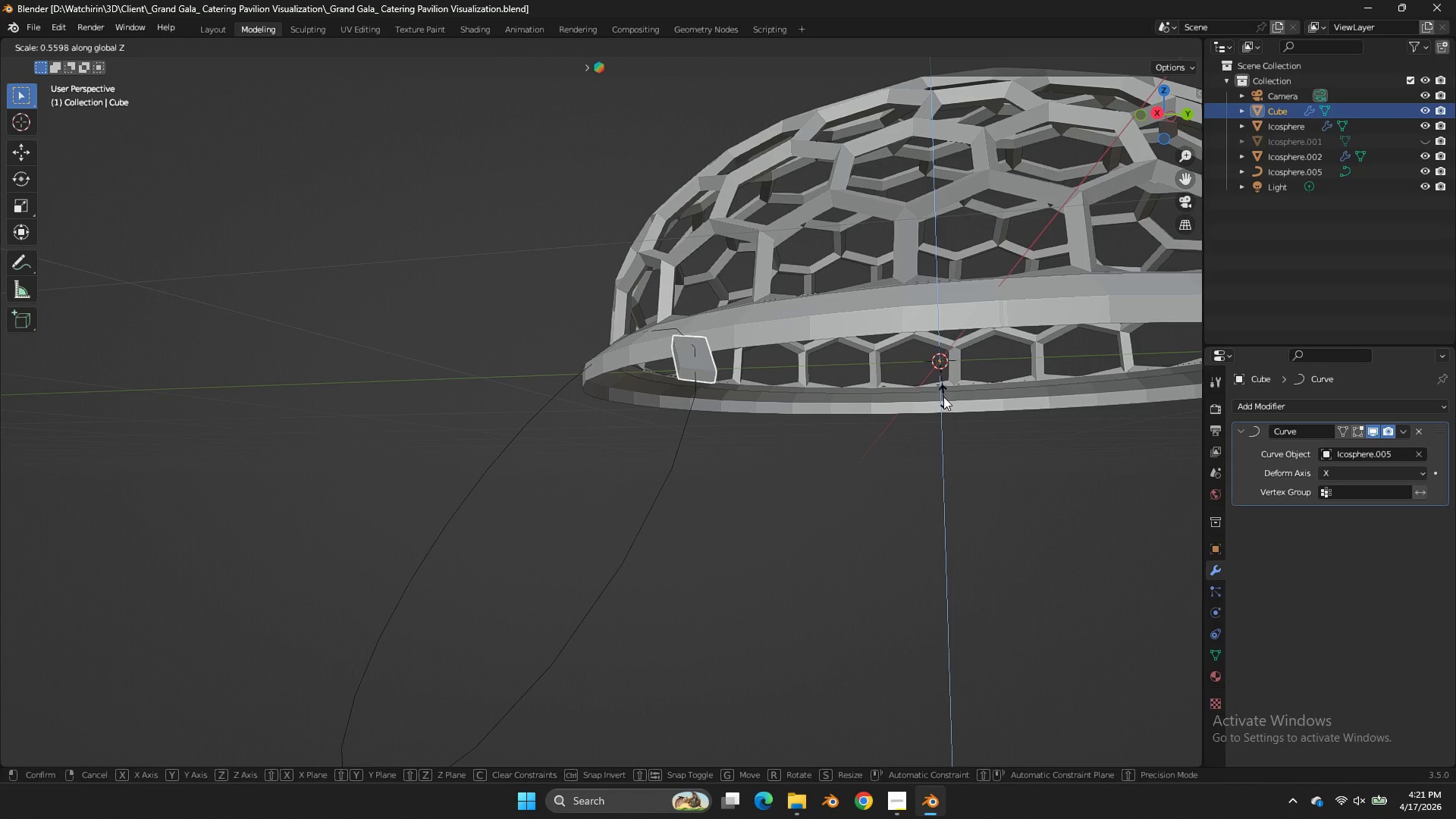 
left_click([945, 395])
 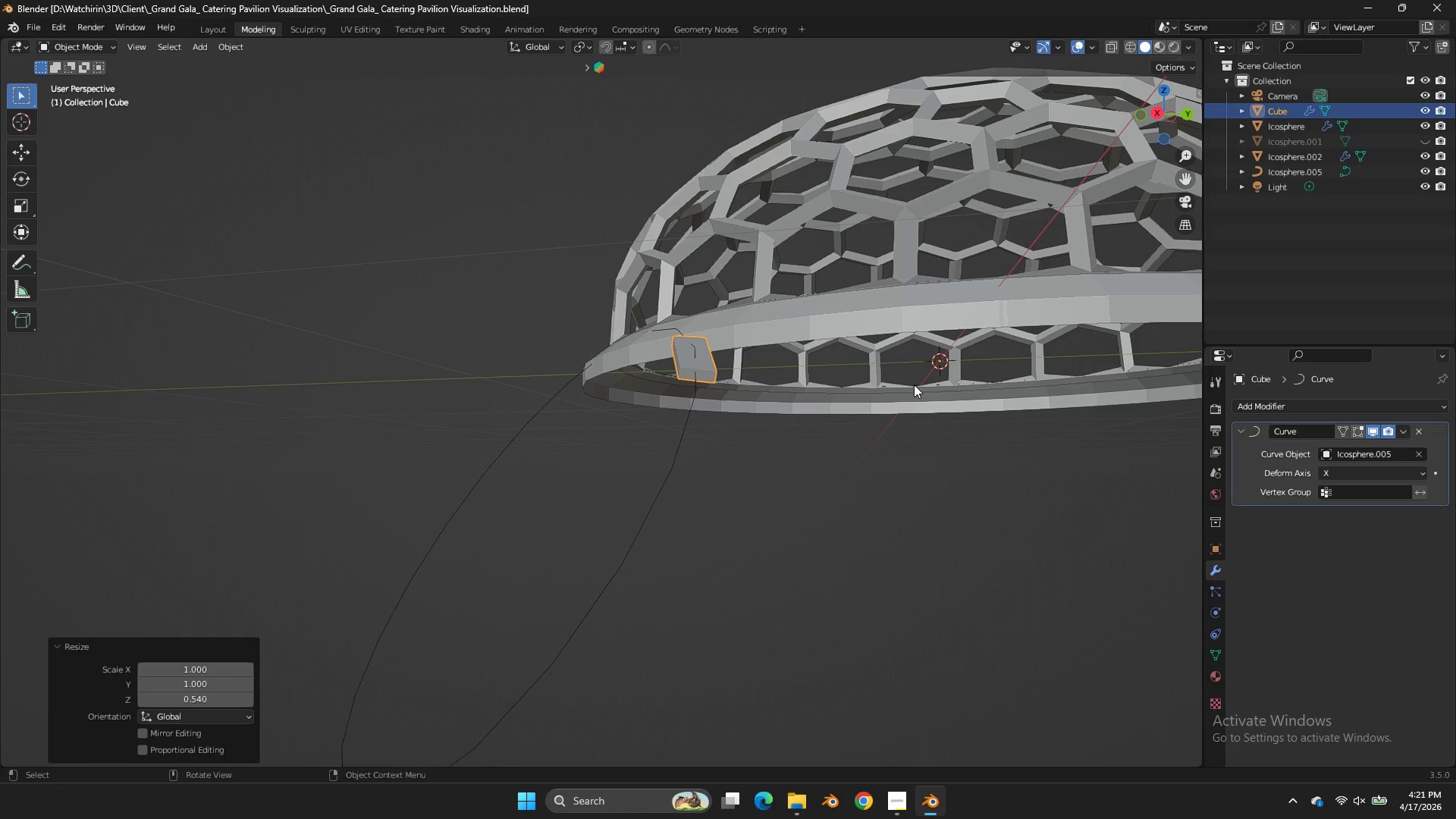 
type(sx)
 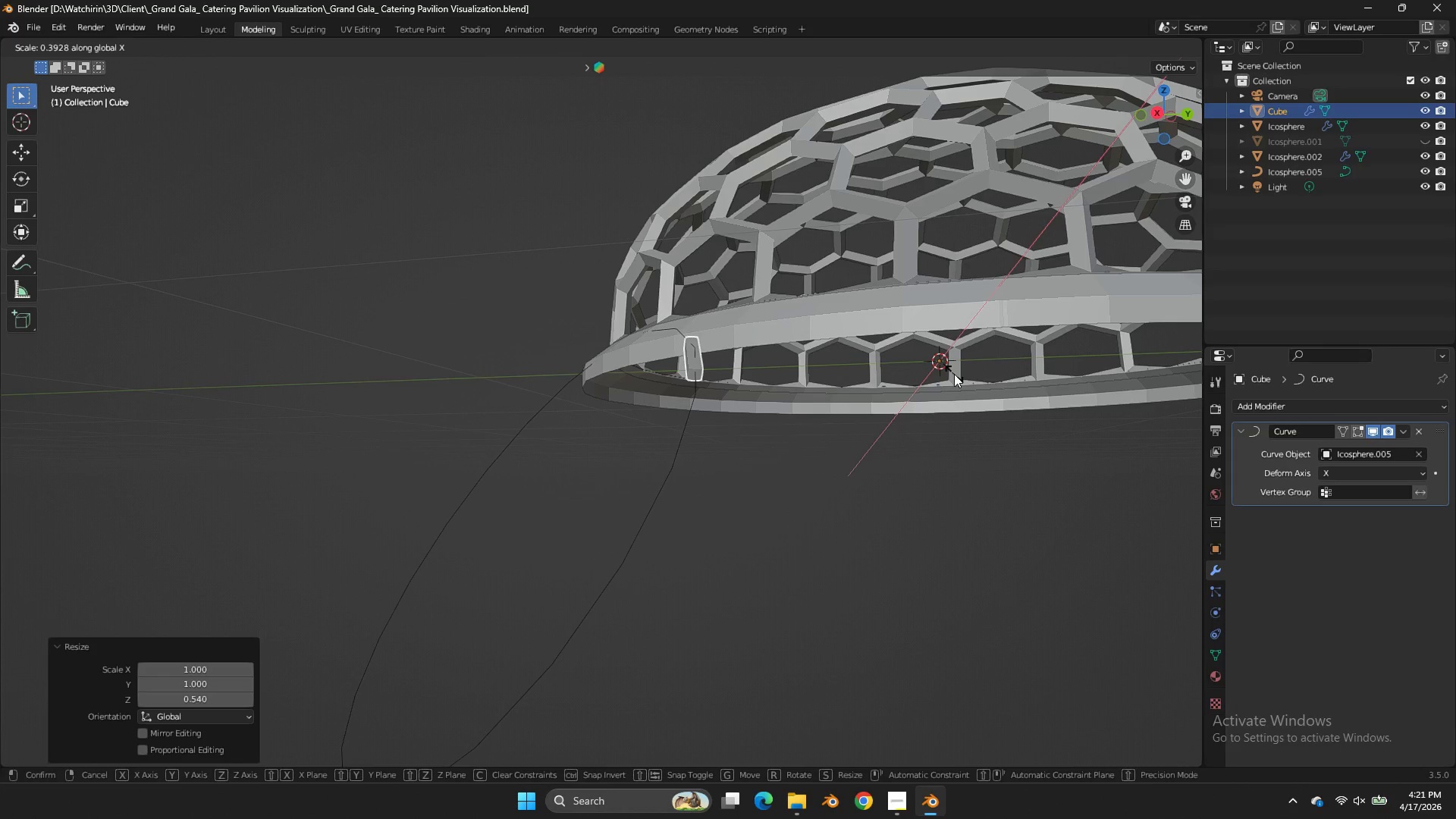 
left_click([957, 376])
 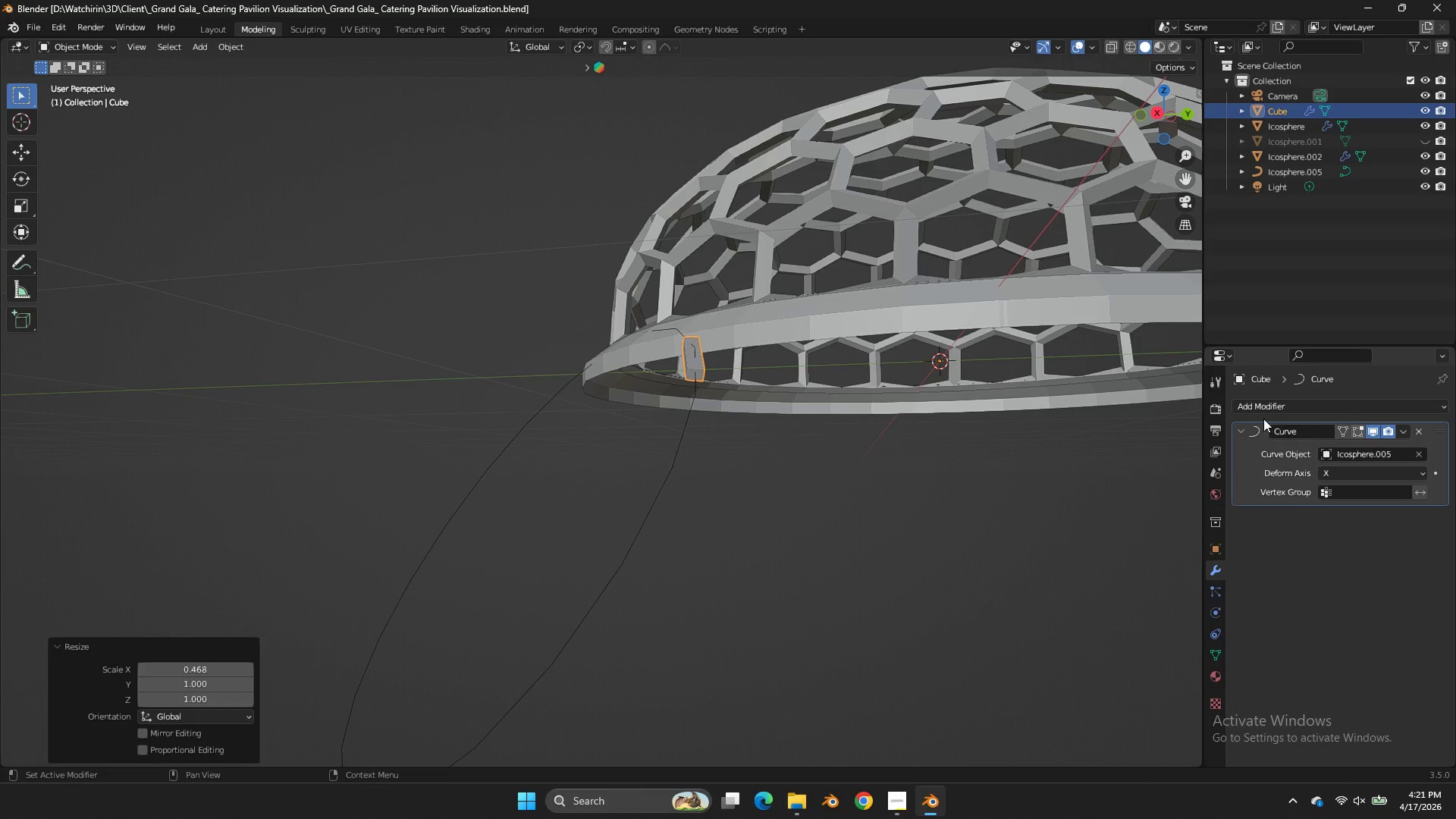 
key(Z)
 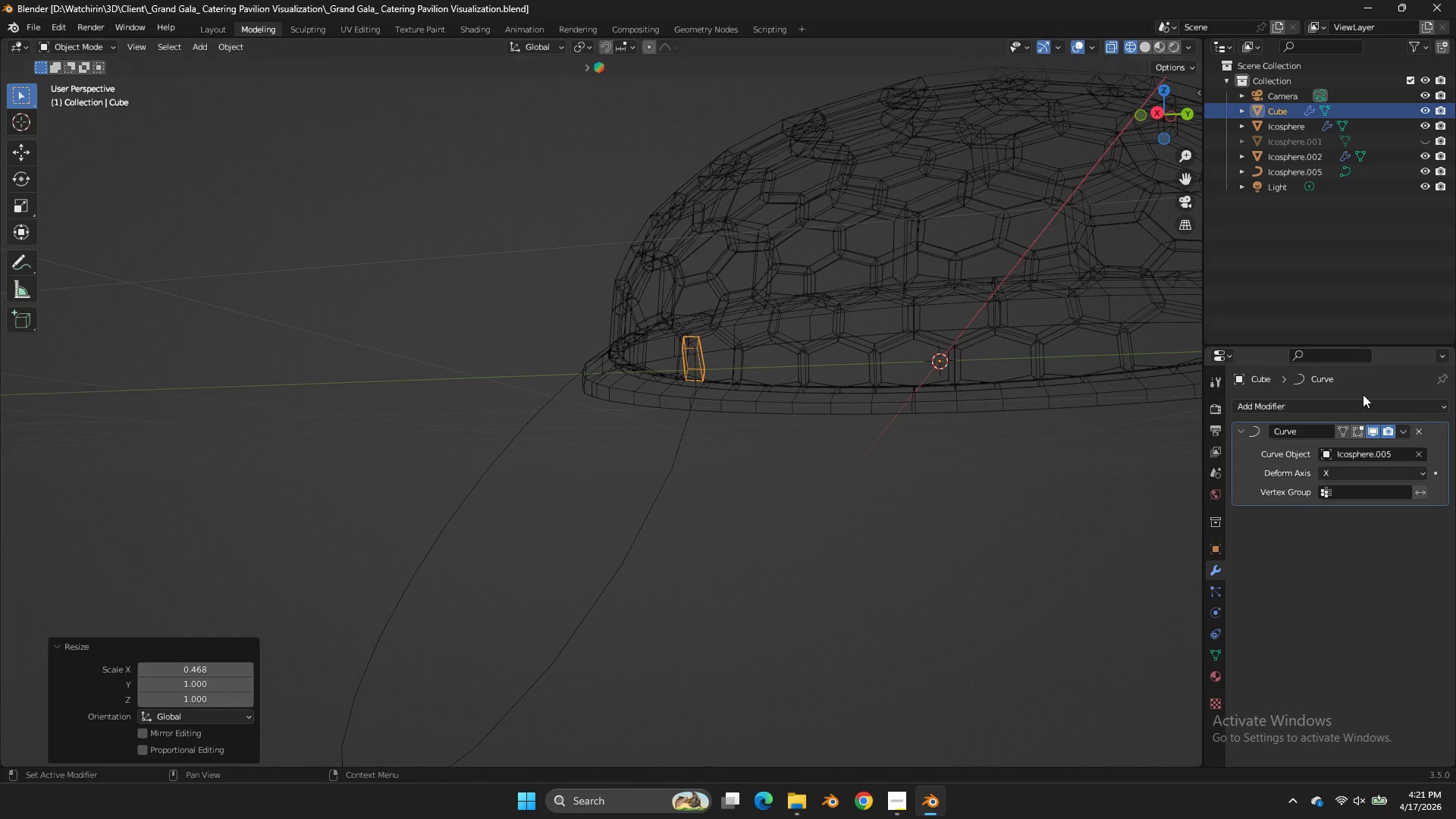 
left_click([1329, 401])
 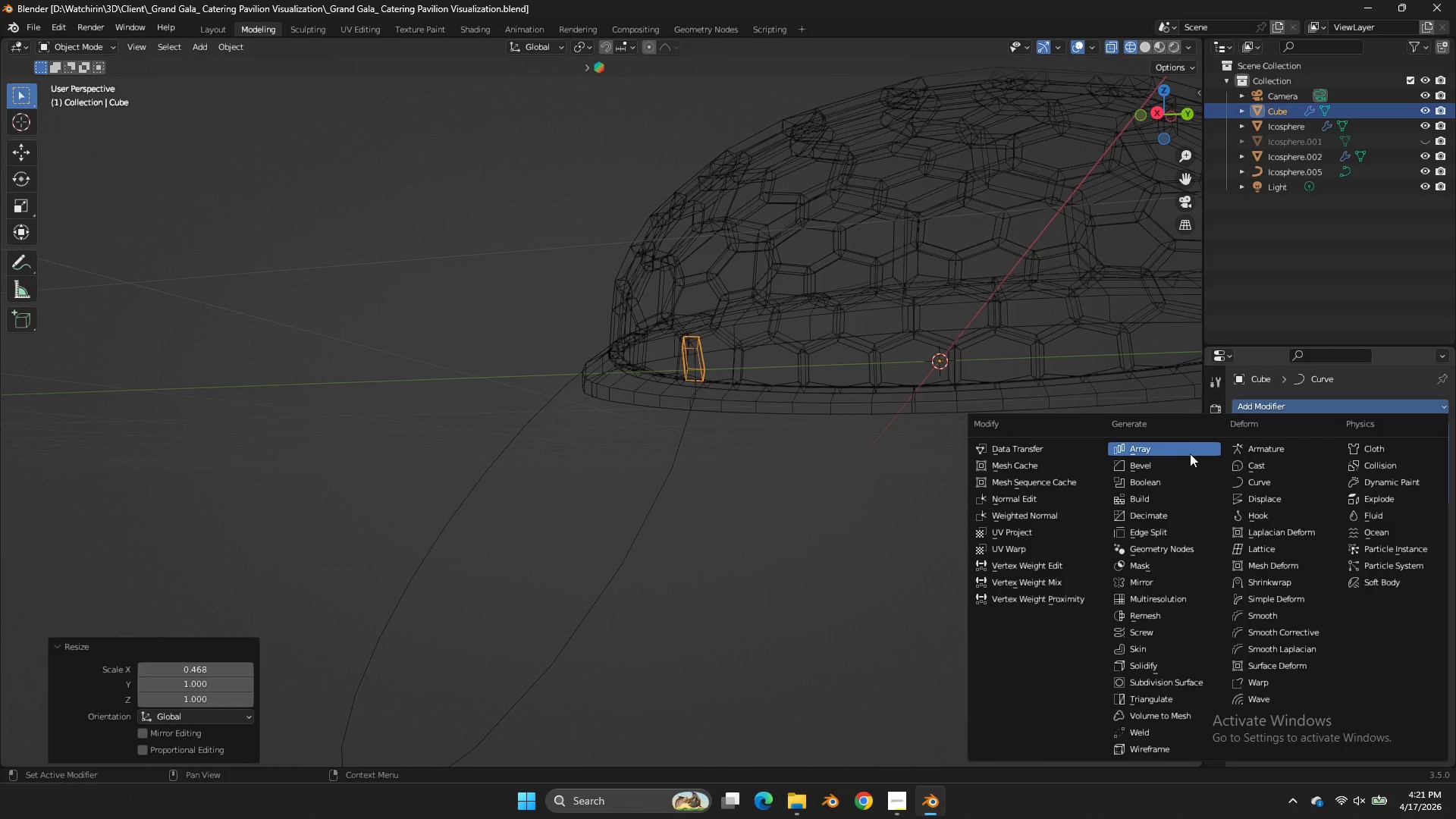 
left_click([1190, 454])
 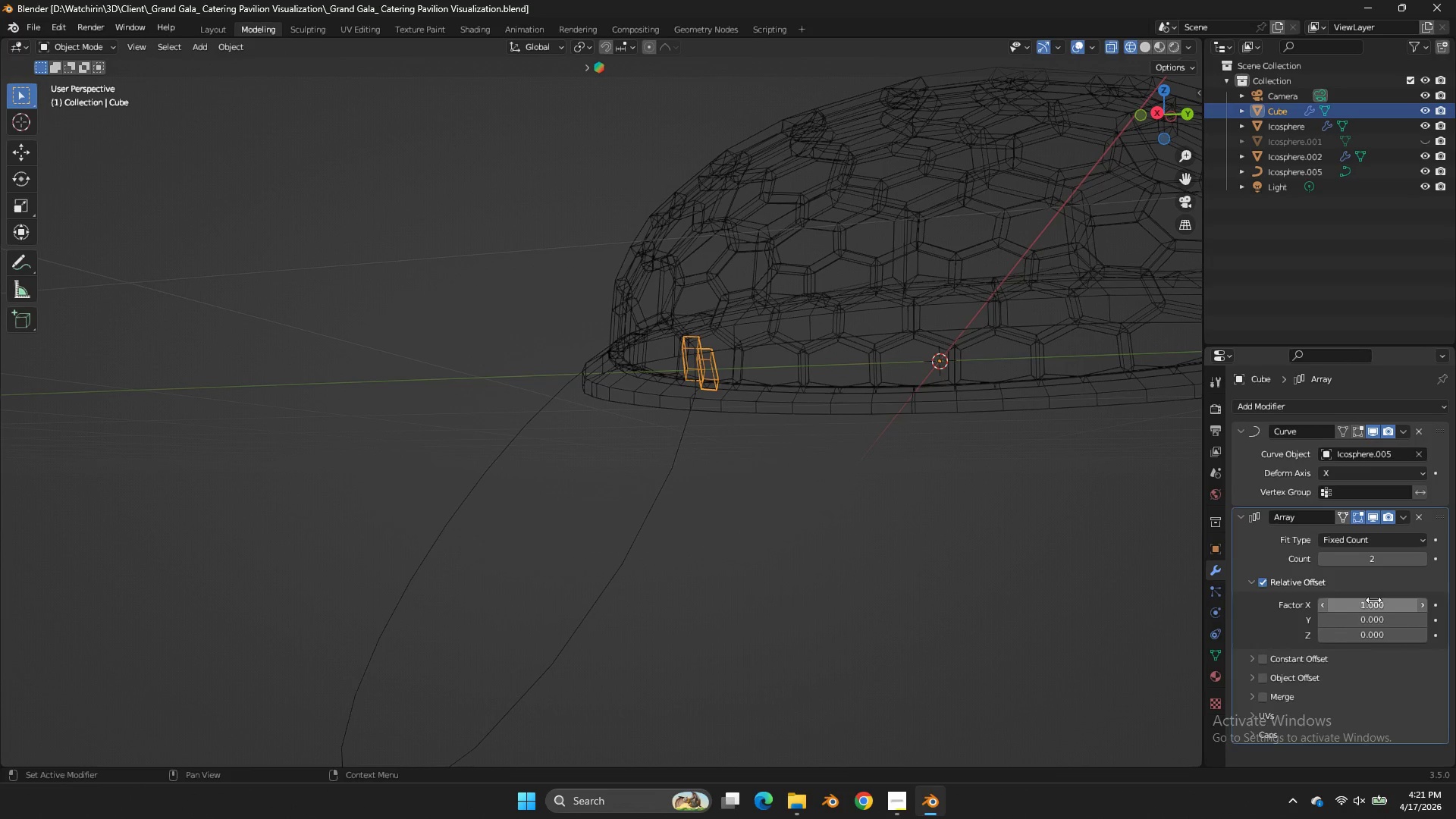 
left_click([1374, 607])
 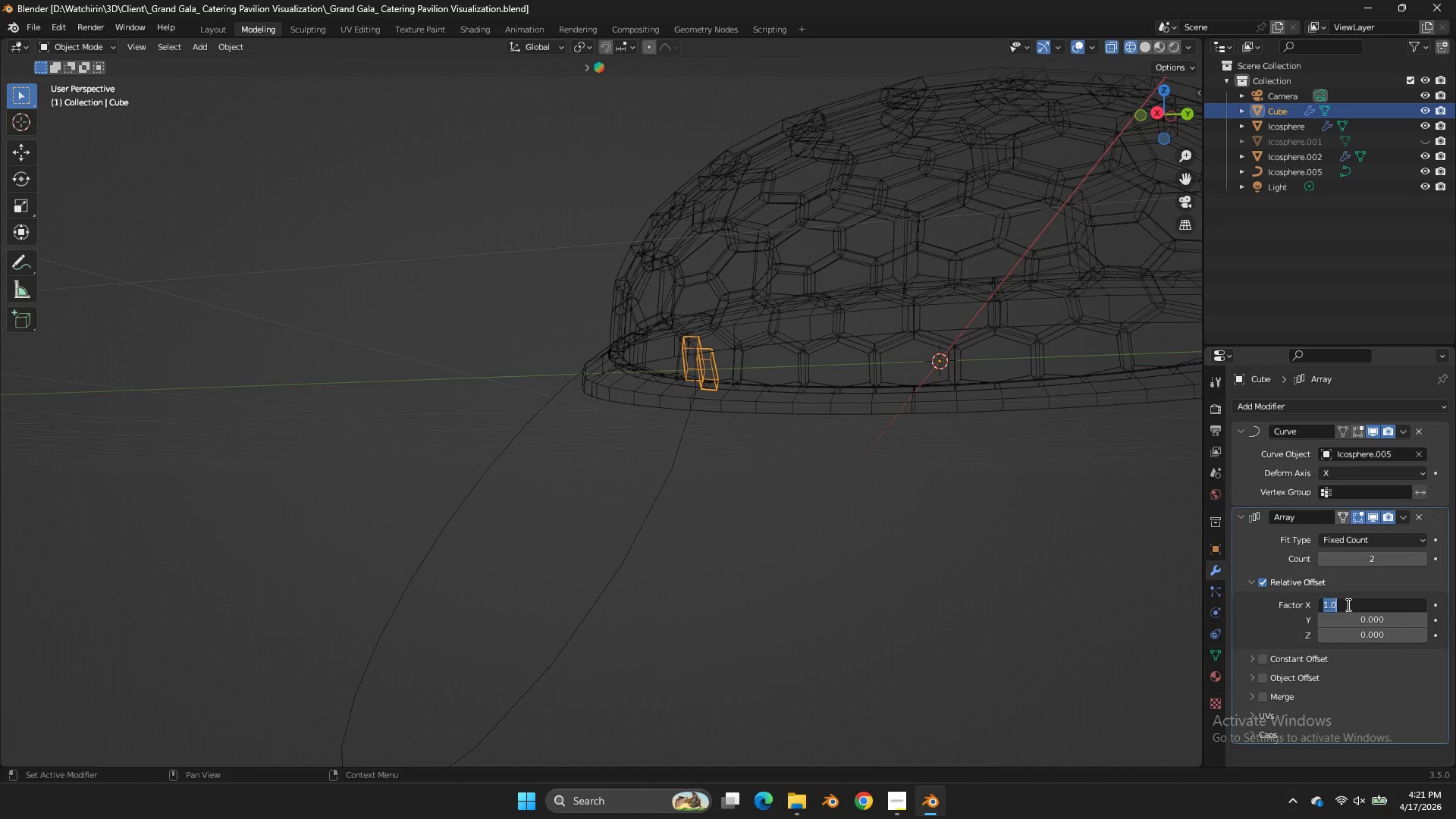 
key(0)
 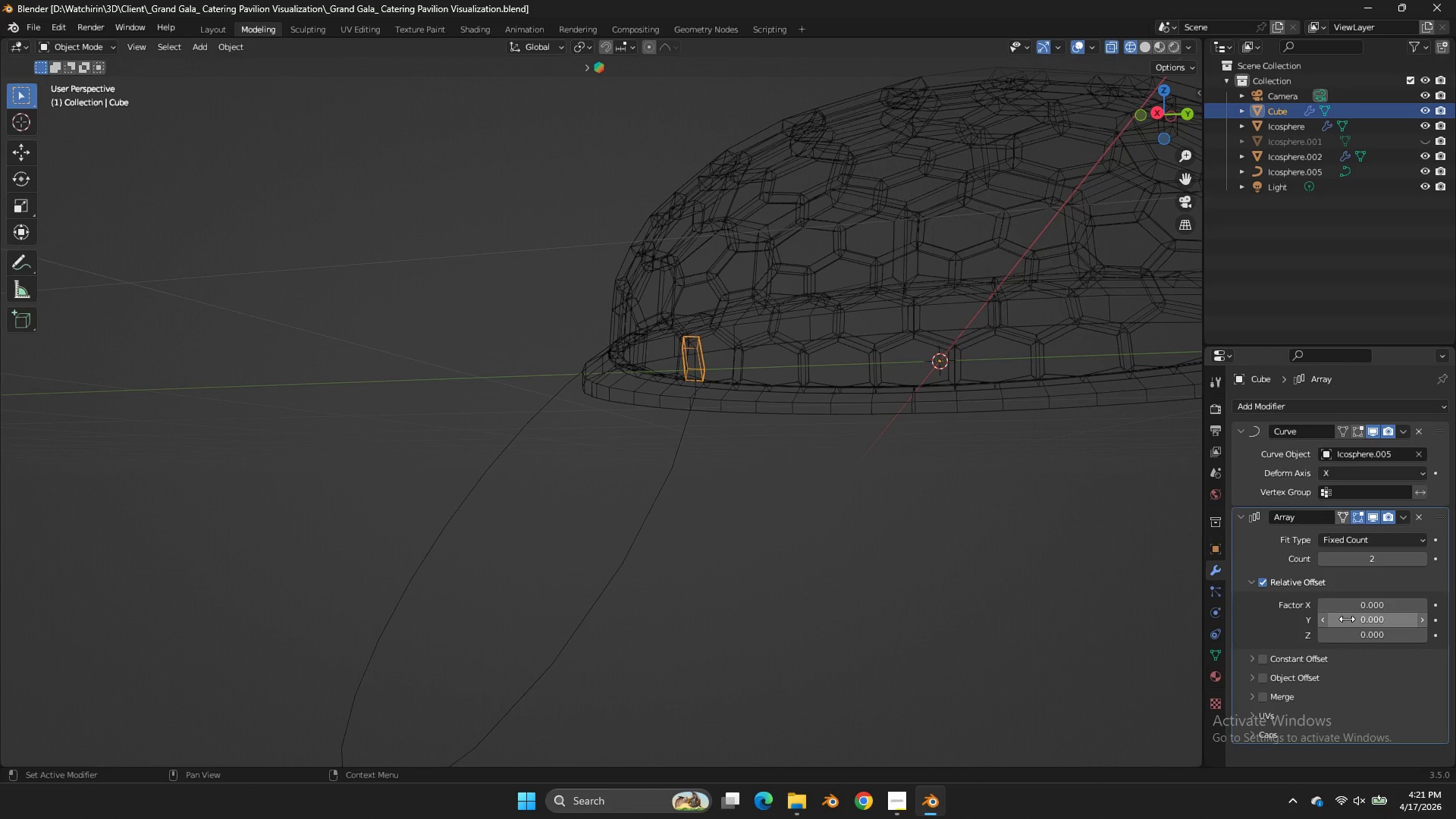 
double_click([1347, 619])
 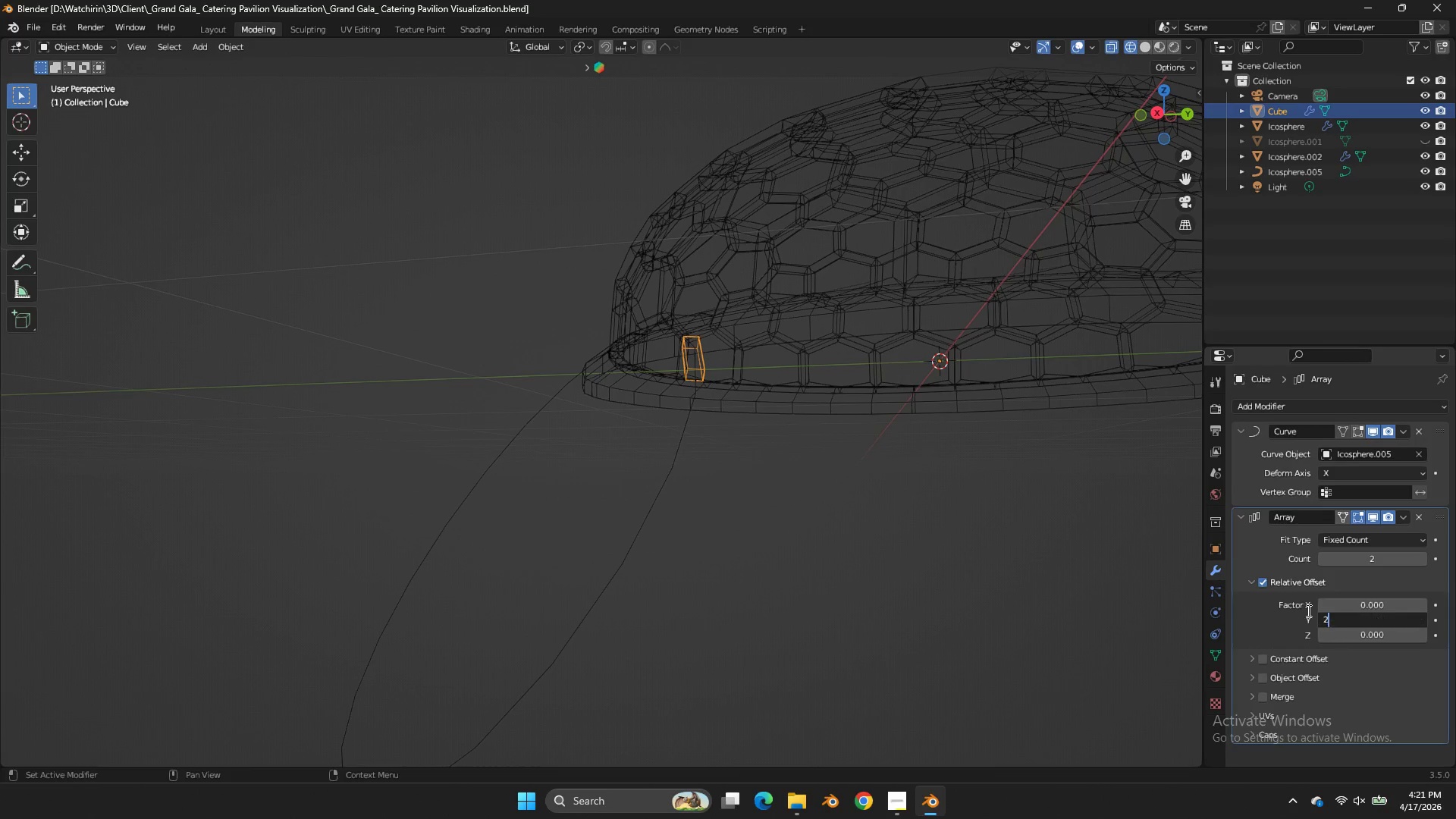 
key(2)
 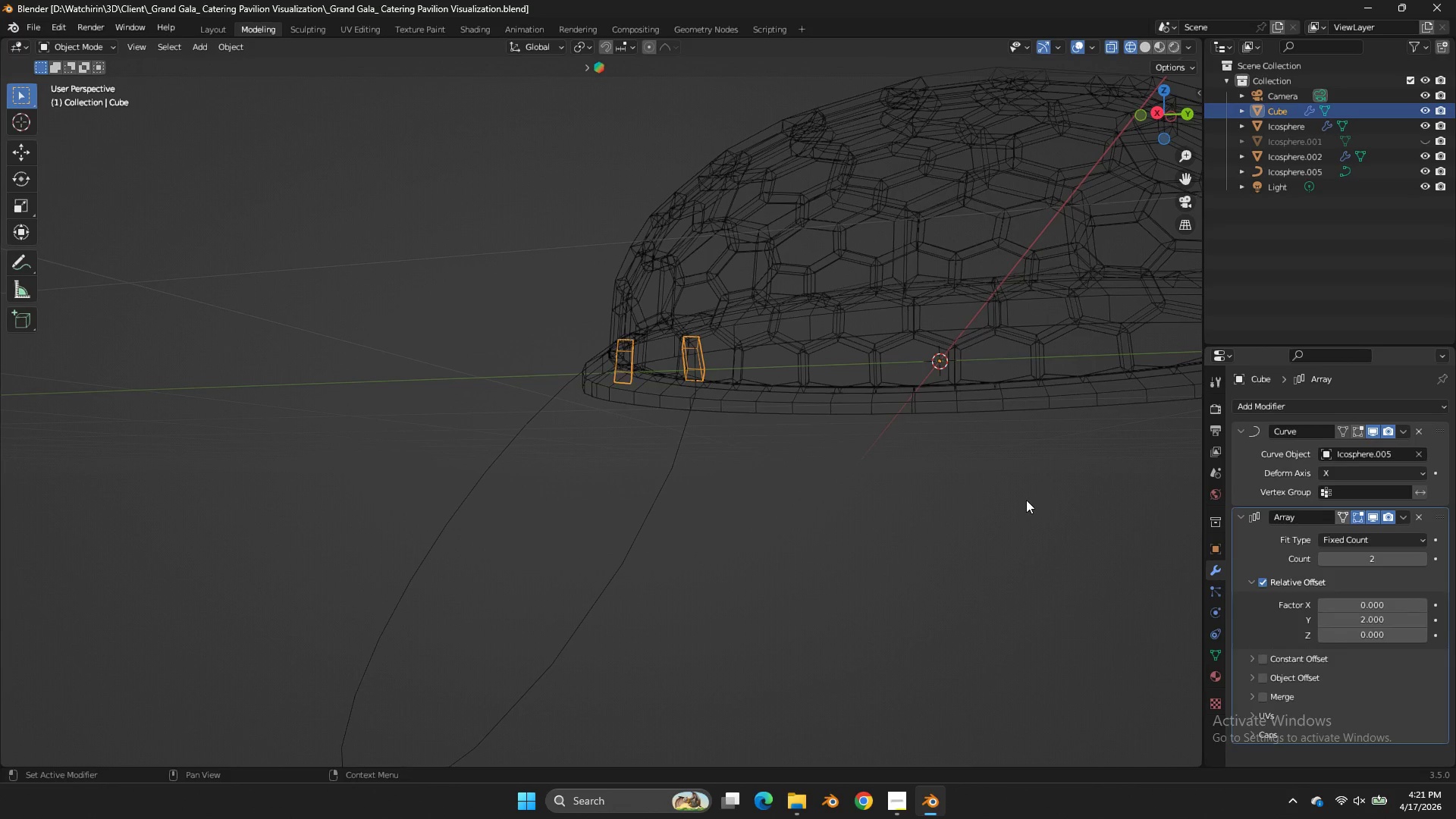 
triple_click([1026, 500])
 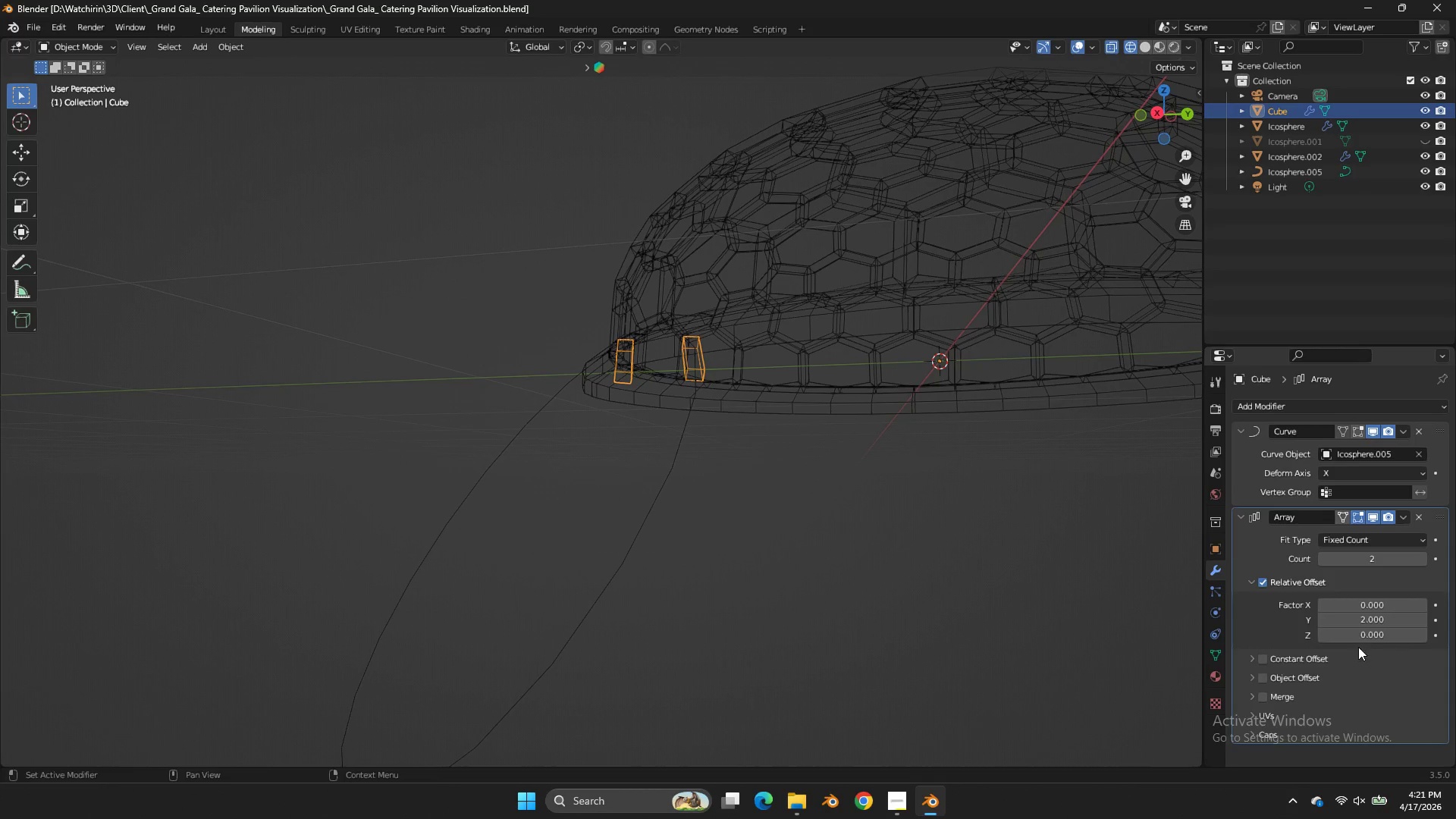 
left_click([1357, 639])
 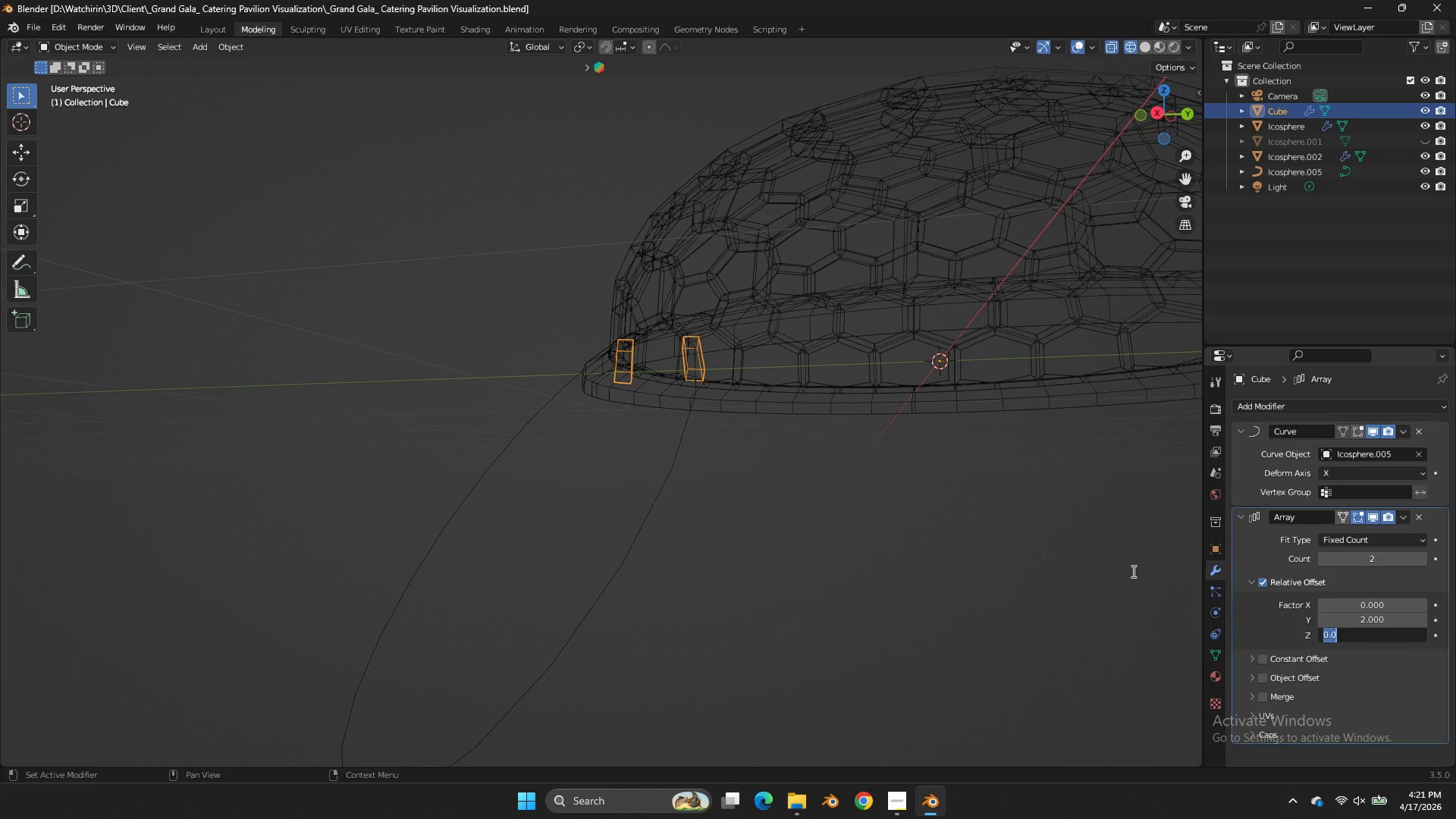 
key(2)
 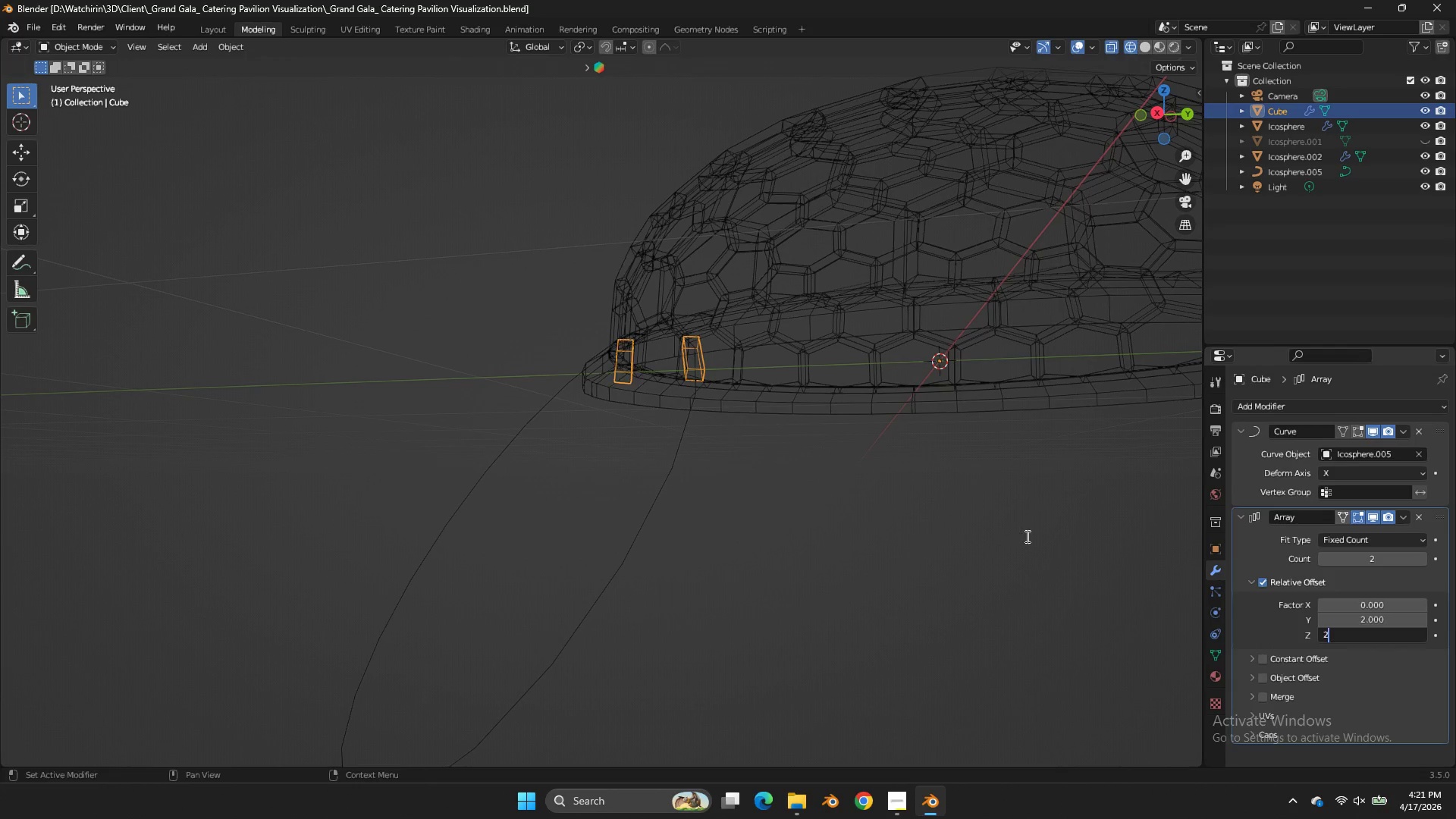 
double_click([1026, 536])
 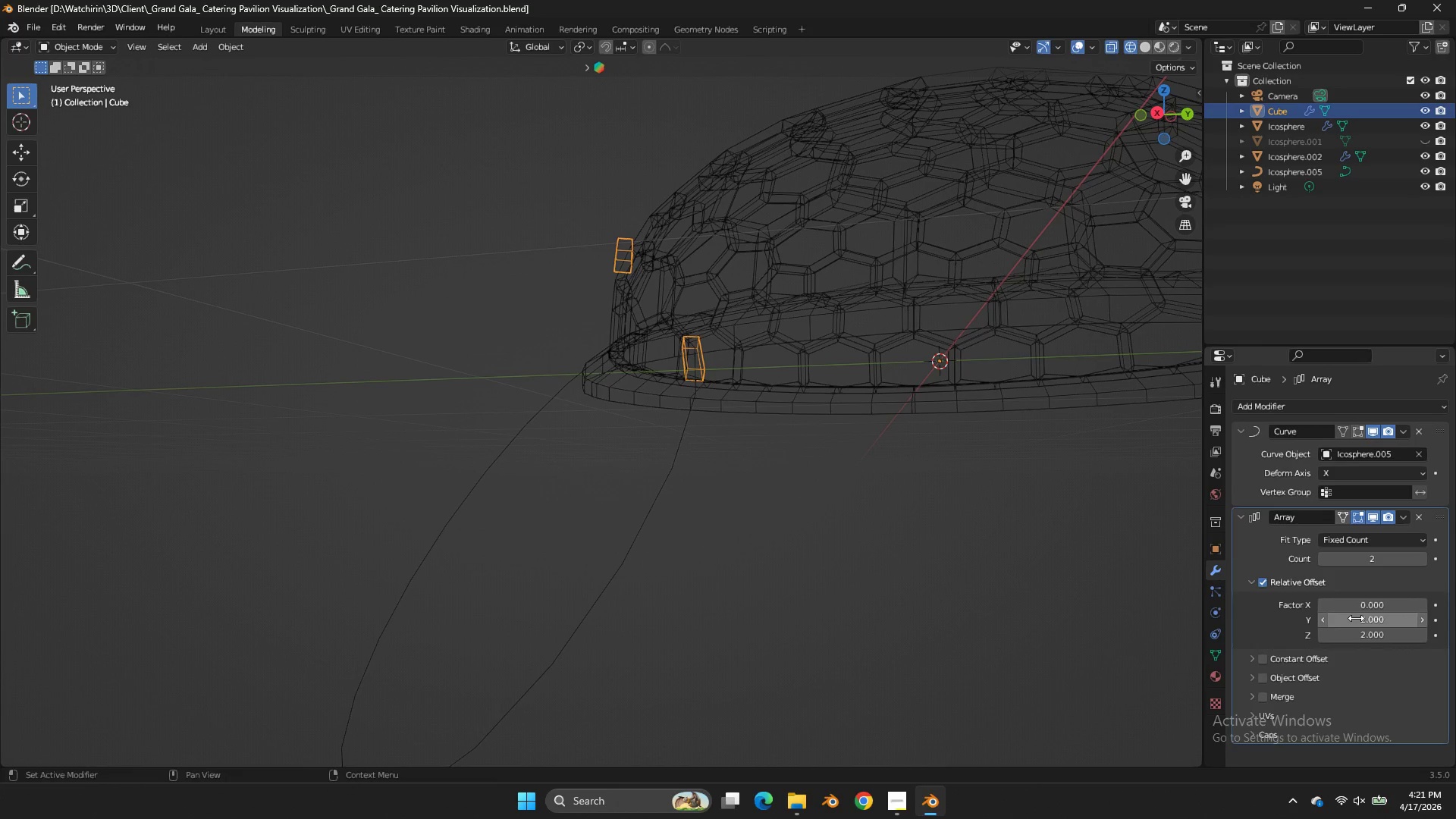 
left_click_drag(start_coordinate=[1357, 618], to_coordinate=[629, 428])
 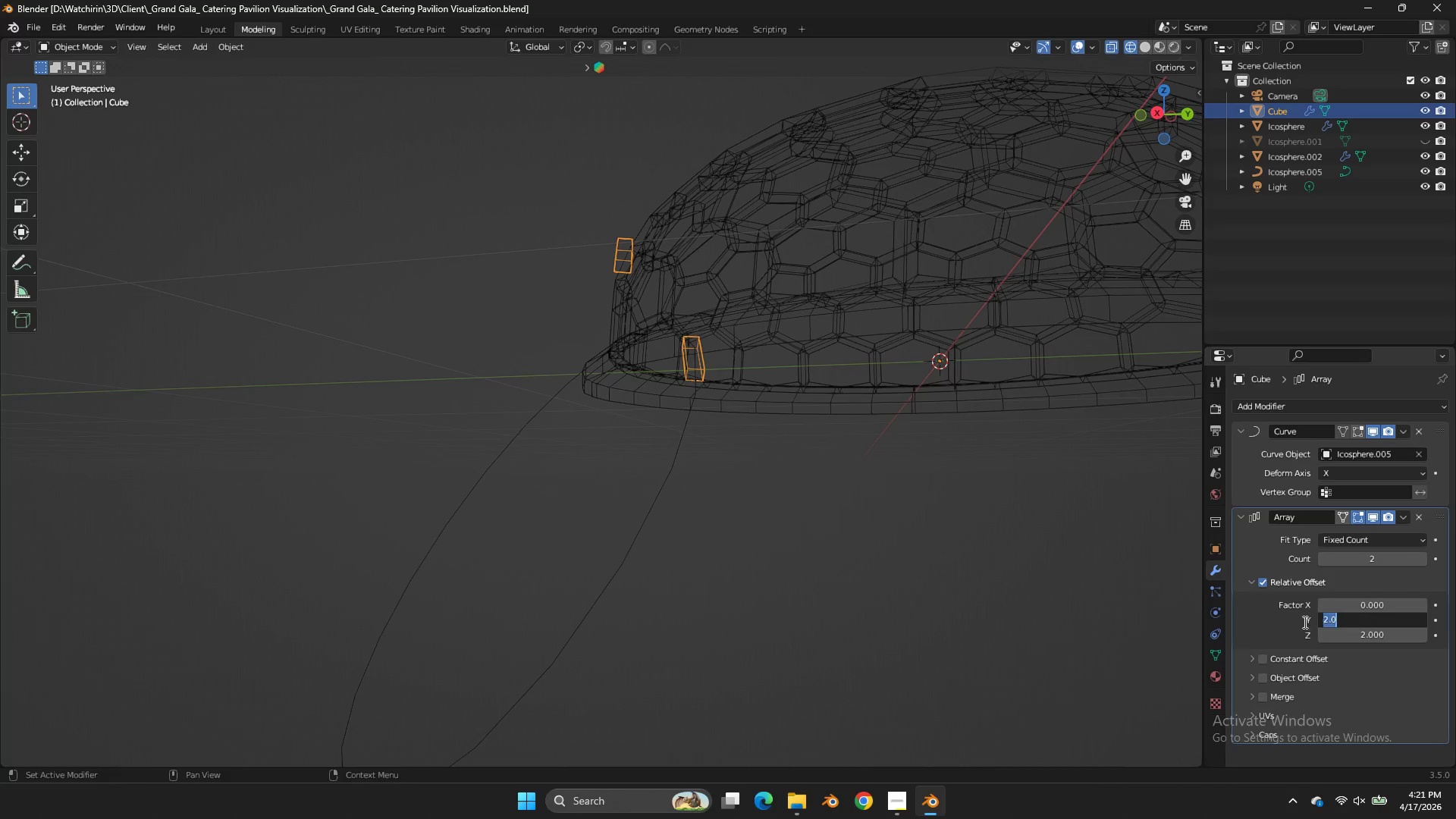 
key(Minus)
 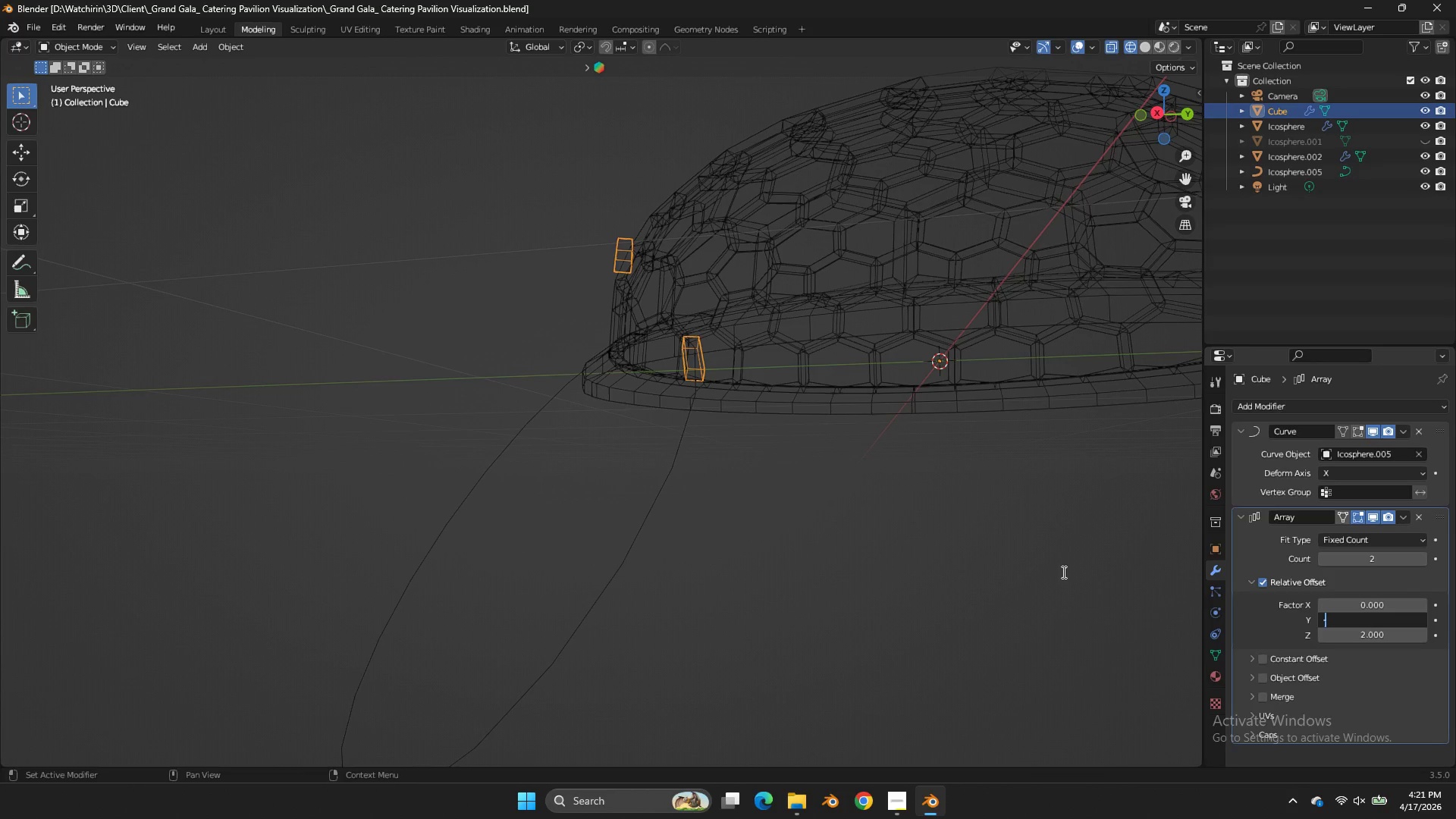 
key(Backspace)
 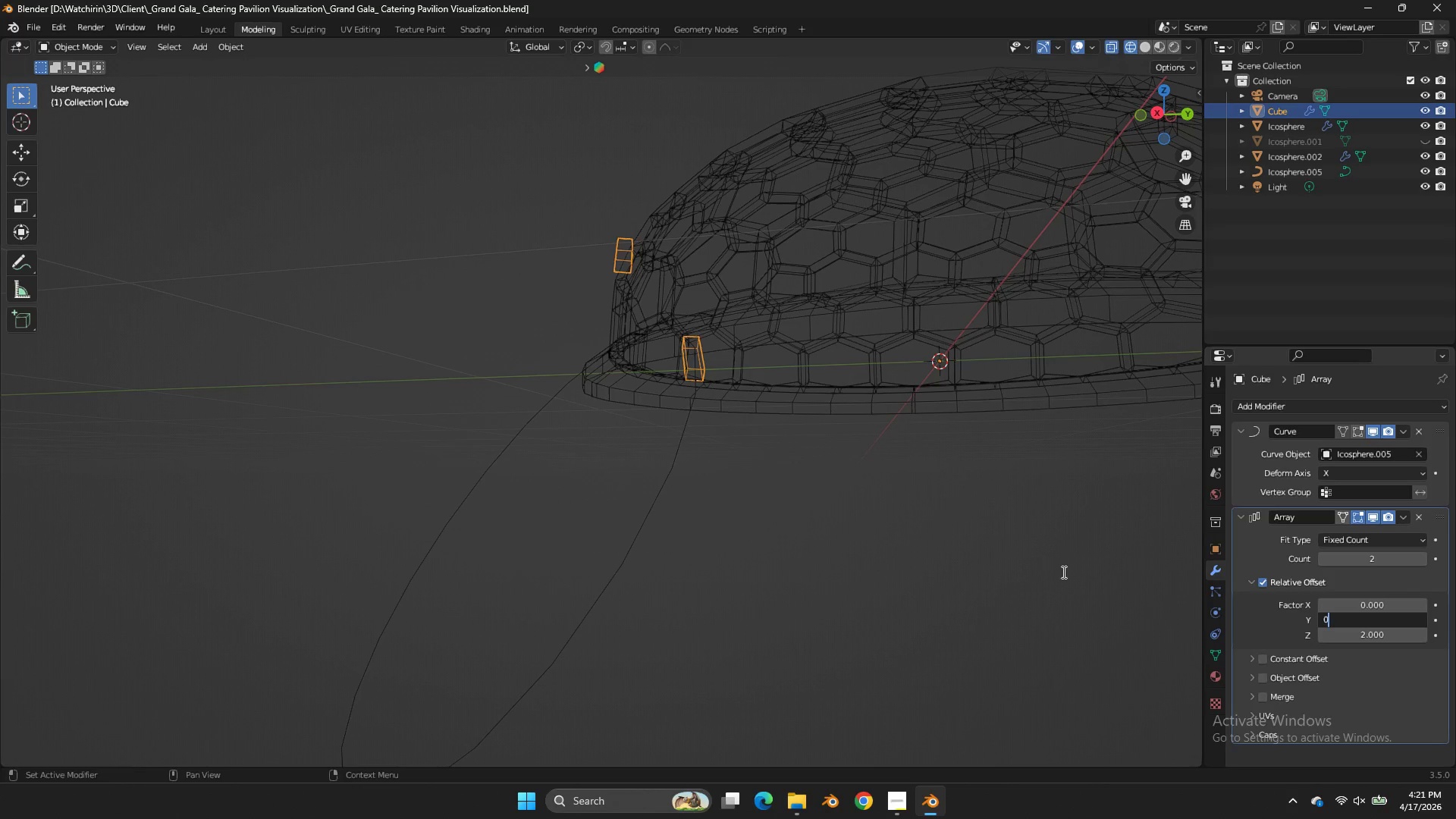 
key(0)
 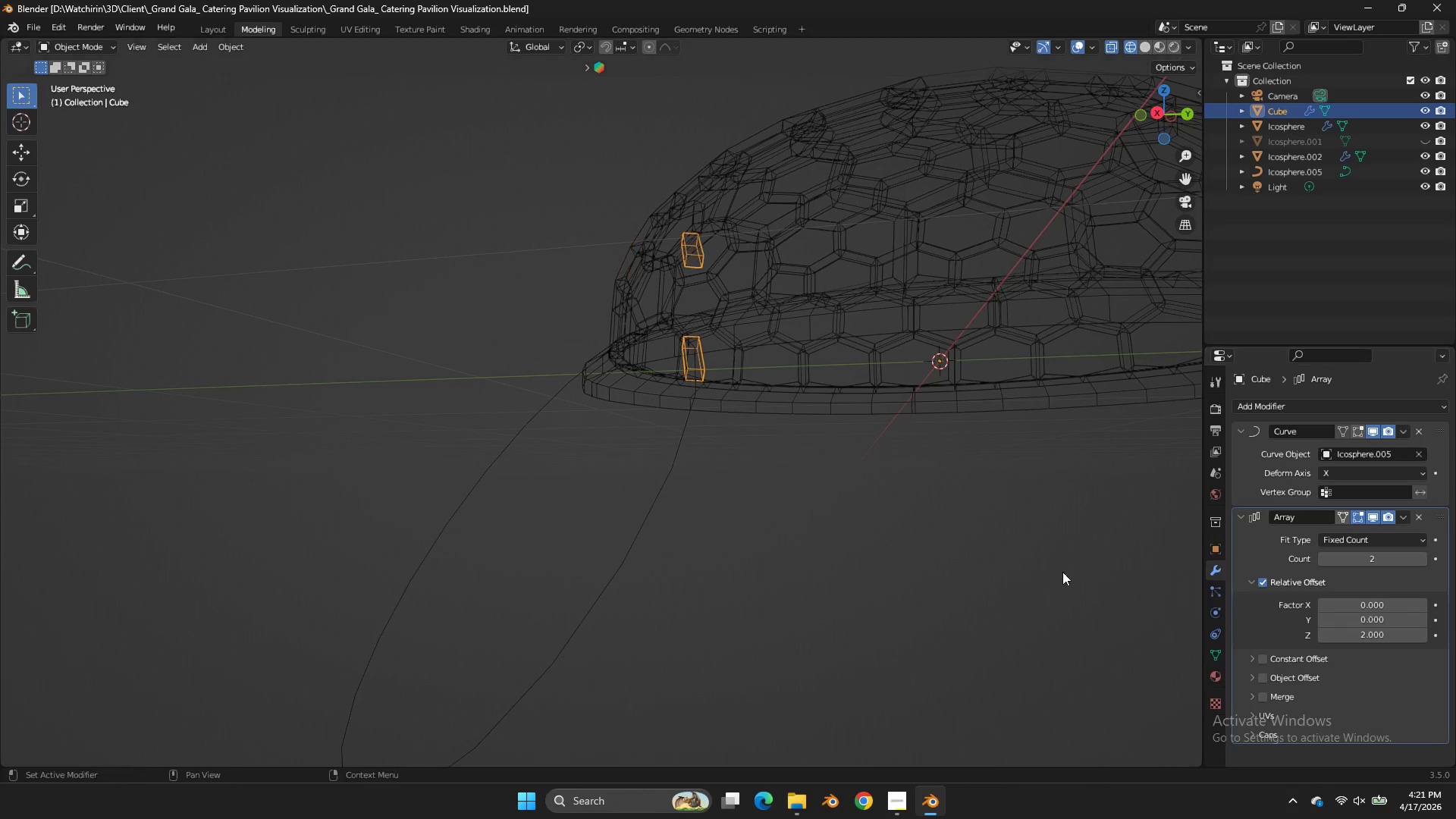 
key(Enter)
 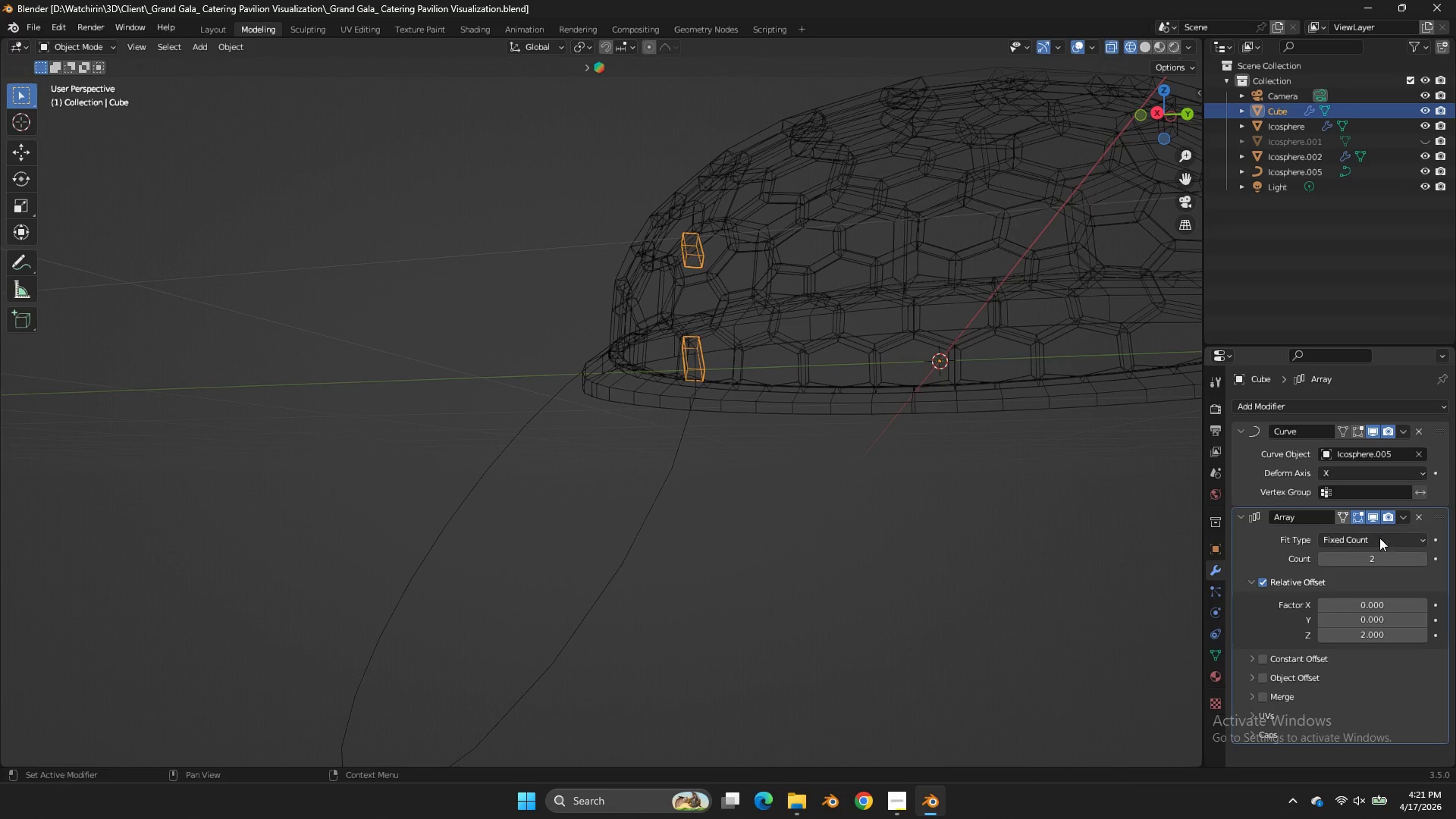 
left_click_drag(start_coordinate=[1381, 556], to_coordinate=[658, 366])
 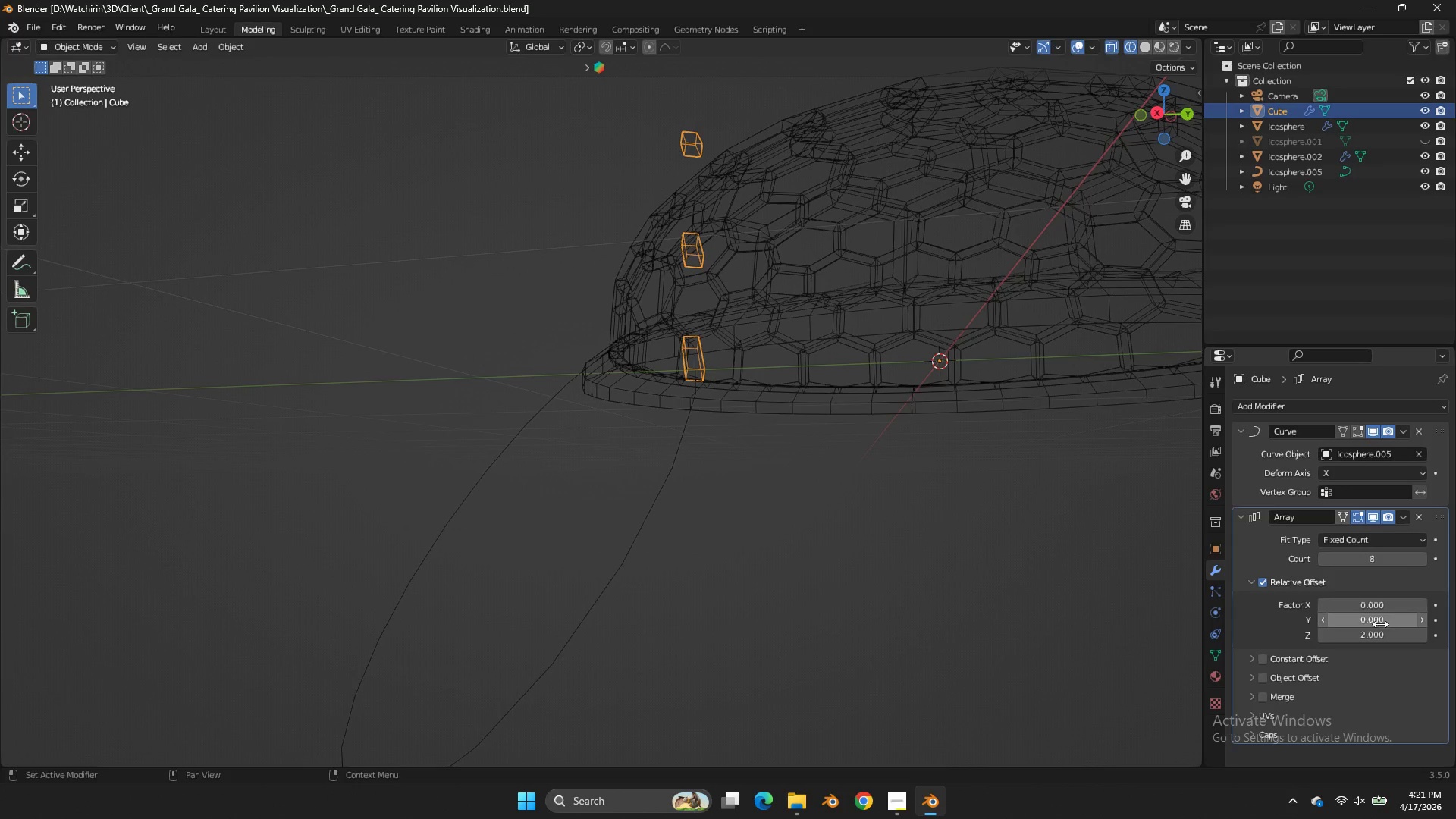 
left_click_drag(start_coordinate=[1380, 626], to_coordinate=[653, 435])
 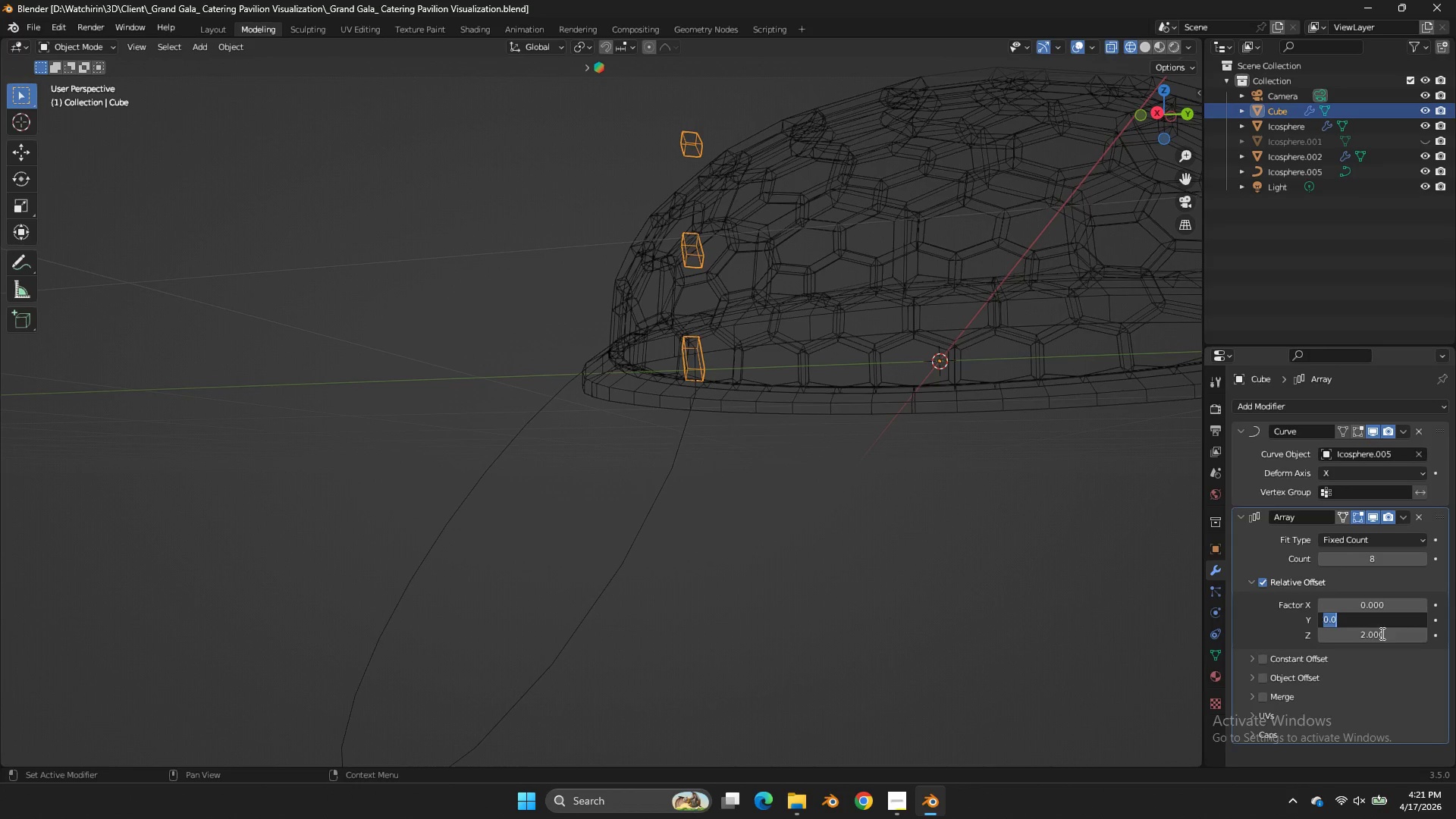 
double_click([1381, 633])
 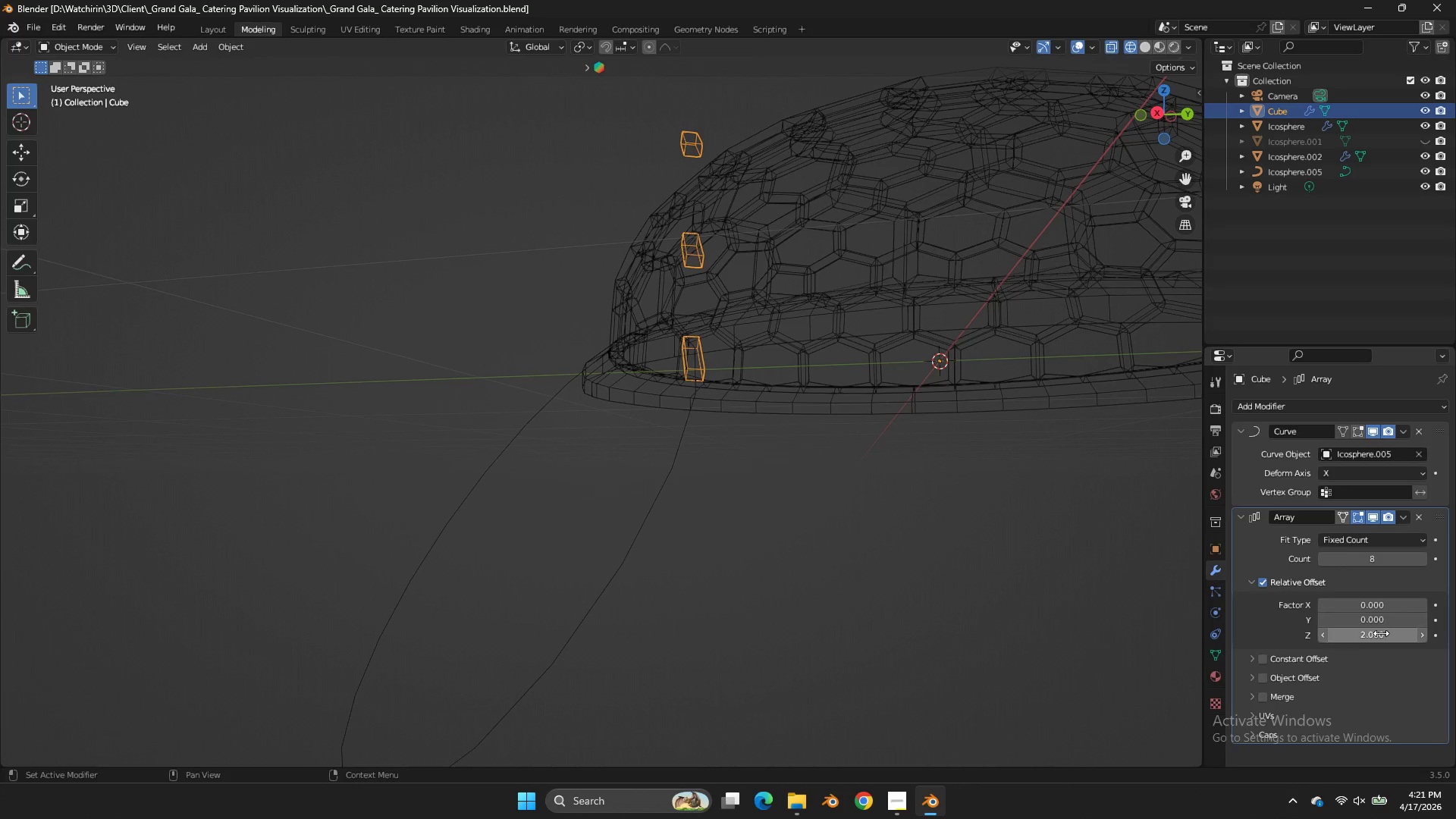 
triple_click([1381, 633])
 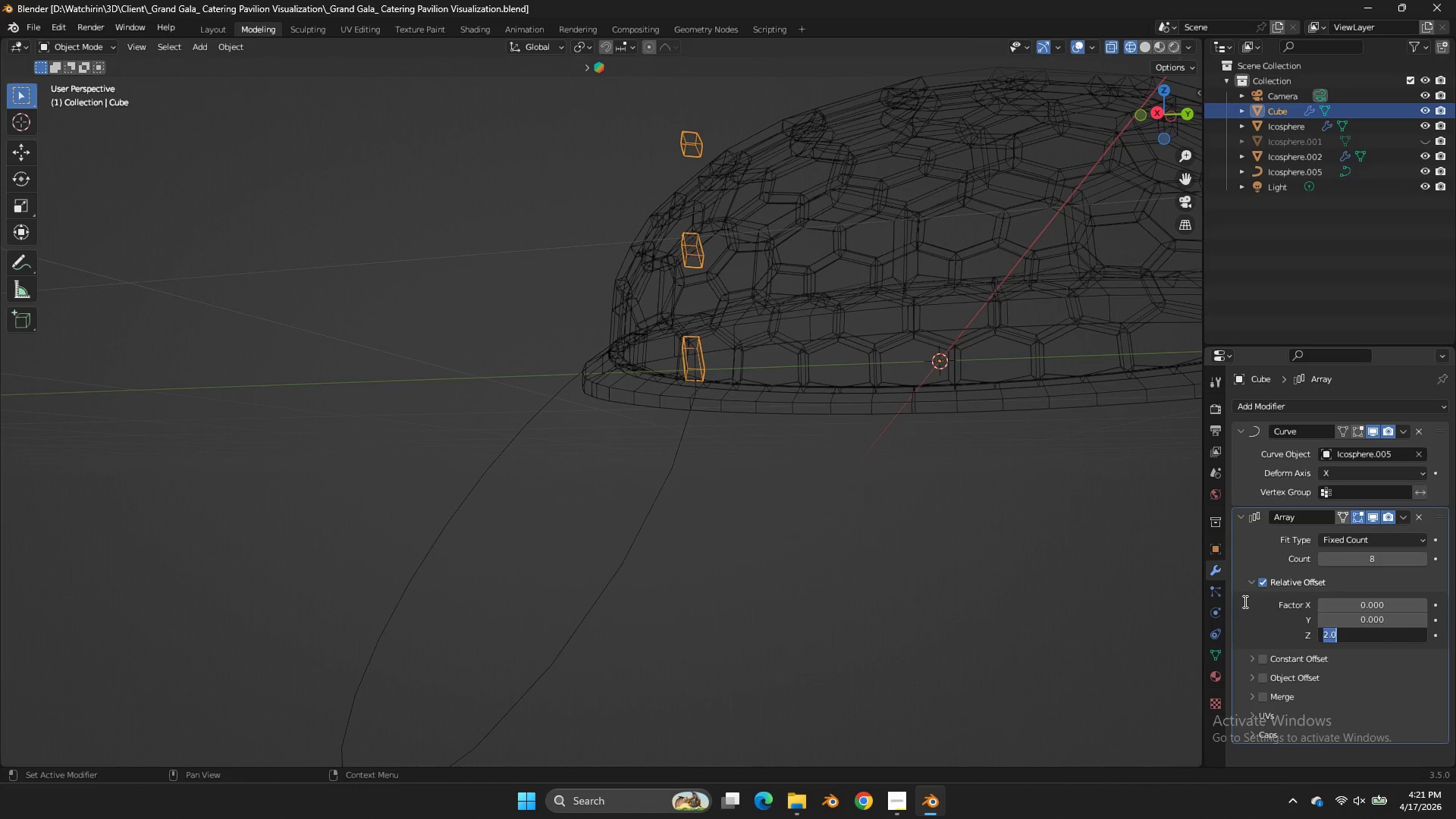 
key(1)
 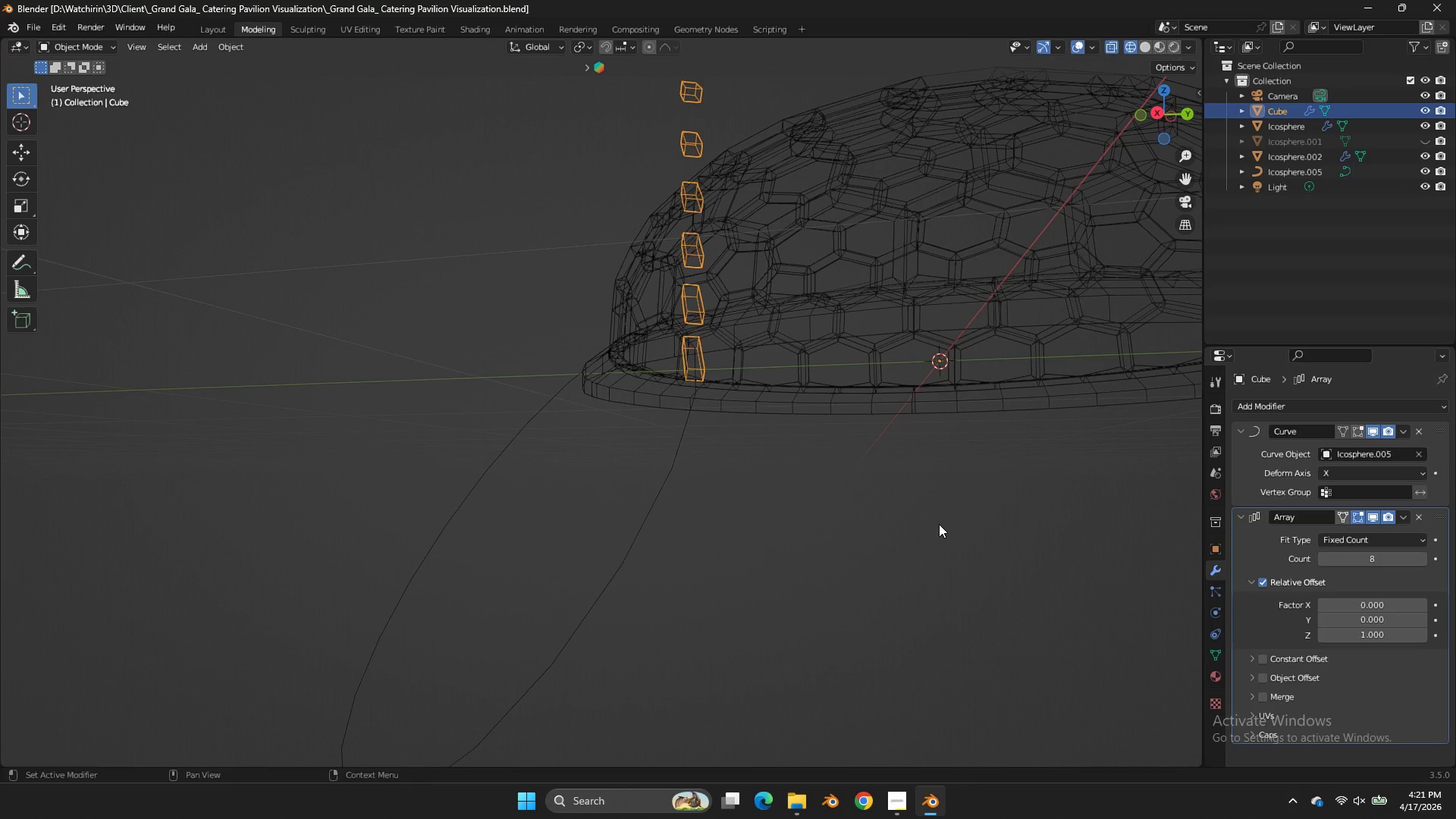 
triple_click([939, 524])
 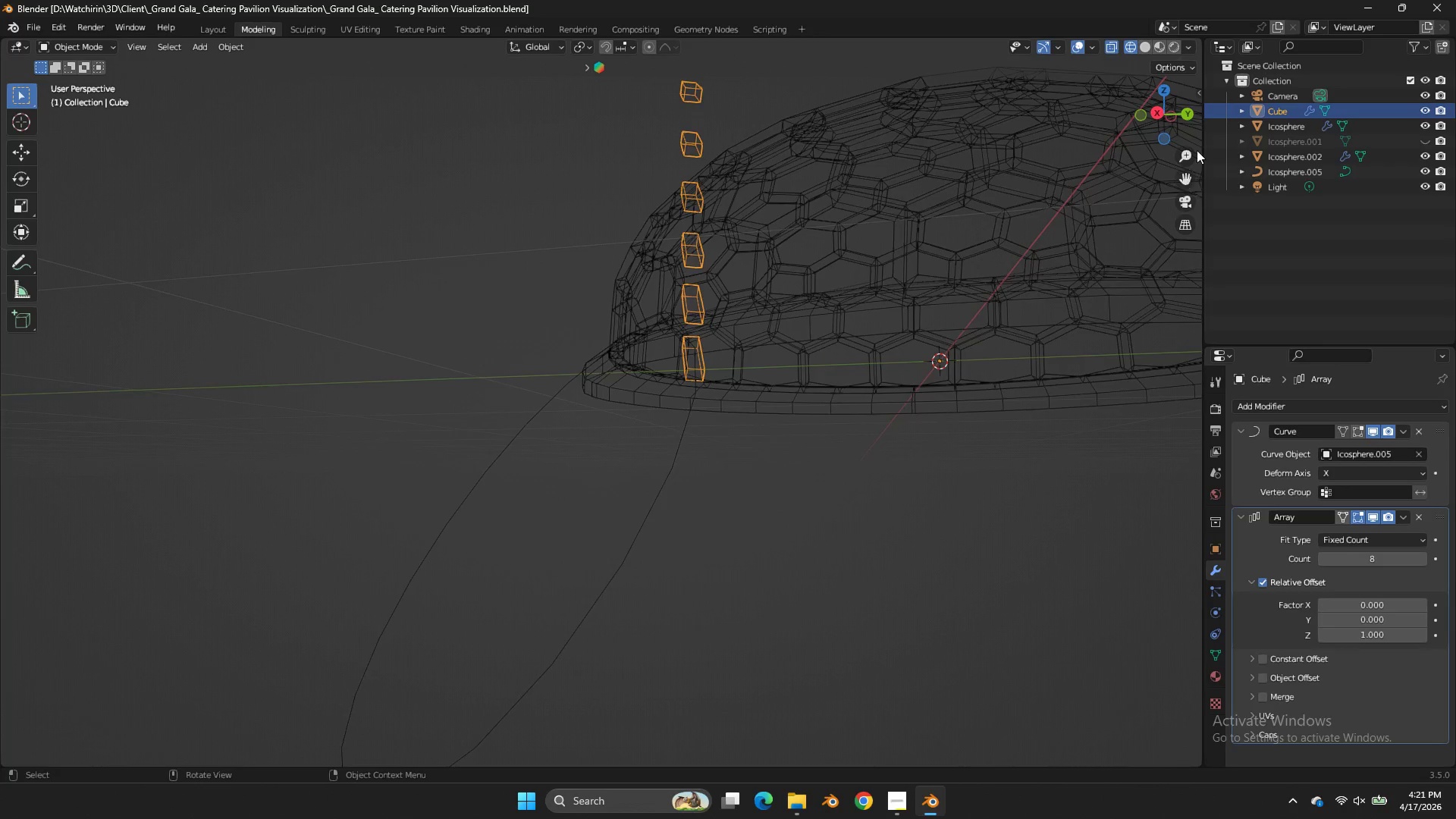 
left_click_drag(start_coordinate=[1174, 110], to_coordinate=[87, 152])
 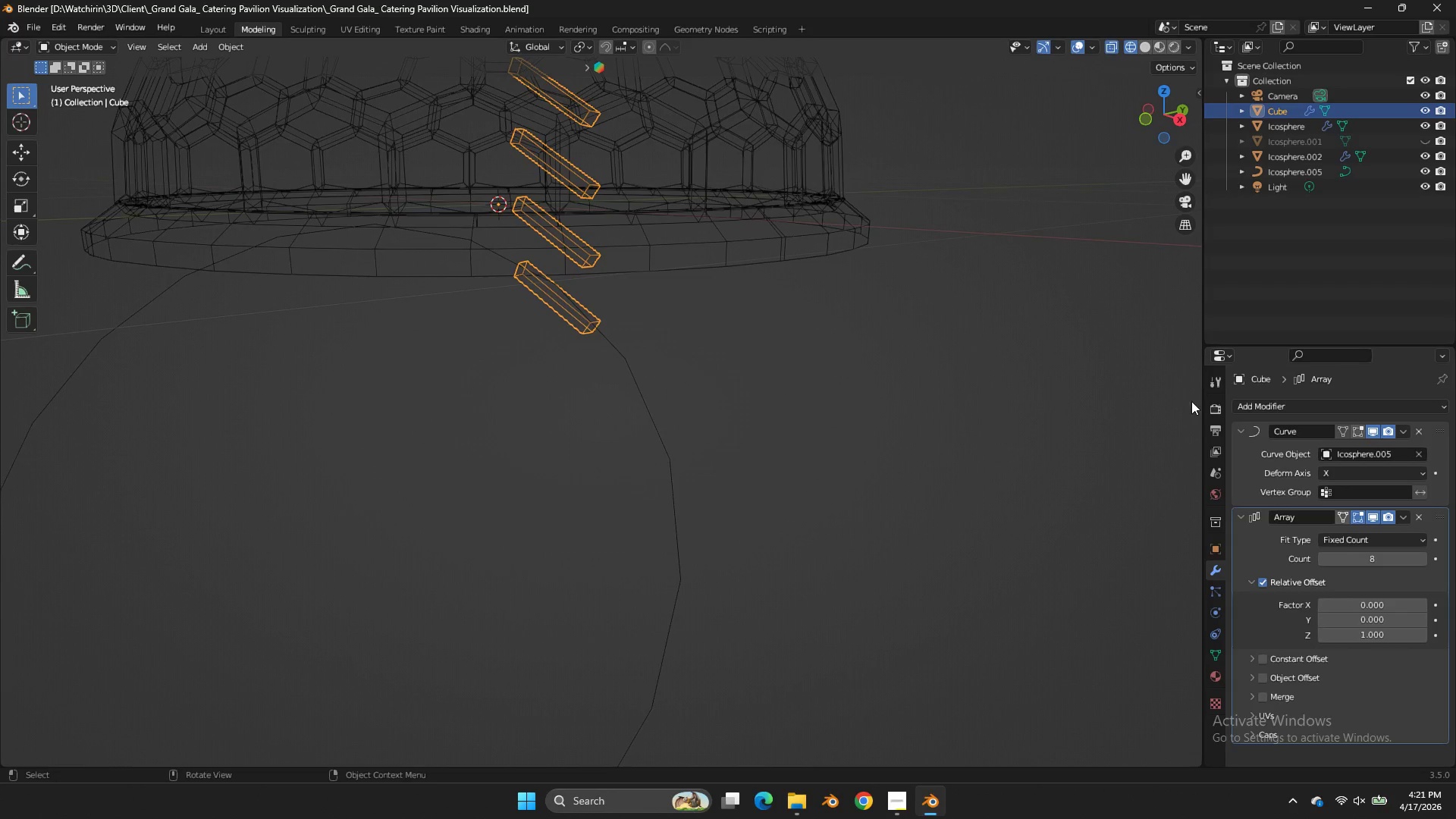 
scroll: coordinate [1197, 150], scroll_direction: up, amount: 1.0
 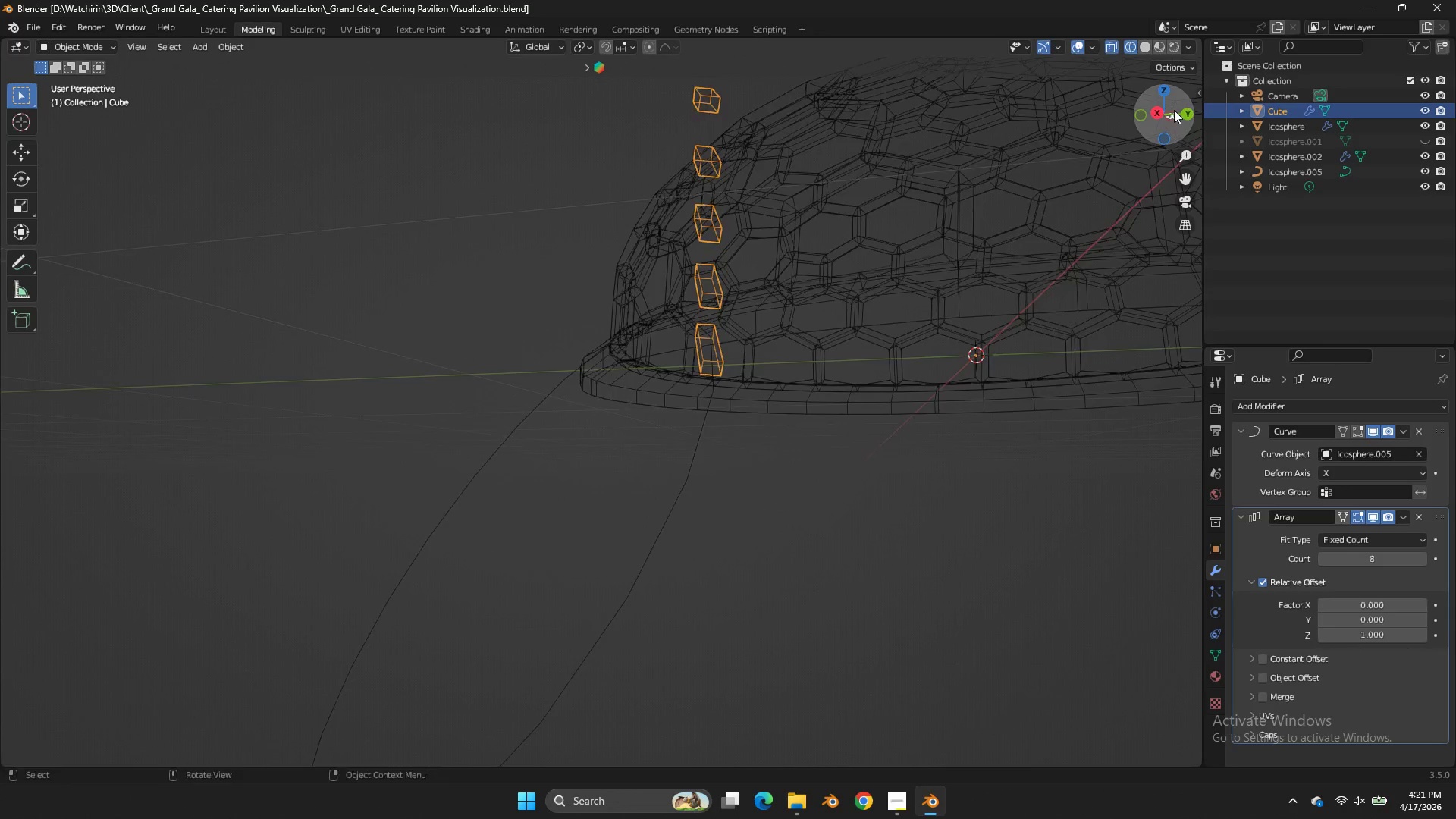 
scroll: coordinate [1068, 378], scroll_direction: down, amount: 5.0
 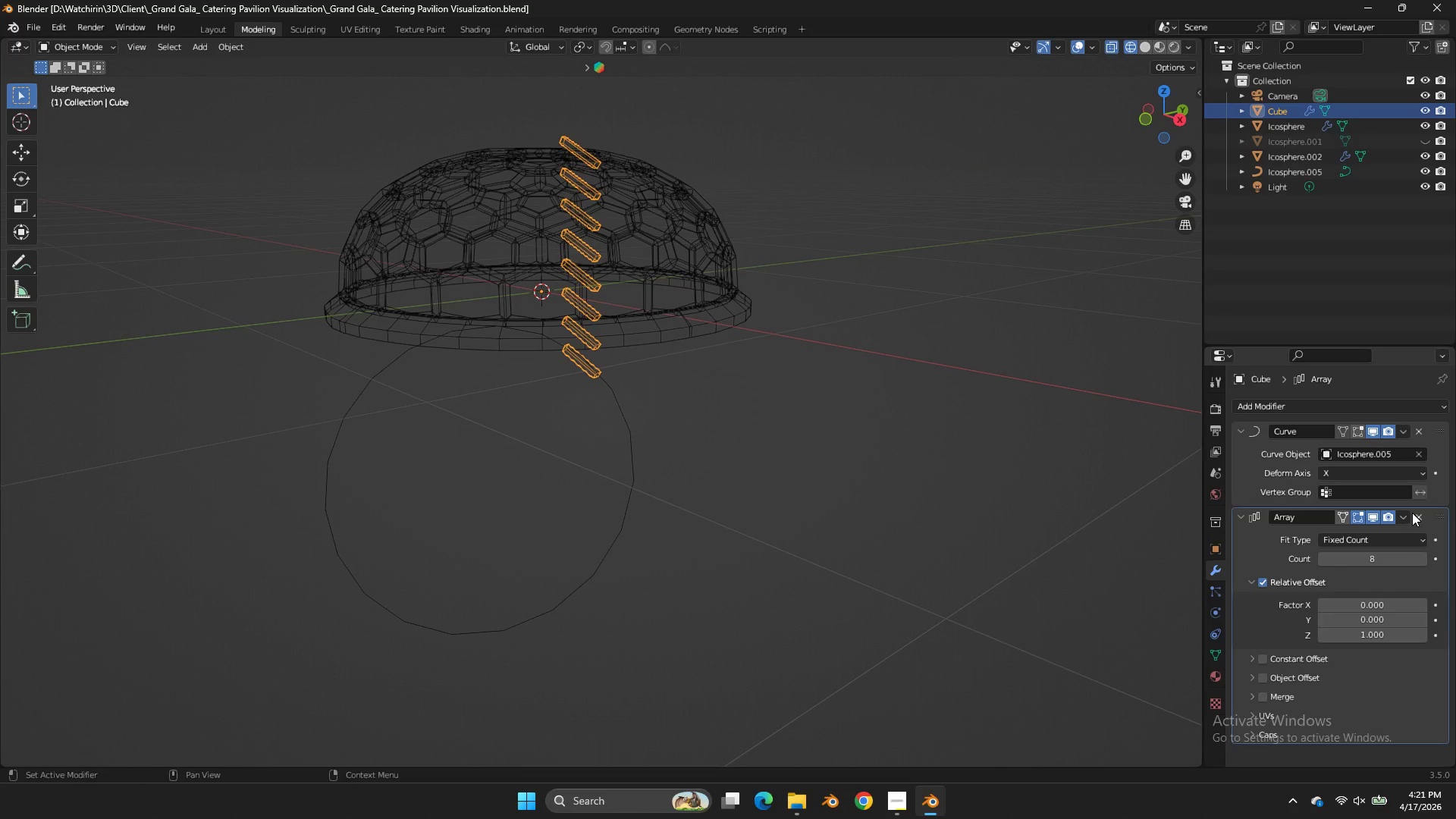 
left_click([1407, 513])
 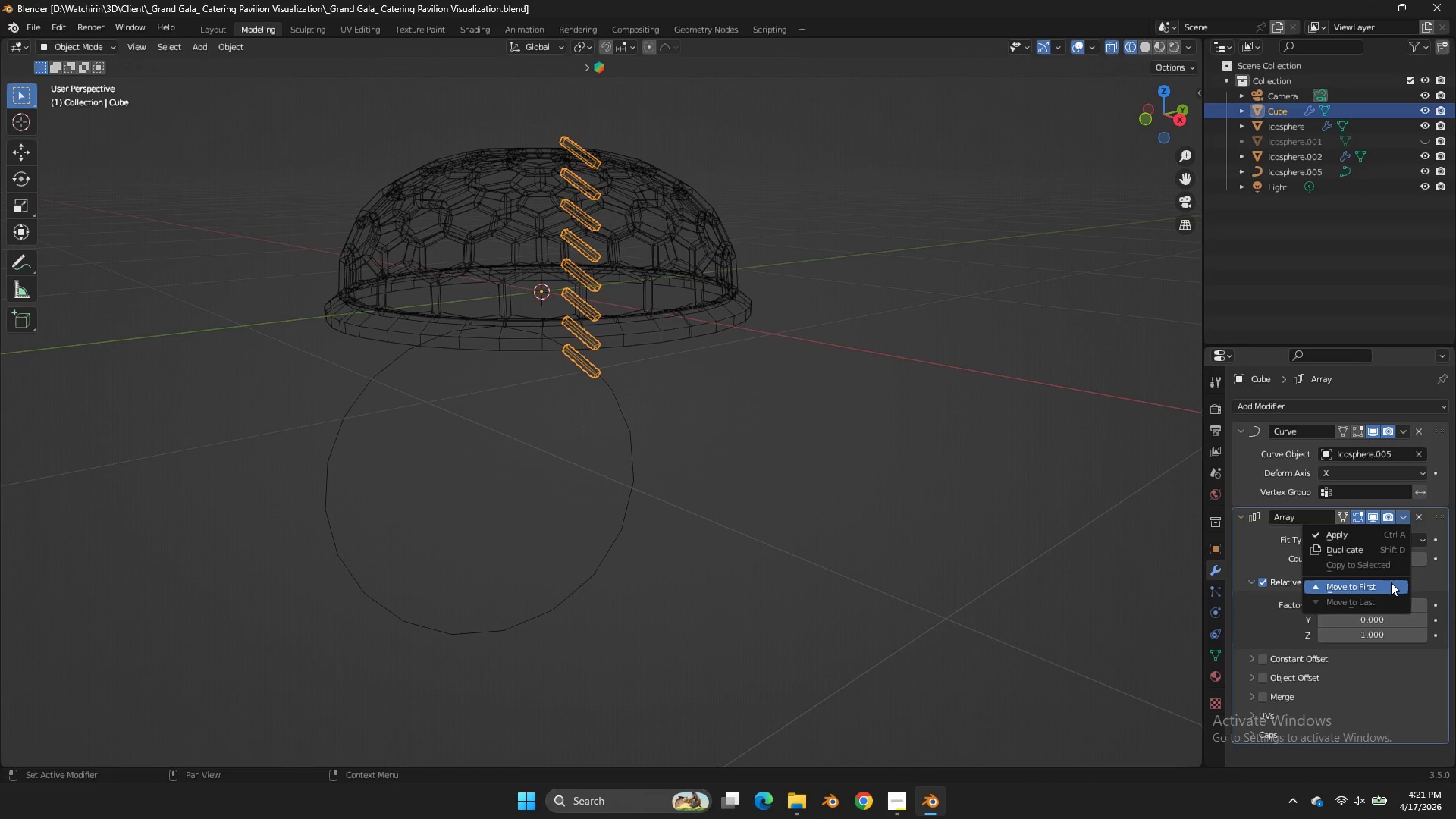 
left_click([1391, 582])
 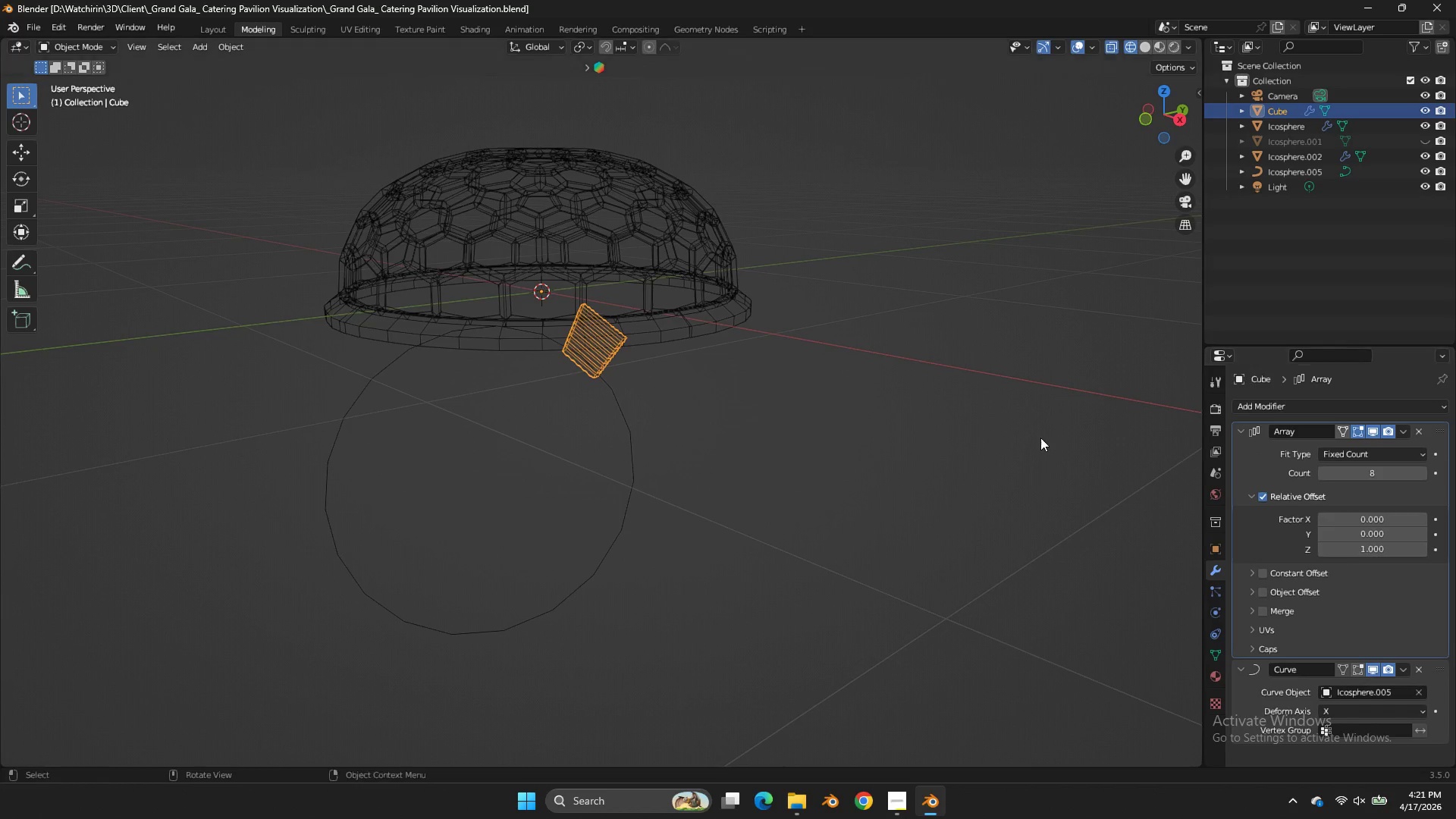 
scroll: coordinate [1038, 436], scroll_direction: up, amount: 3.0
 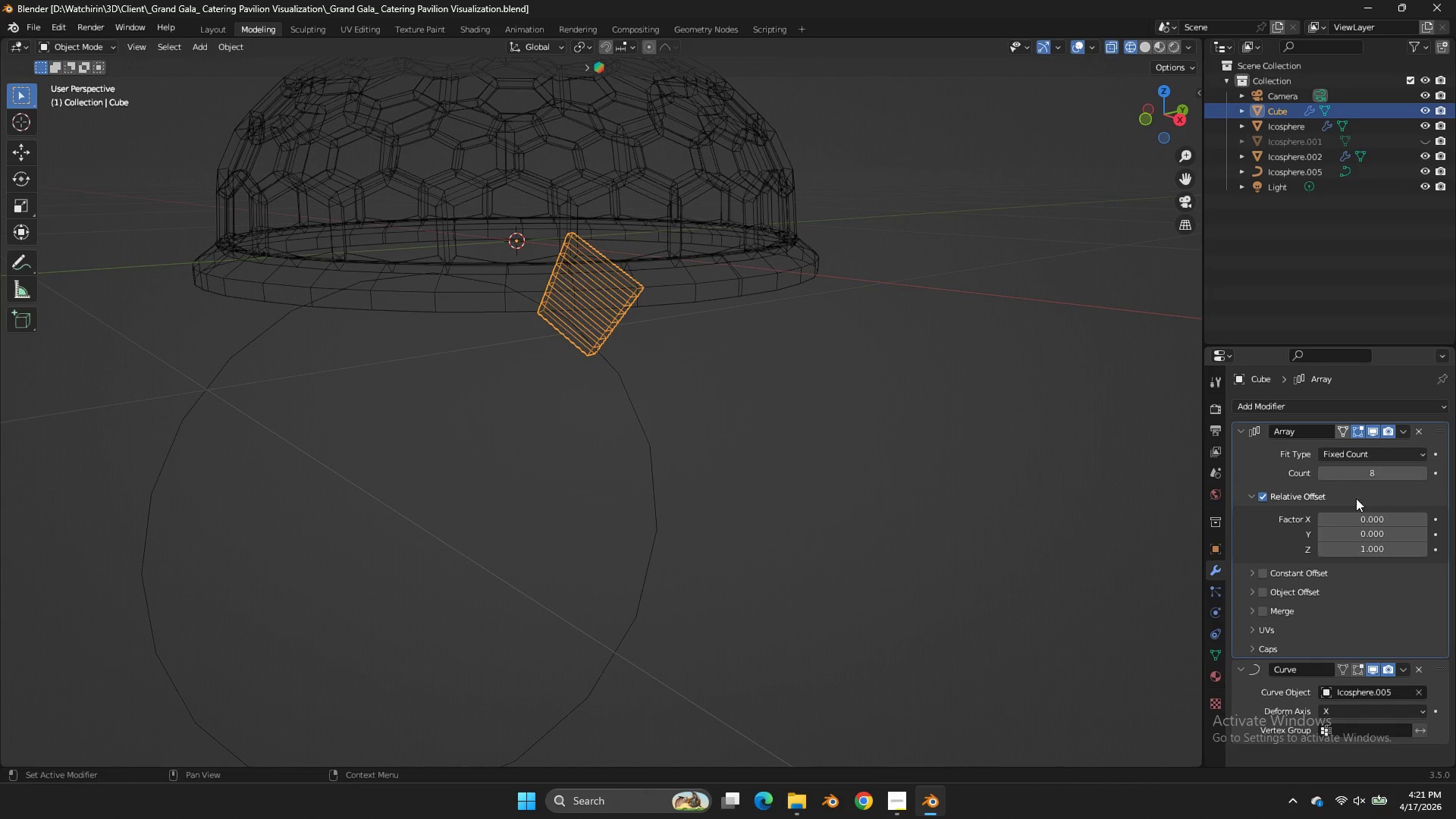 
left_click([1353, 519])
 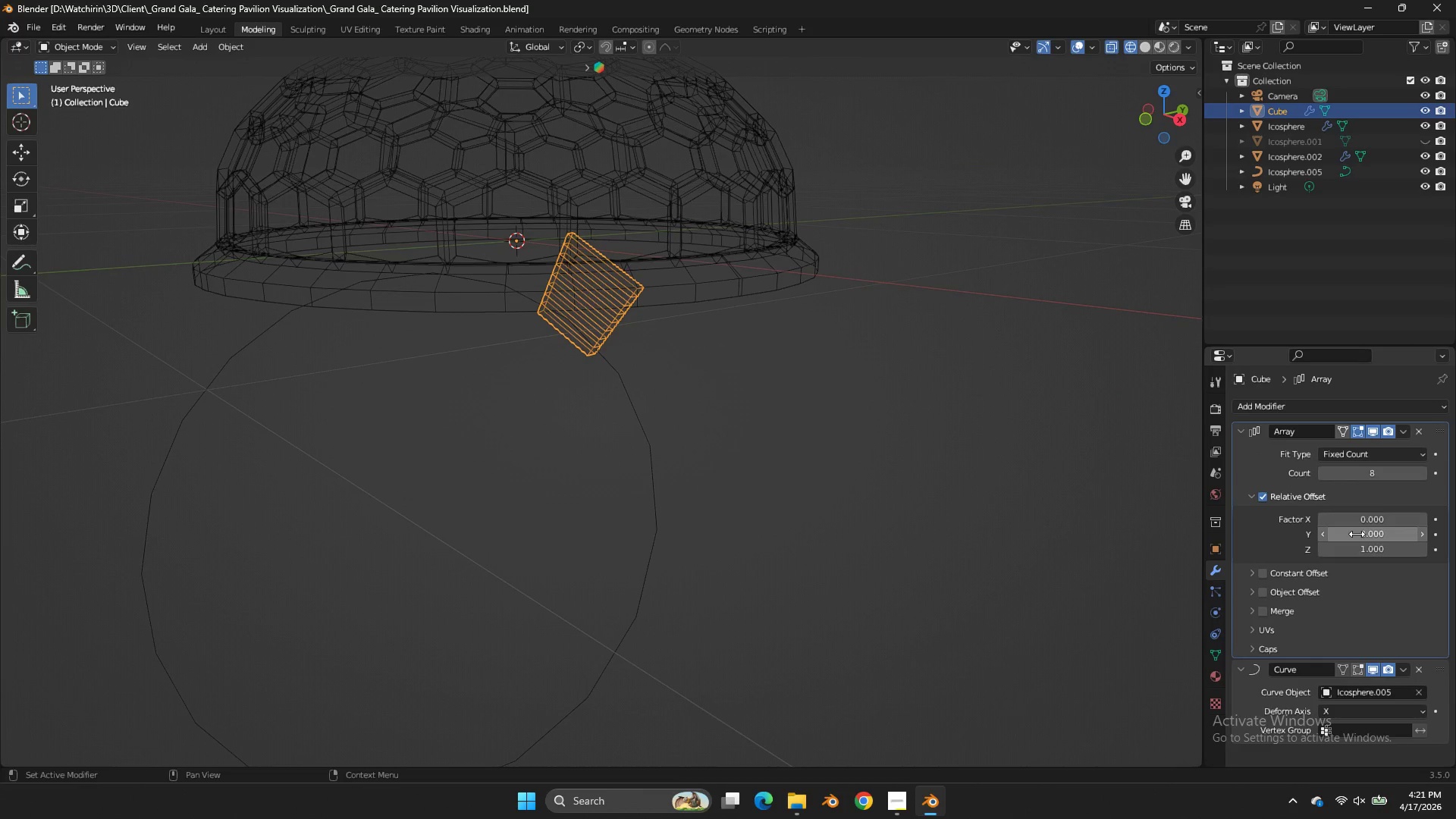 
triple_click([1357, 535])
 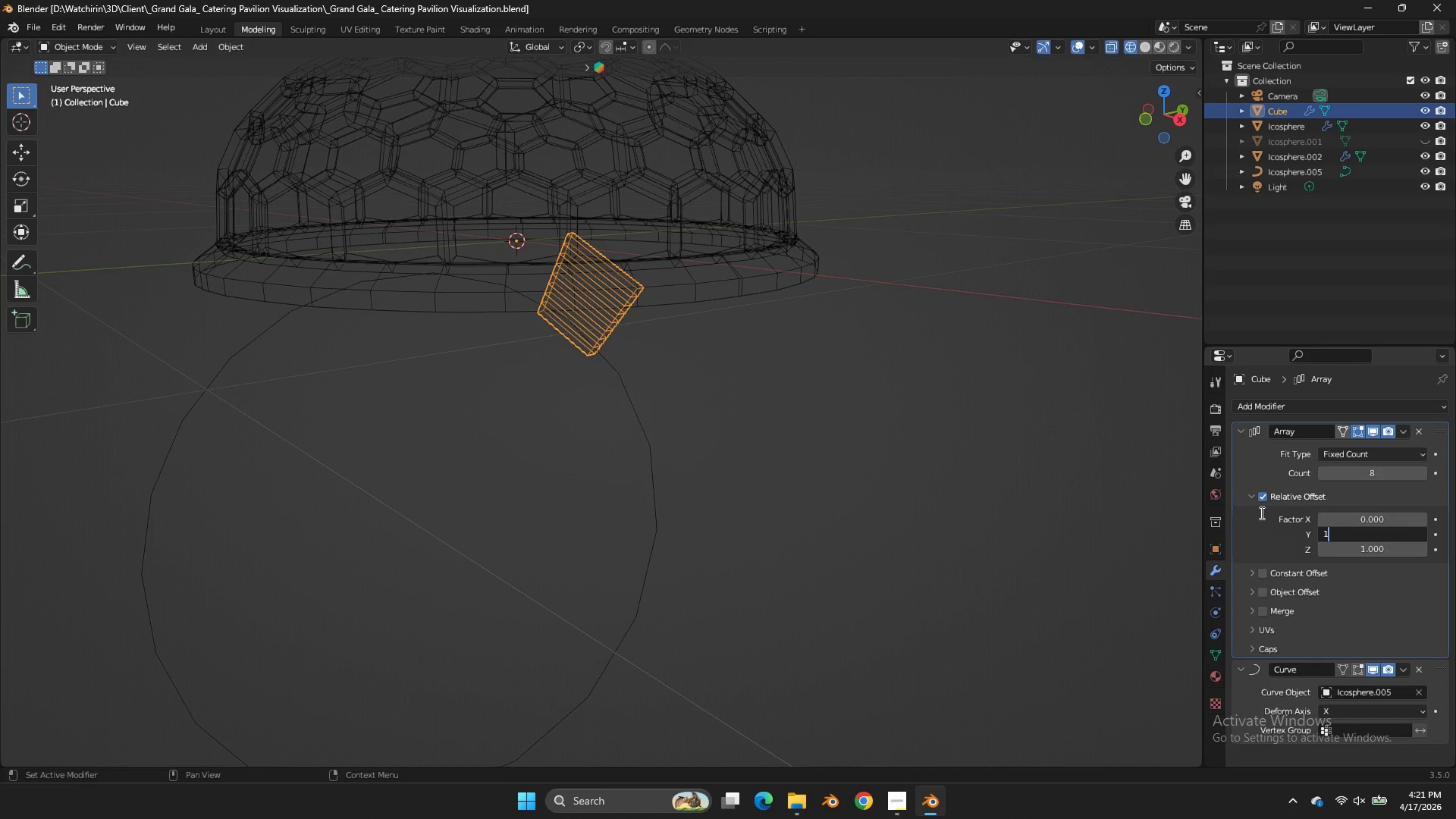 
key(1)
 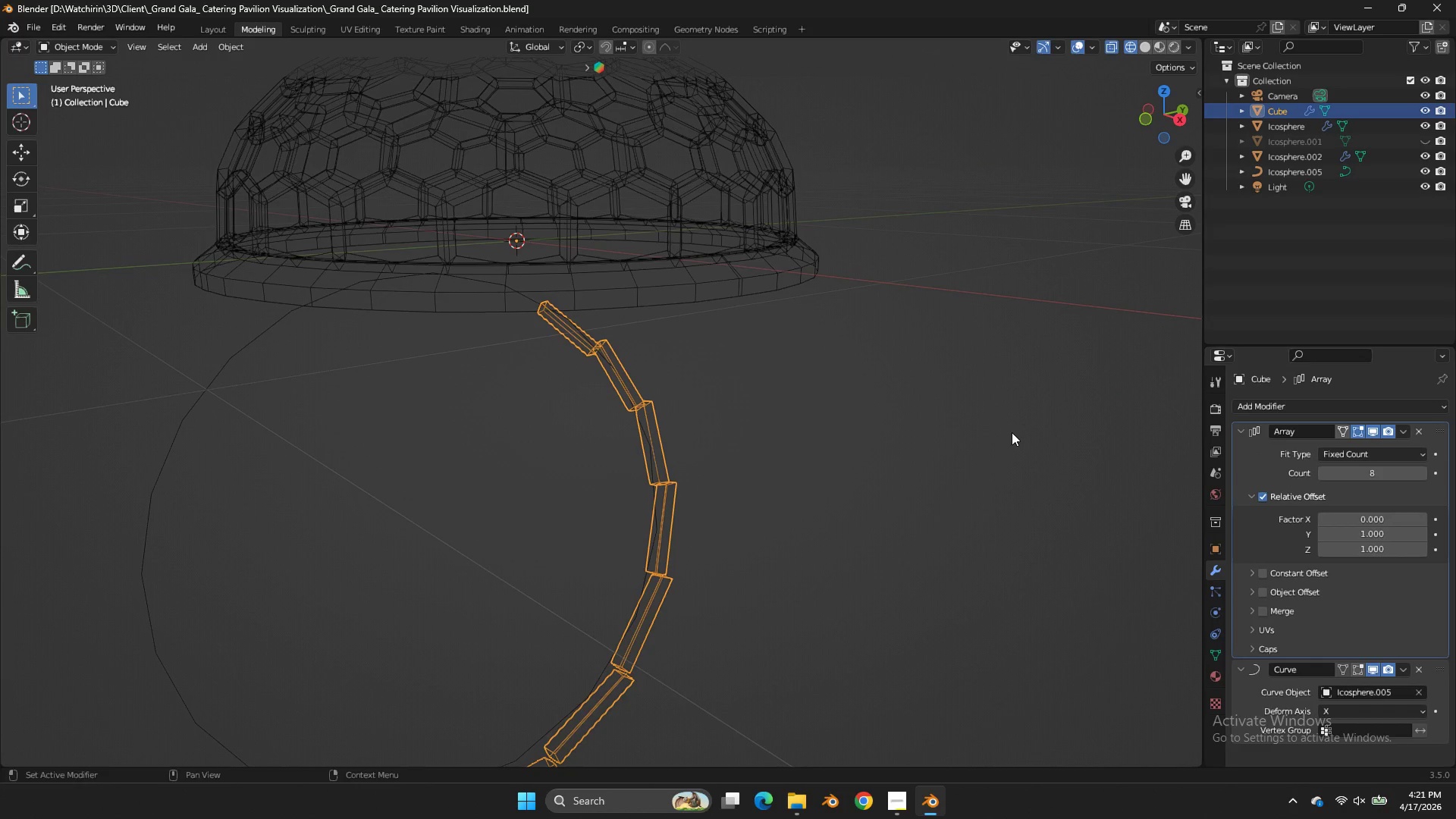 
triple_click([1012, 432])
 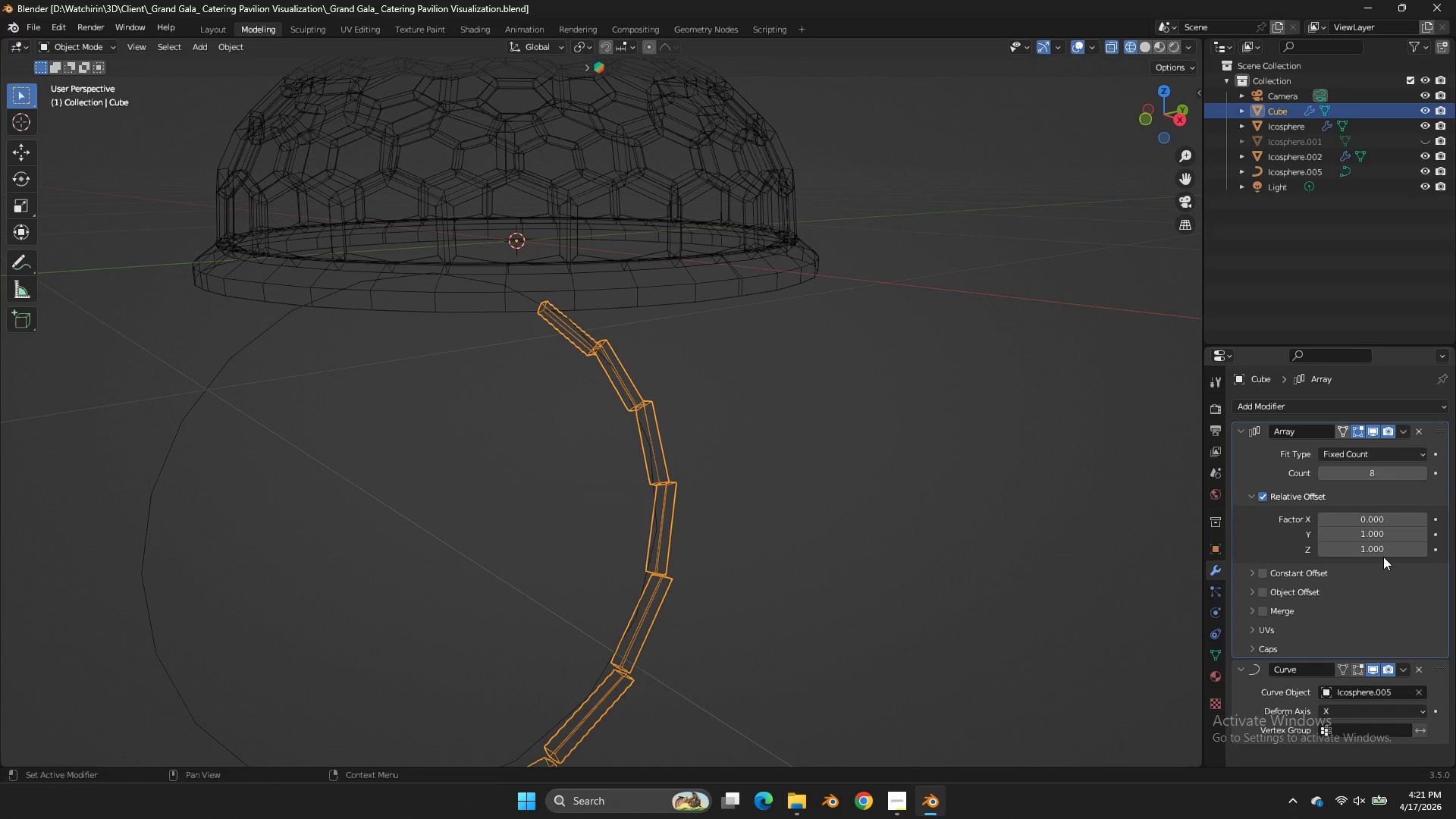 
double_click([1379, 553])
 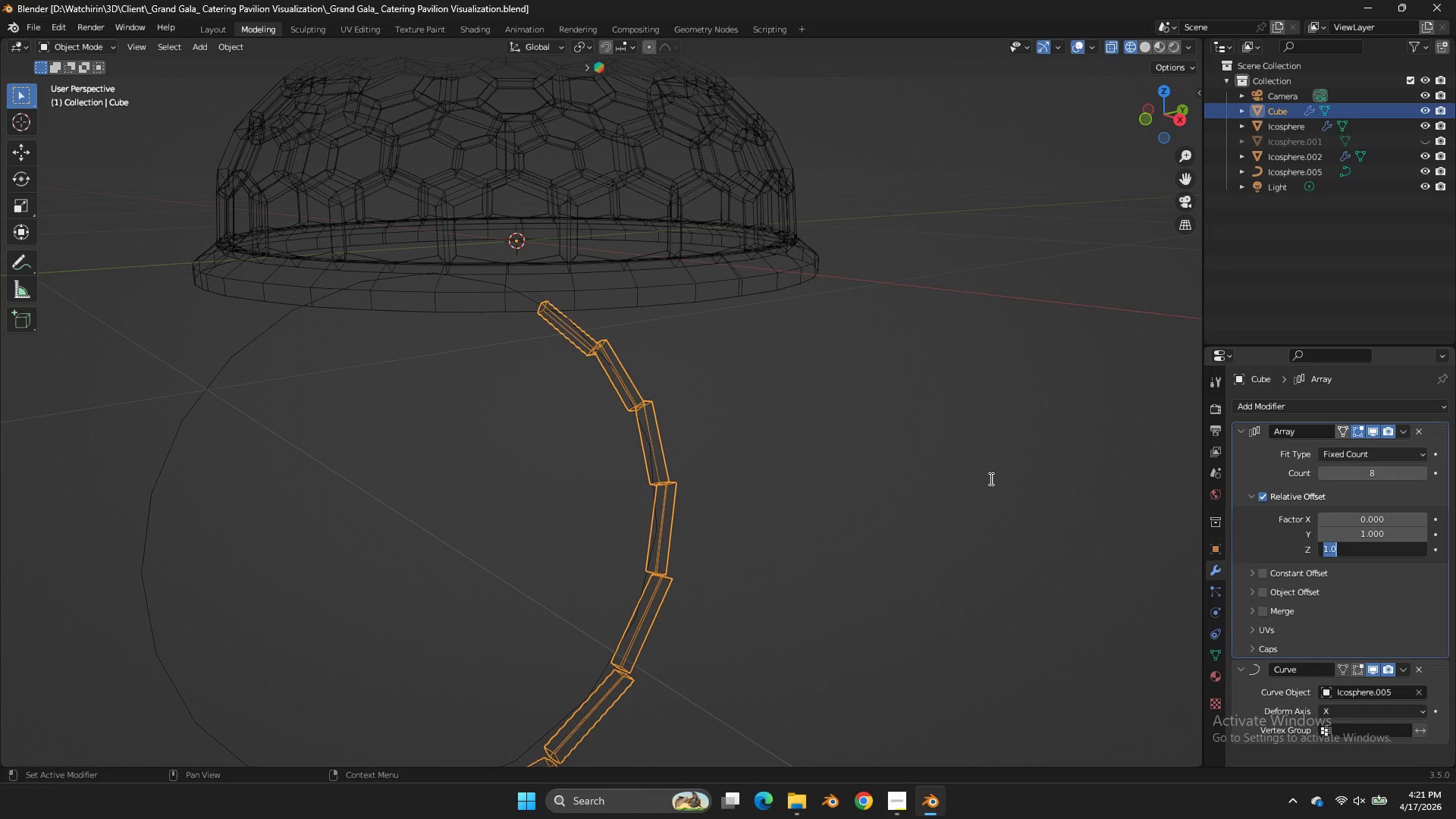 
key(0)
 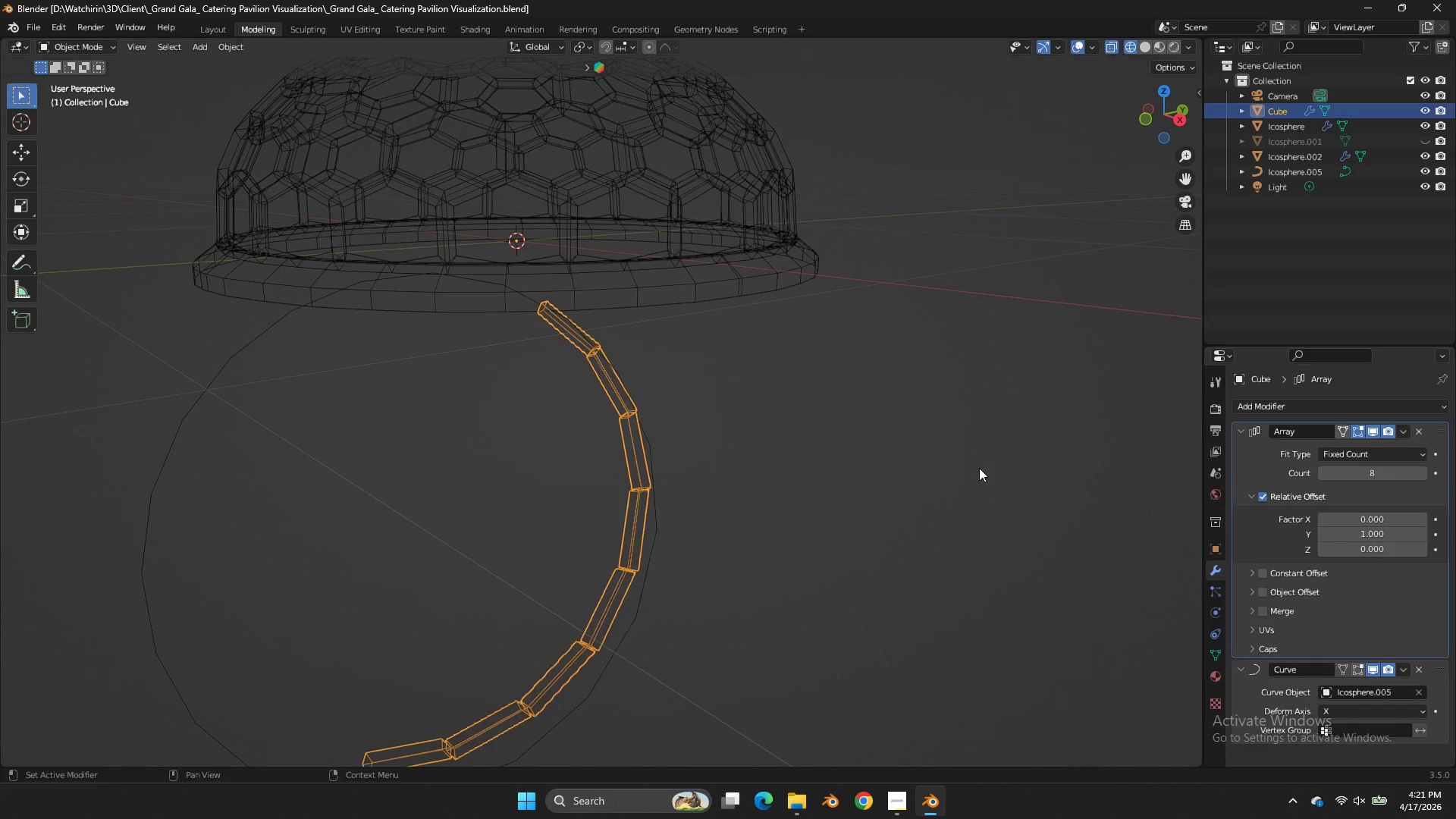 
left_click([979, 468])
 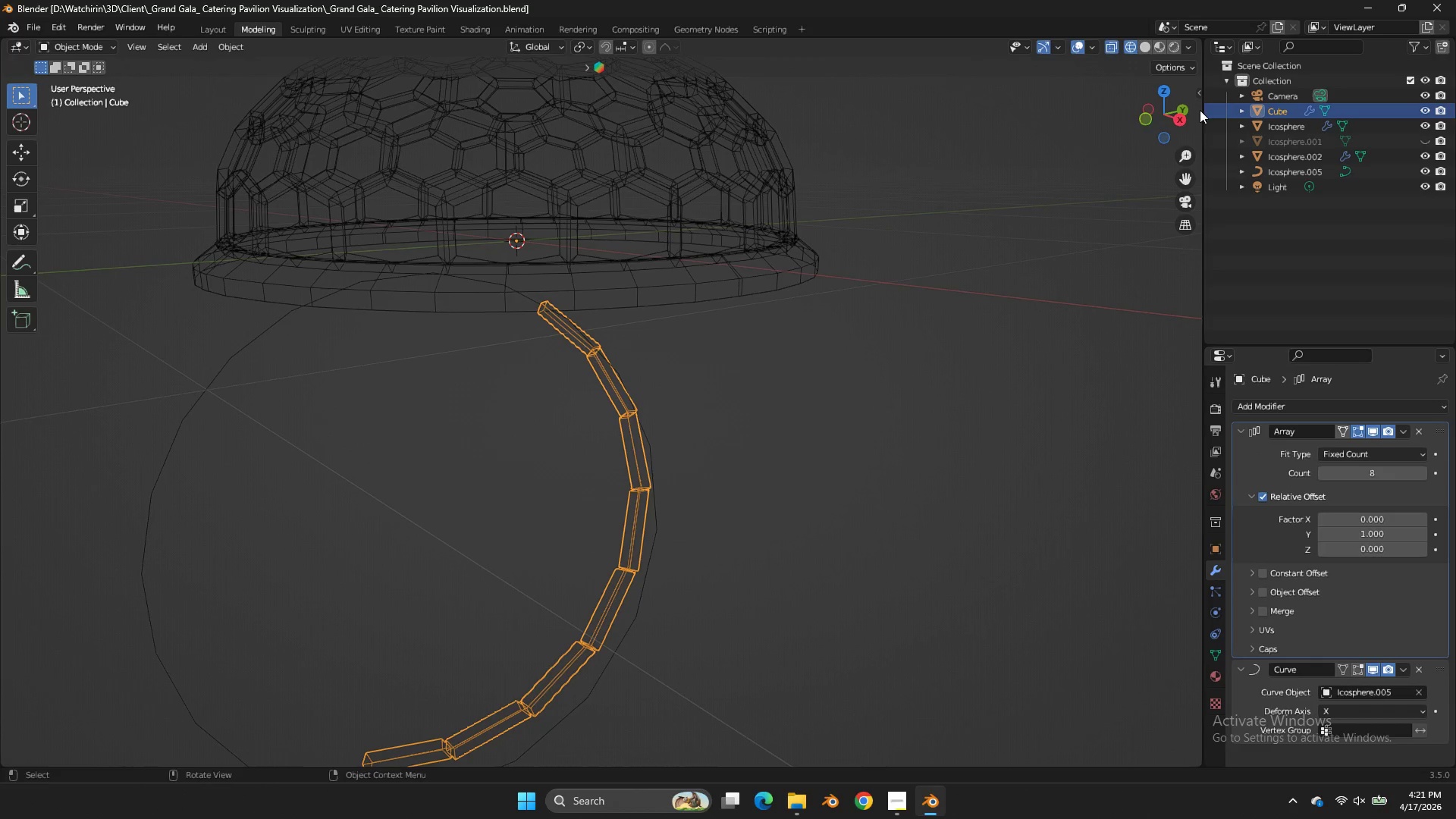 
left_click_drag(start_coordinate=[1163, 128], to_coordinate=[3, 149])
 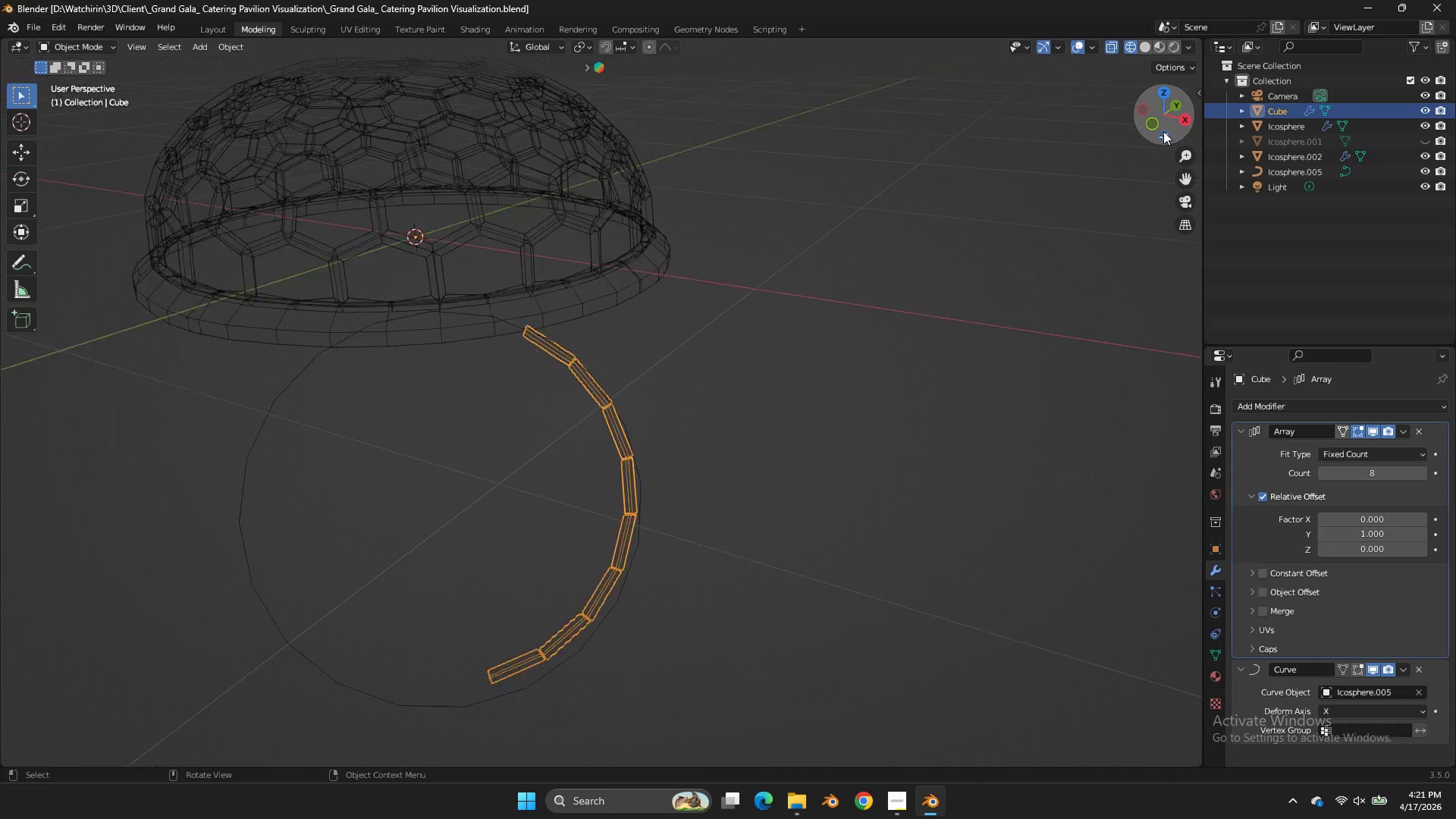 
left_click_drag(start_coordinate=[1161, 131], to_coordinate=[96, 99])
 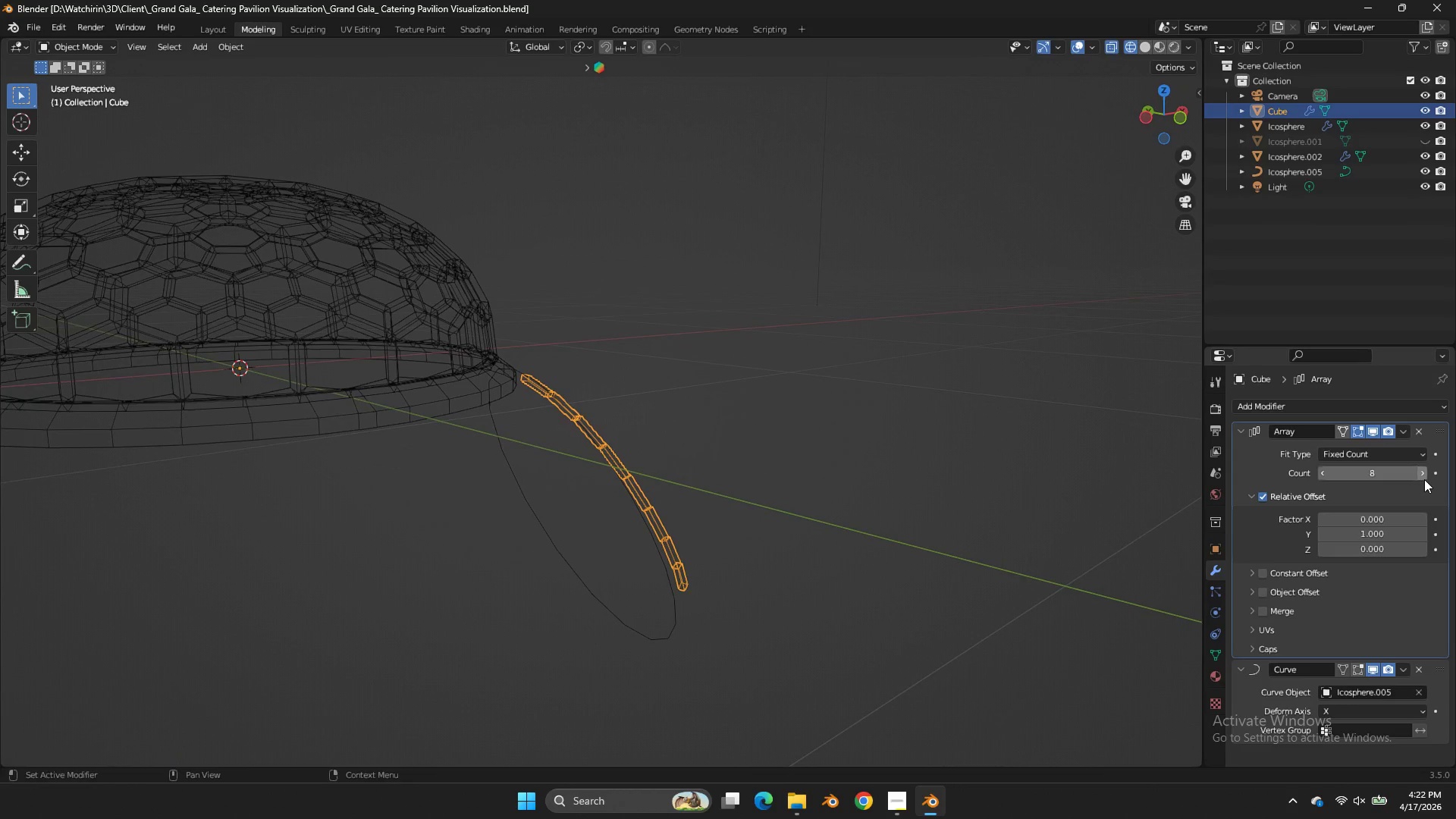 
scroll: coordinate [1163, 131], scroll_direction: down, amount: 4.0
 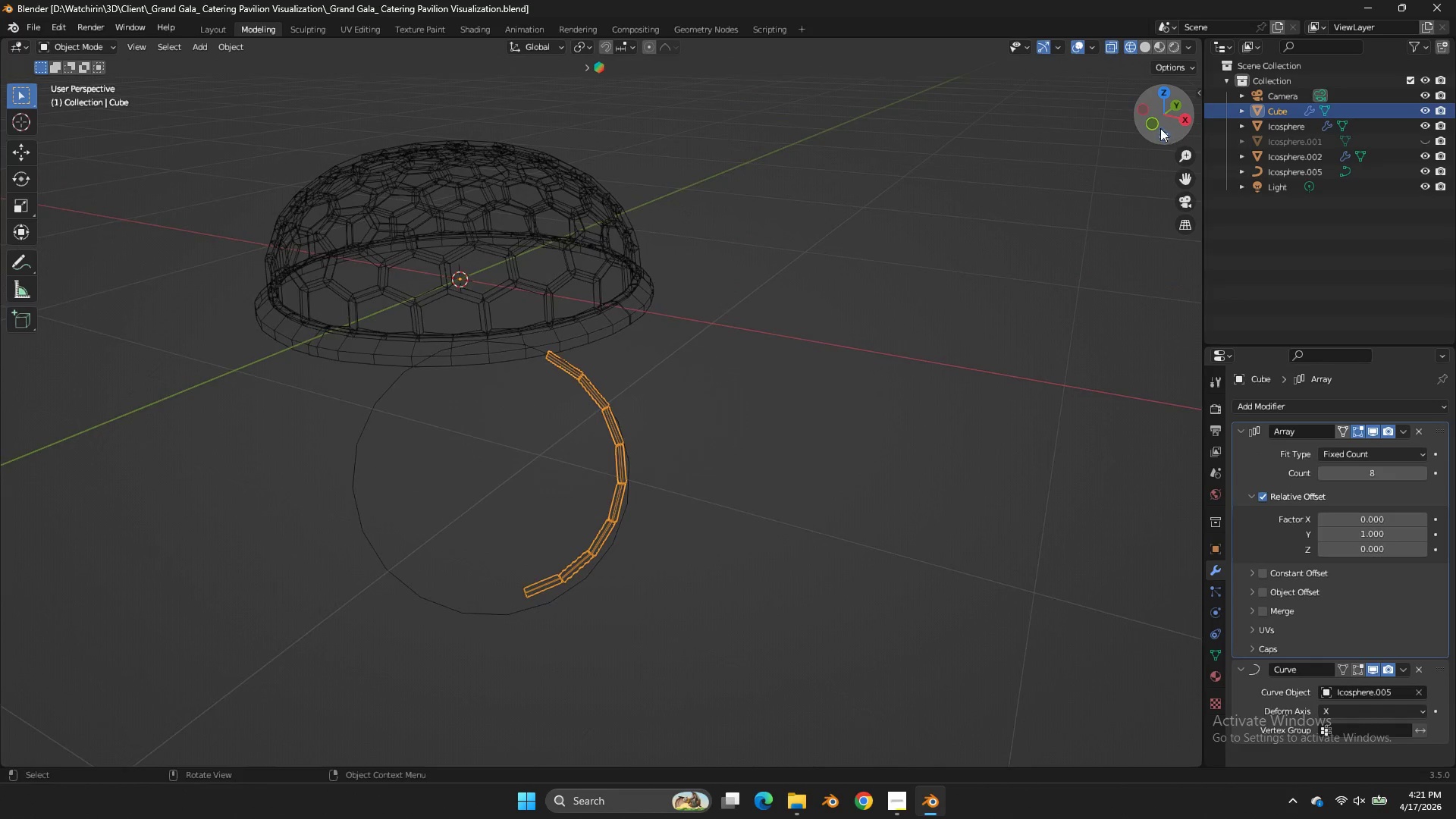 
double_click([1424, 479])
 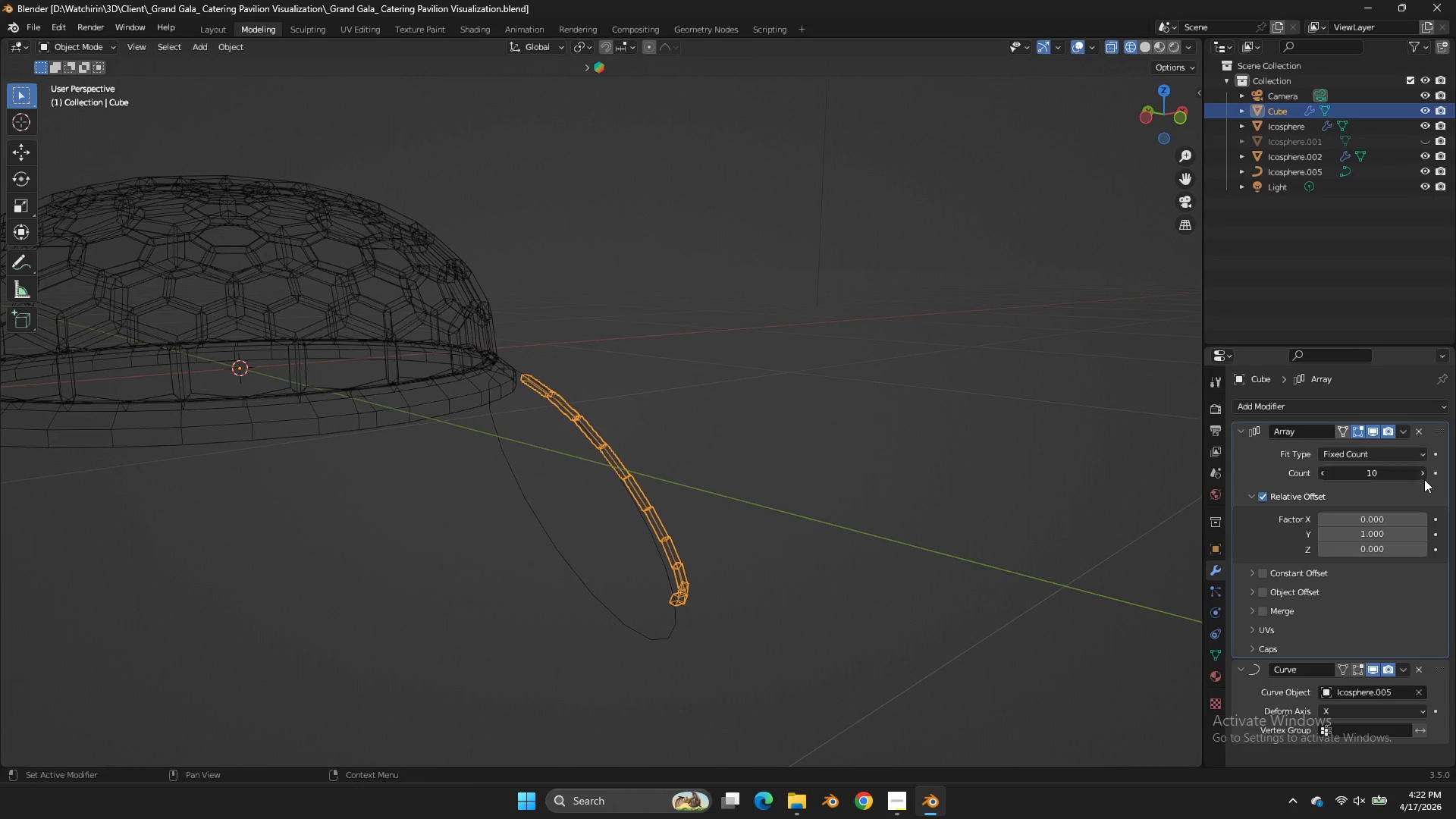 
triple_click([1424, 479])
 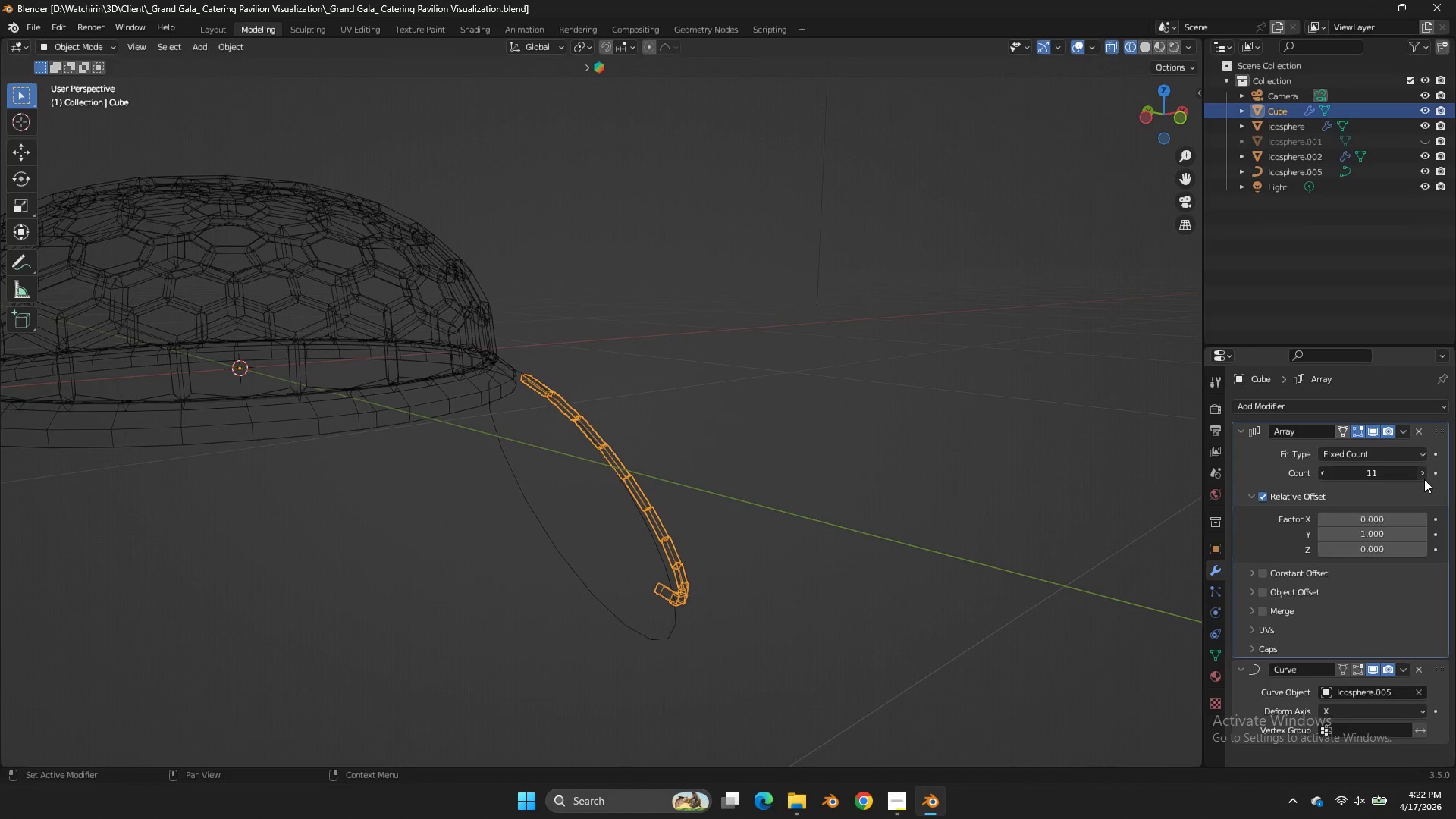 
triple_click([1424, 479])
 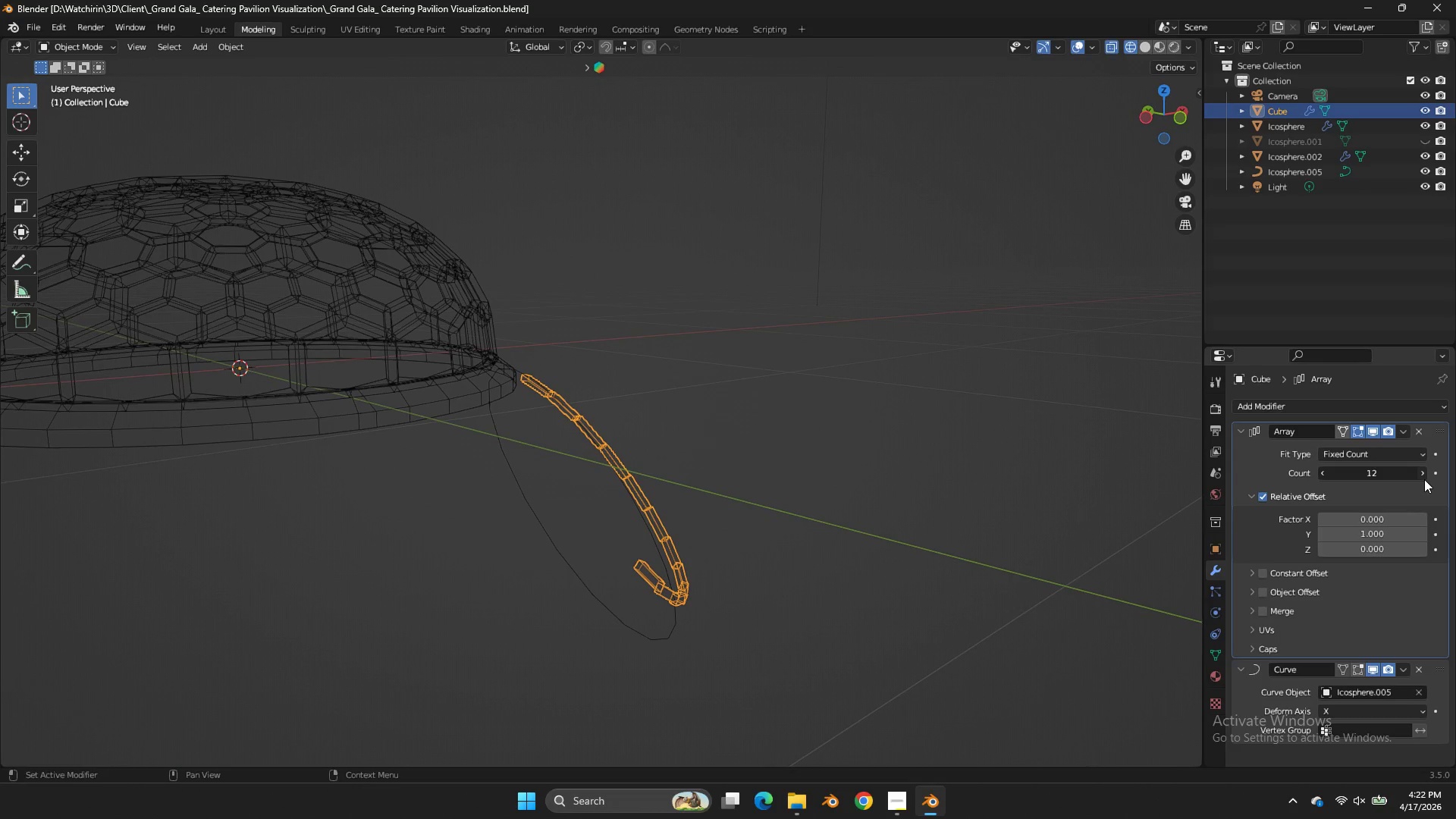 
triple_click([1424, 479])
 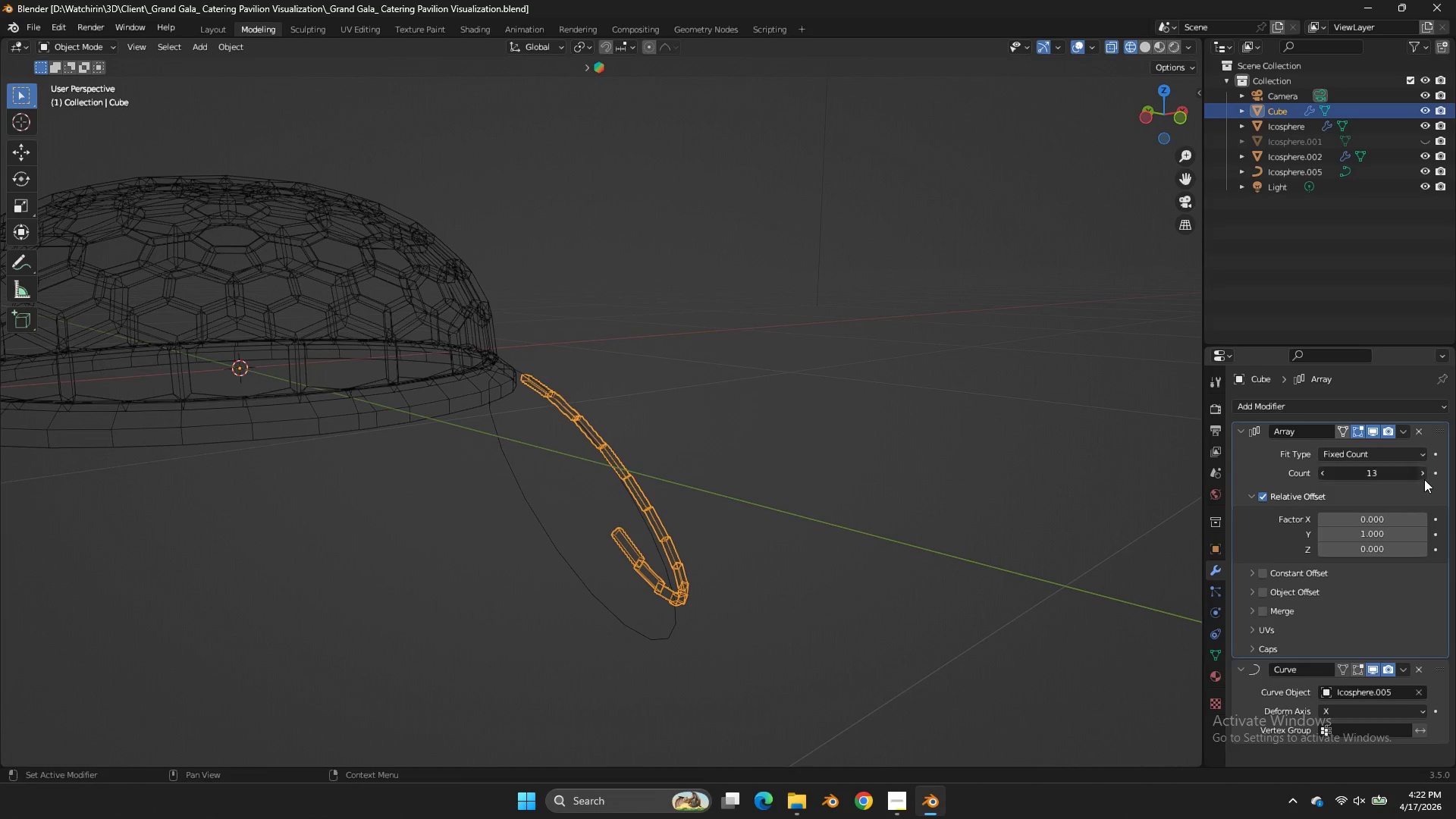 
triple_click([1424, 479])
 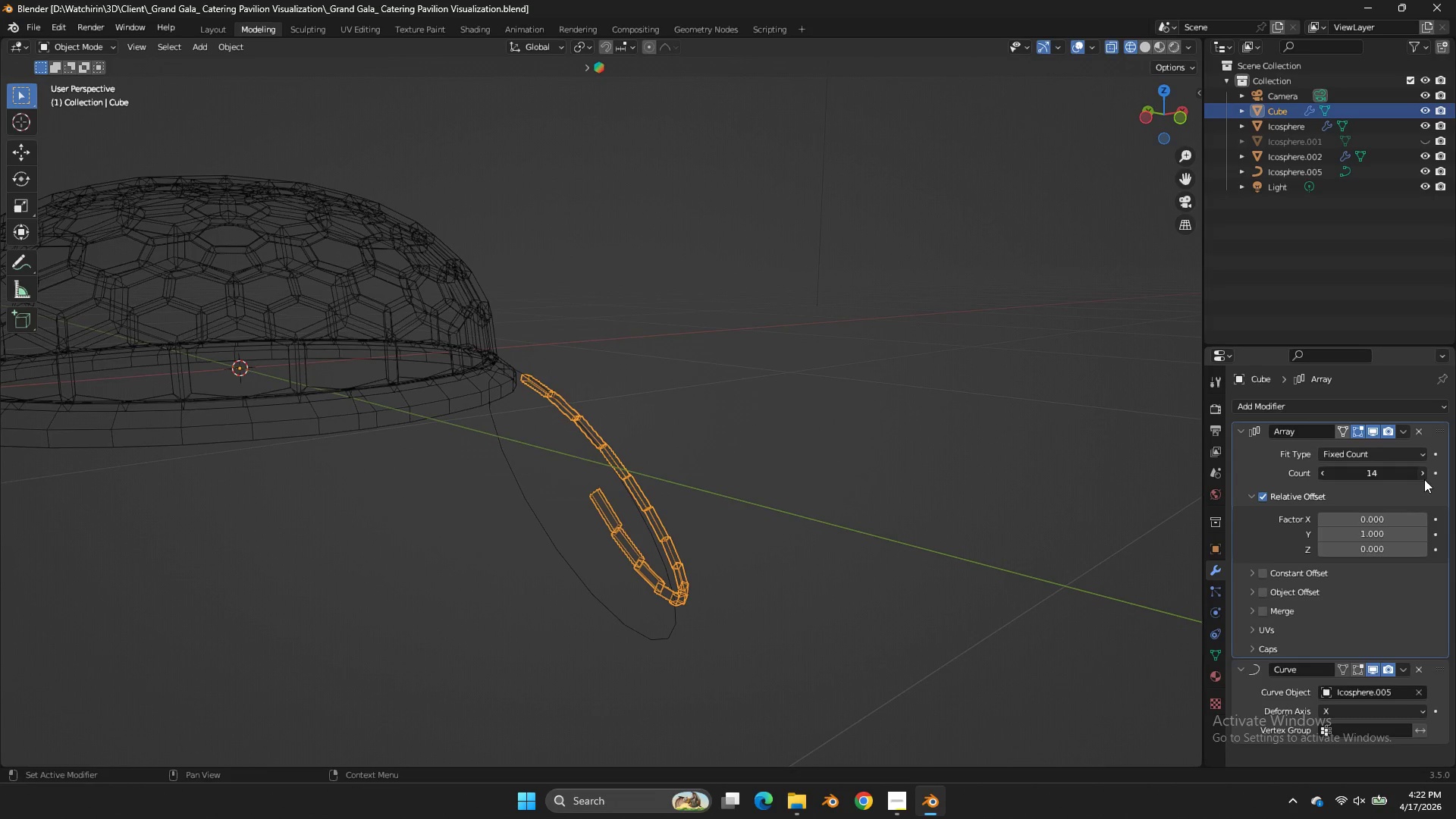 
triple_click([1424, 479])
 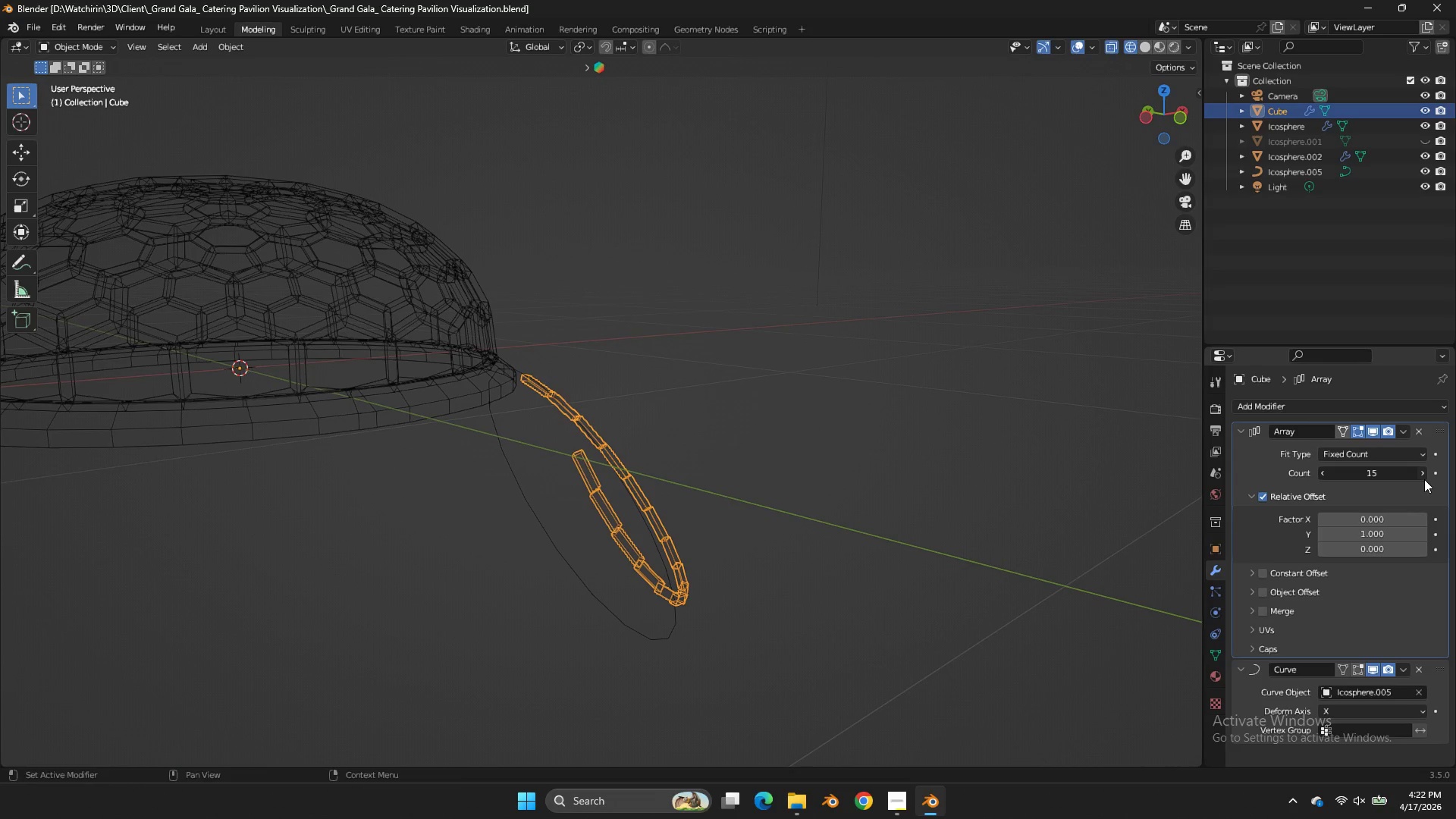 
triple_click([1424, 479])
 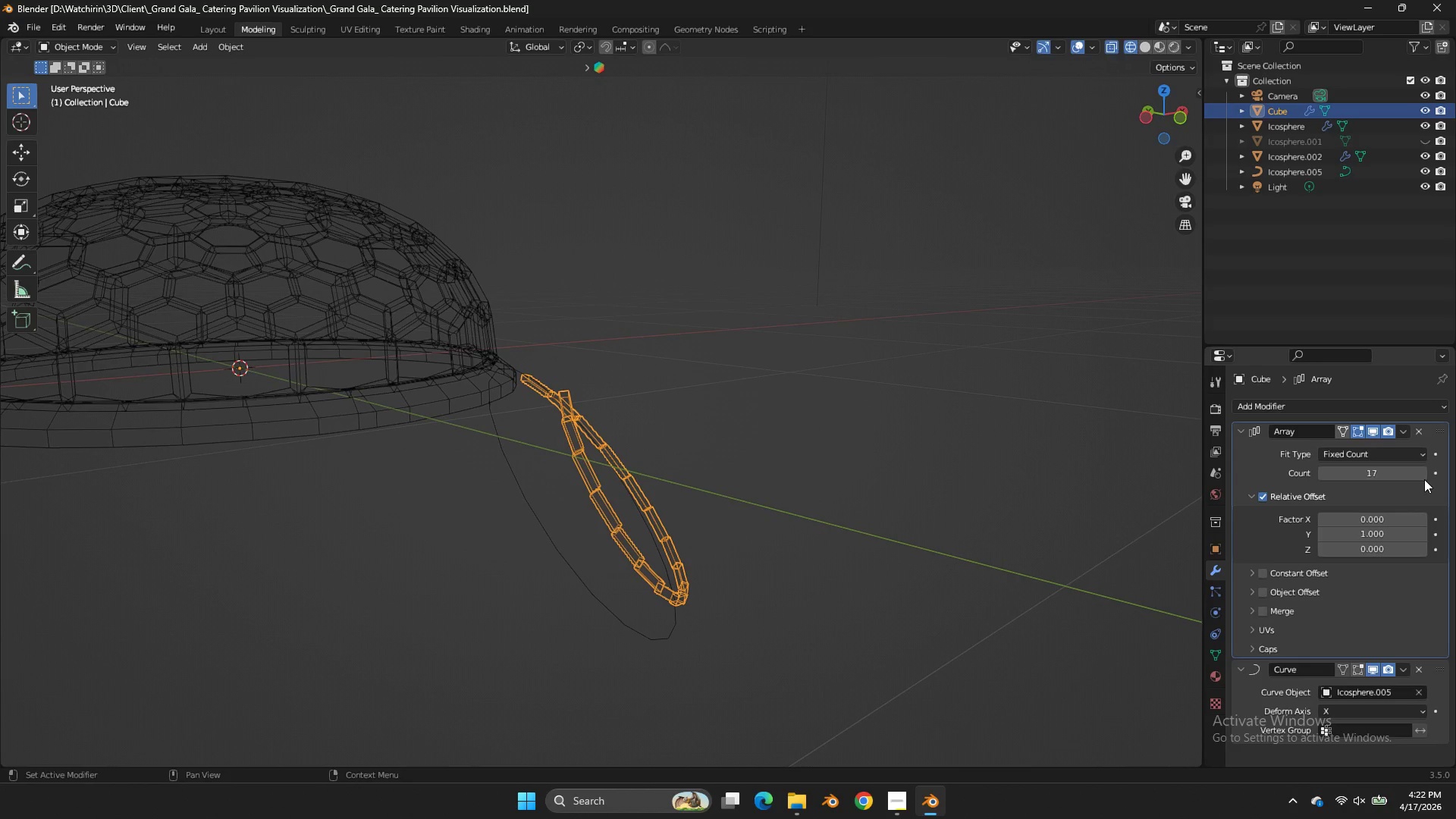 
triple_click([1424, 479])
 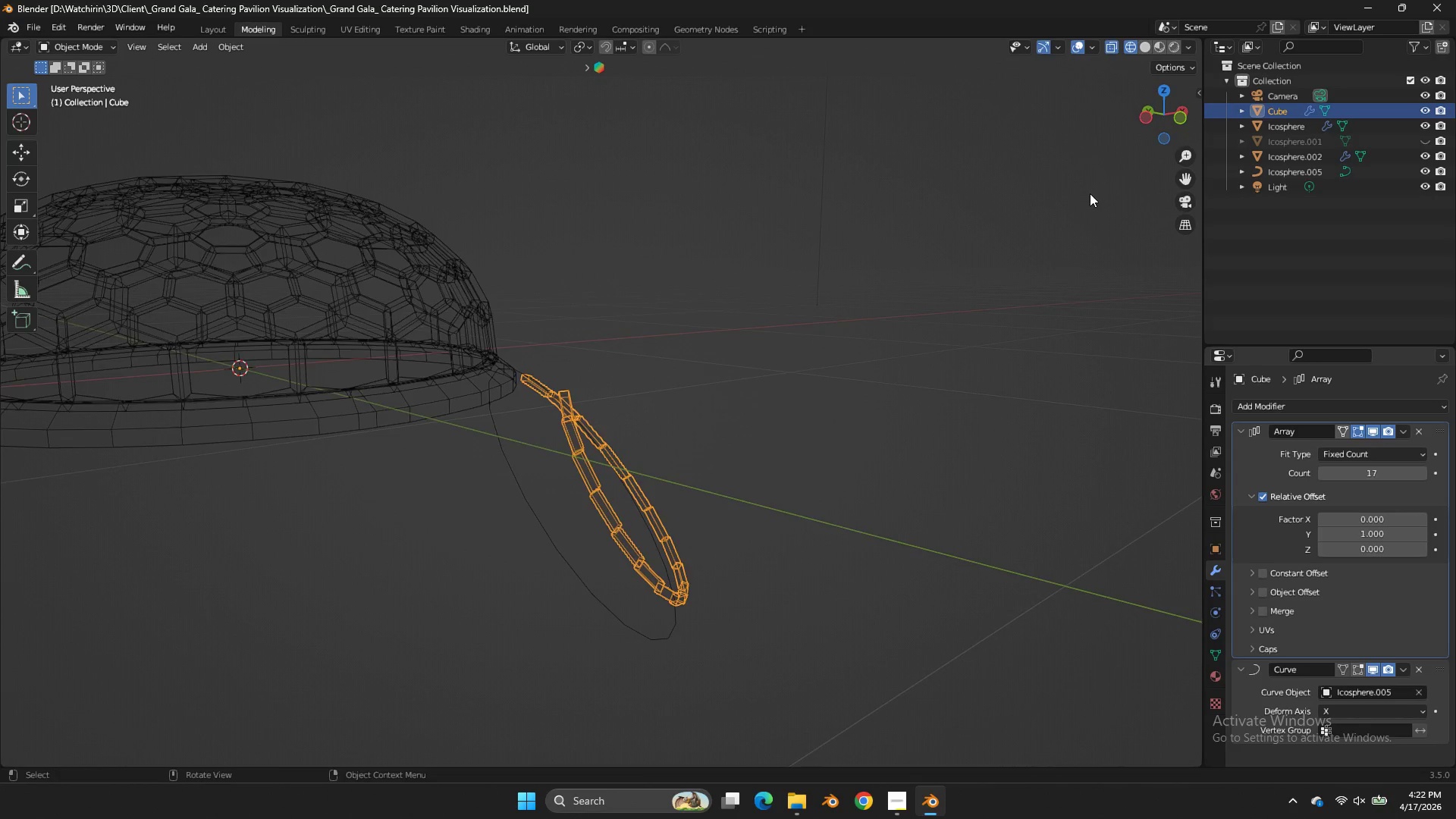 
scroll: coordinate [1090, 193], scroll_direction: up, amount: 5.0
 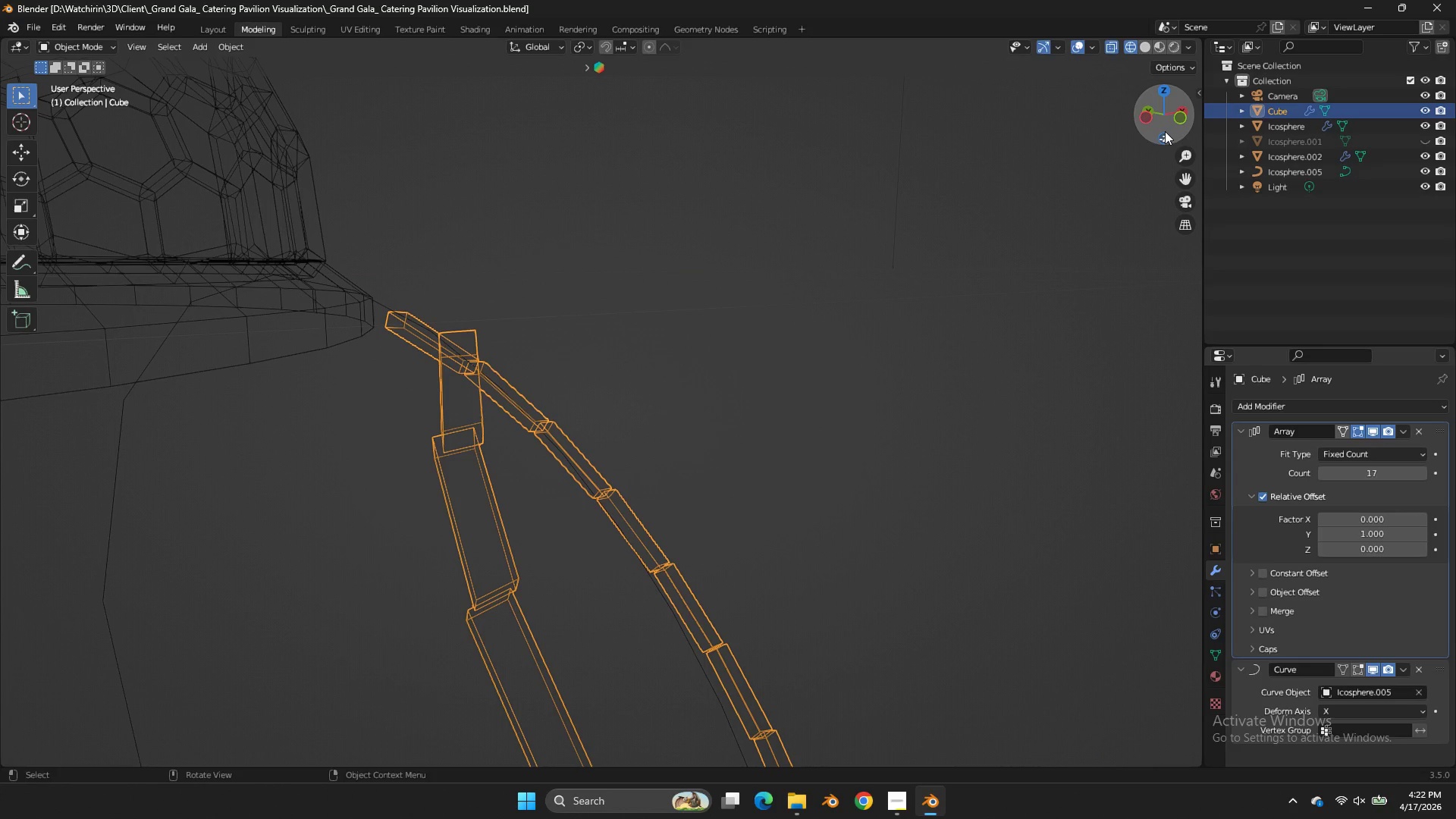 
left_click_drag(start_coordinate=[1171, 120], to_coordinate=[864, 87])
 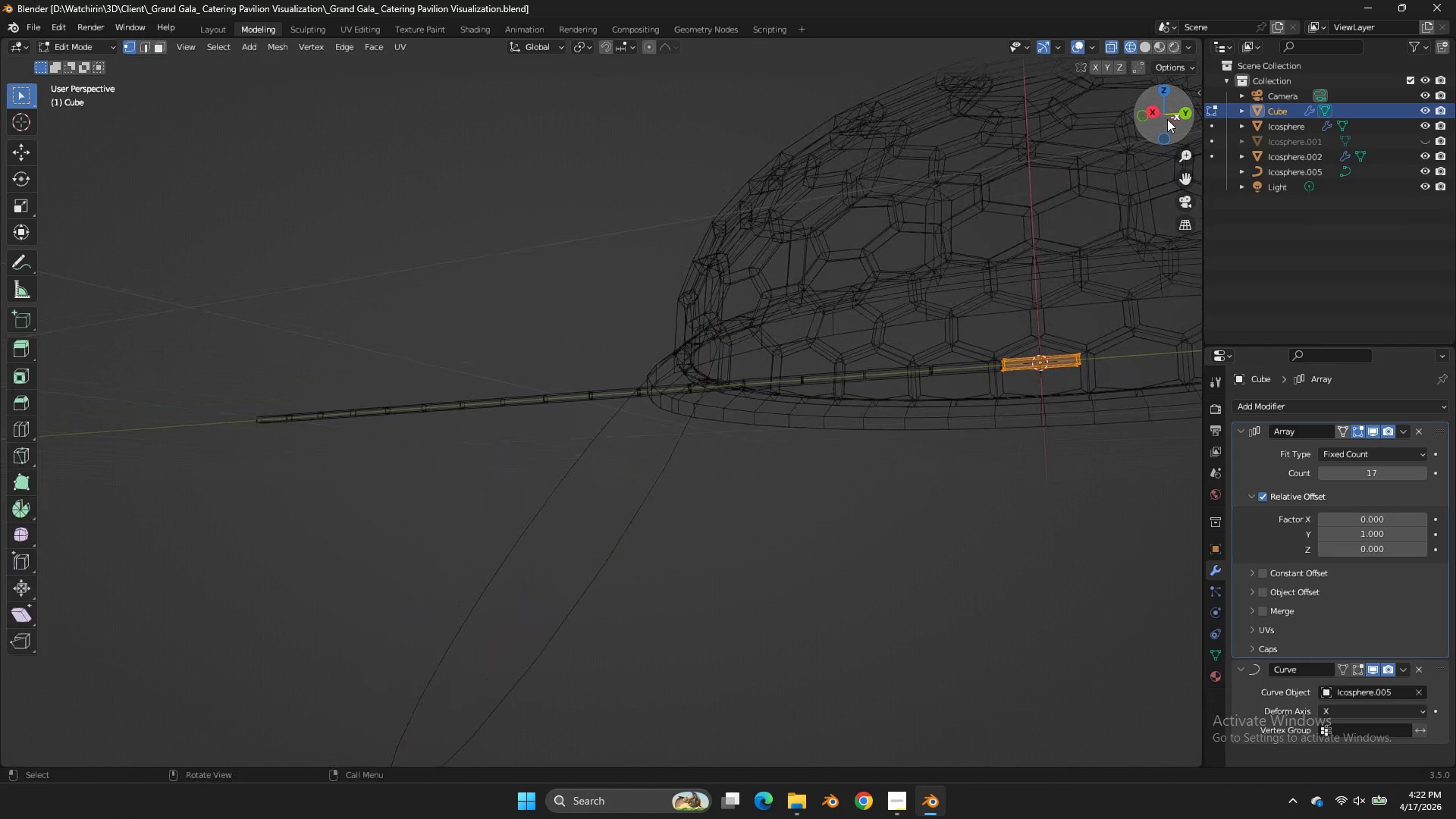 
key(Tab)
 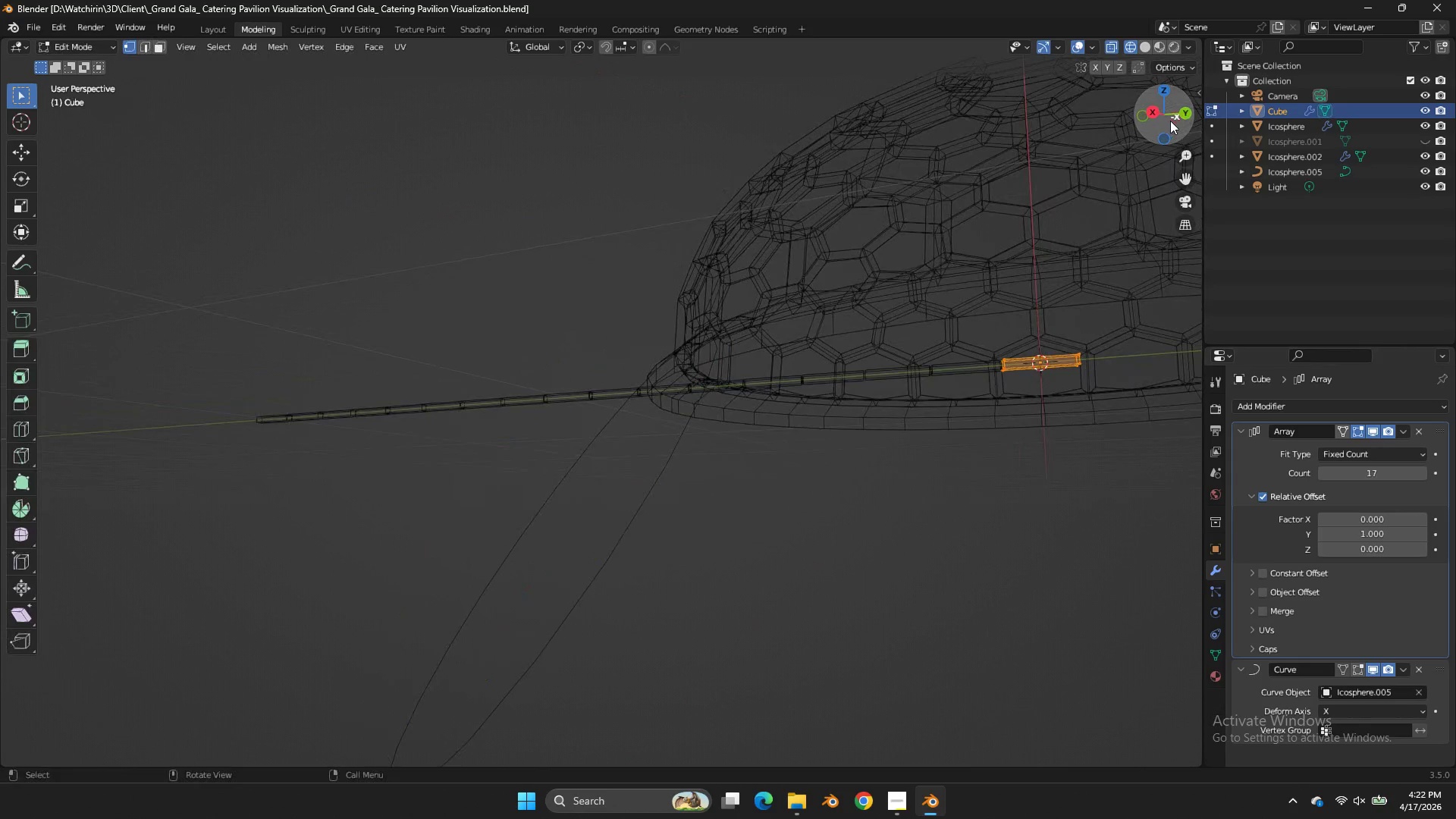 
left_click_drag(start_coordinate=[1170, 121], to_coordinate=[1196, 173])
 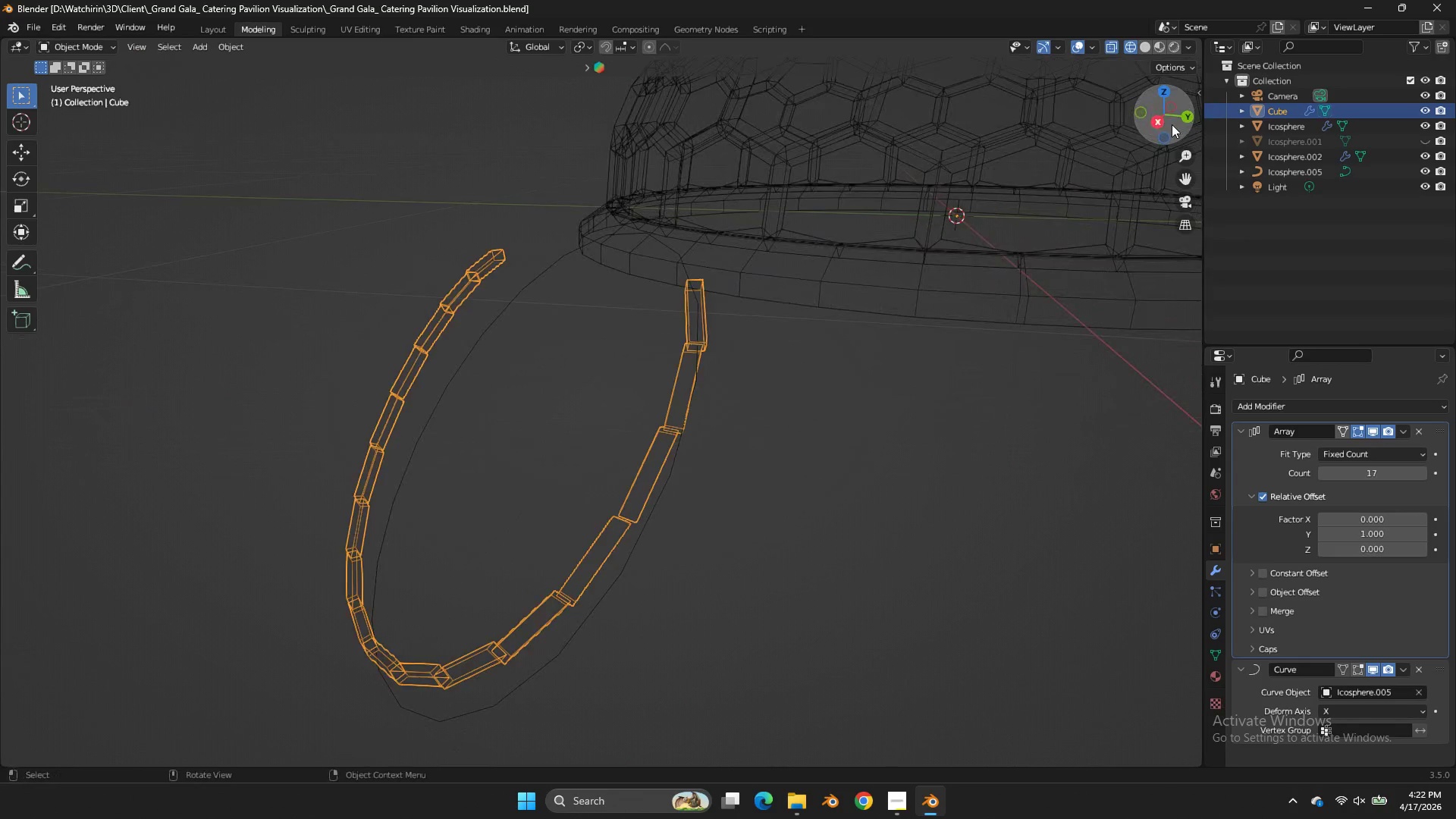 
key(Tab)
 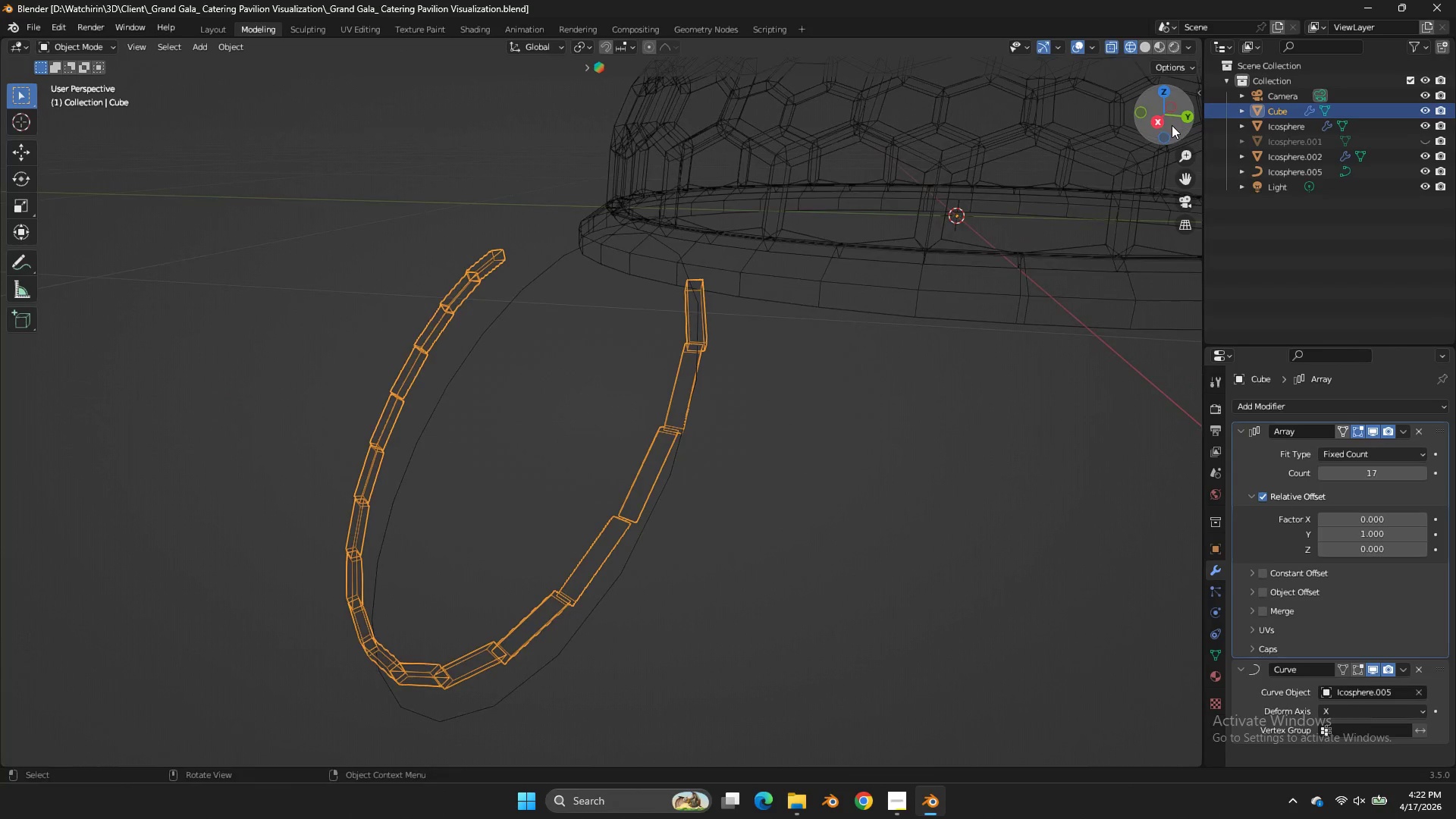 
left_click_drag(start_coordinate=[1172, 125], to_coordinate=[140, 99])
 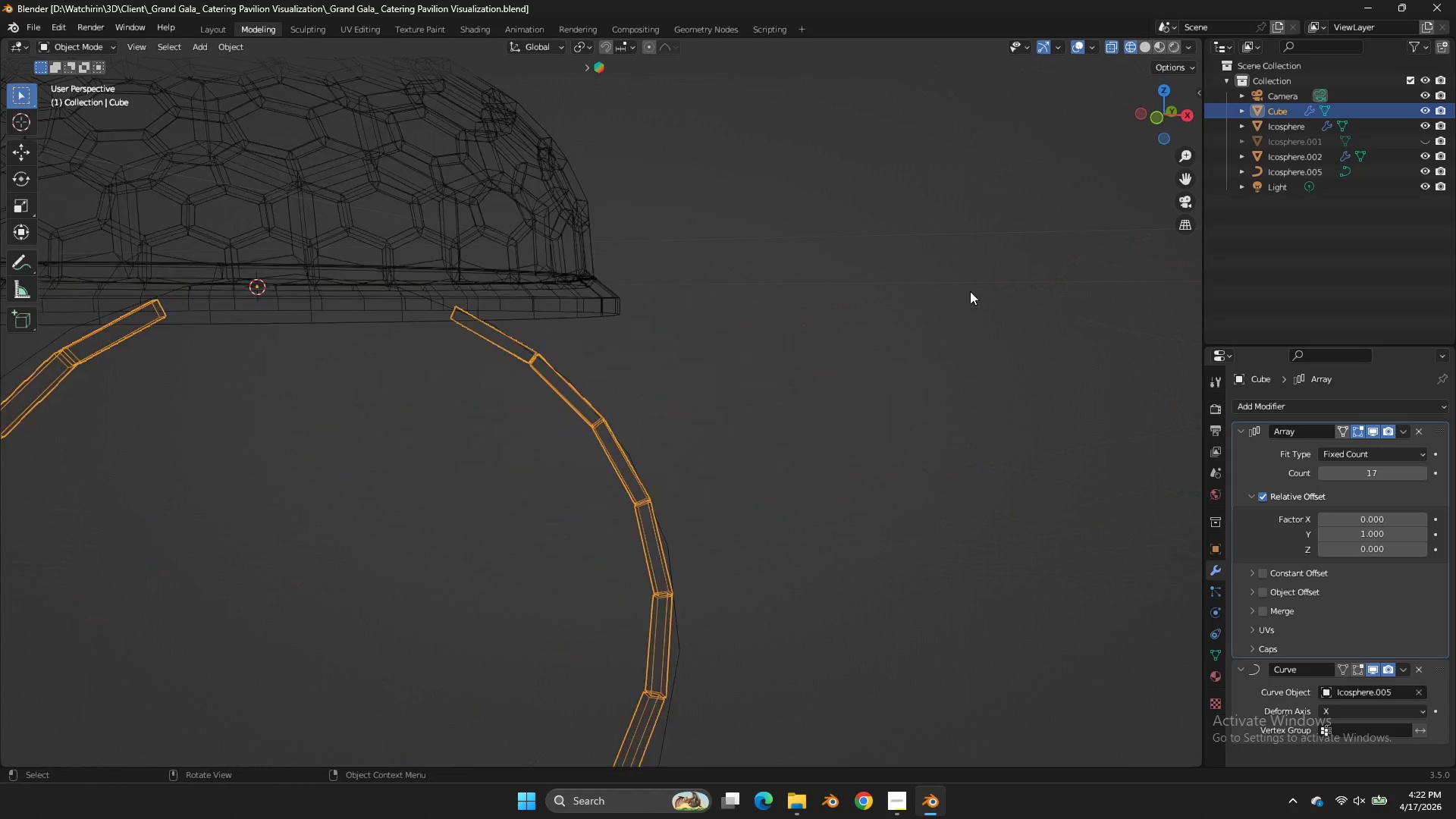 
key(R)
 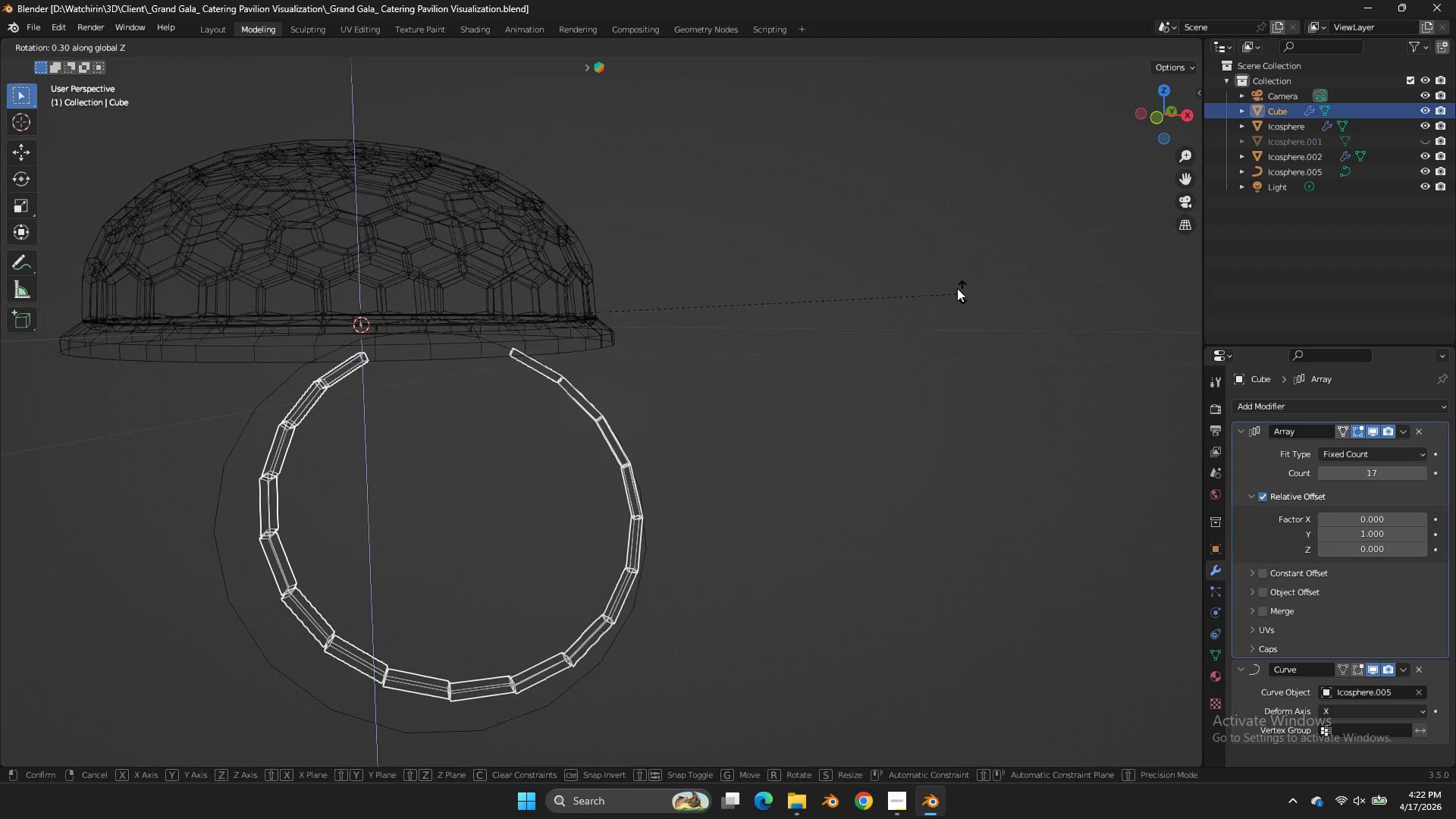 
scroll: coordinate [967, 297], scroll_direction: down, amount: 3.0
 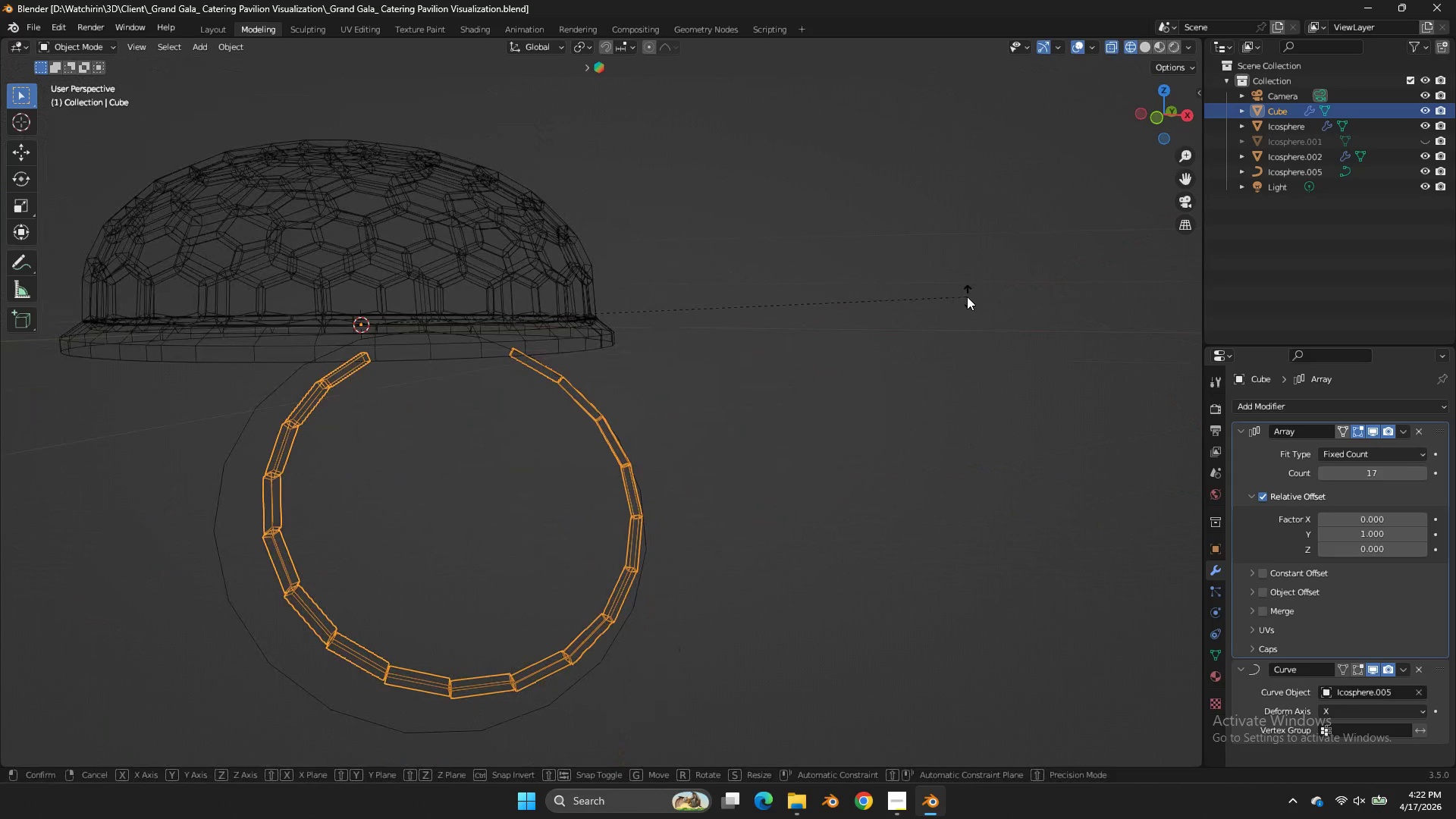 
key(Z)
 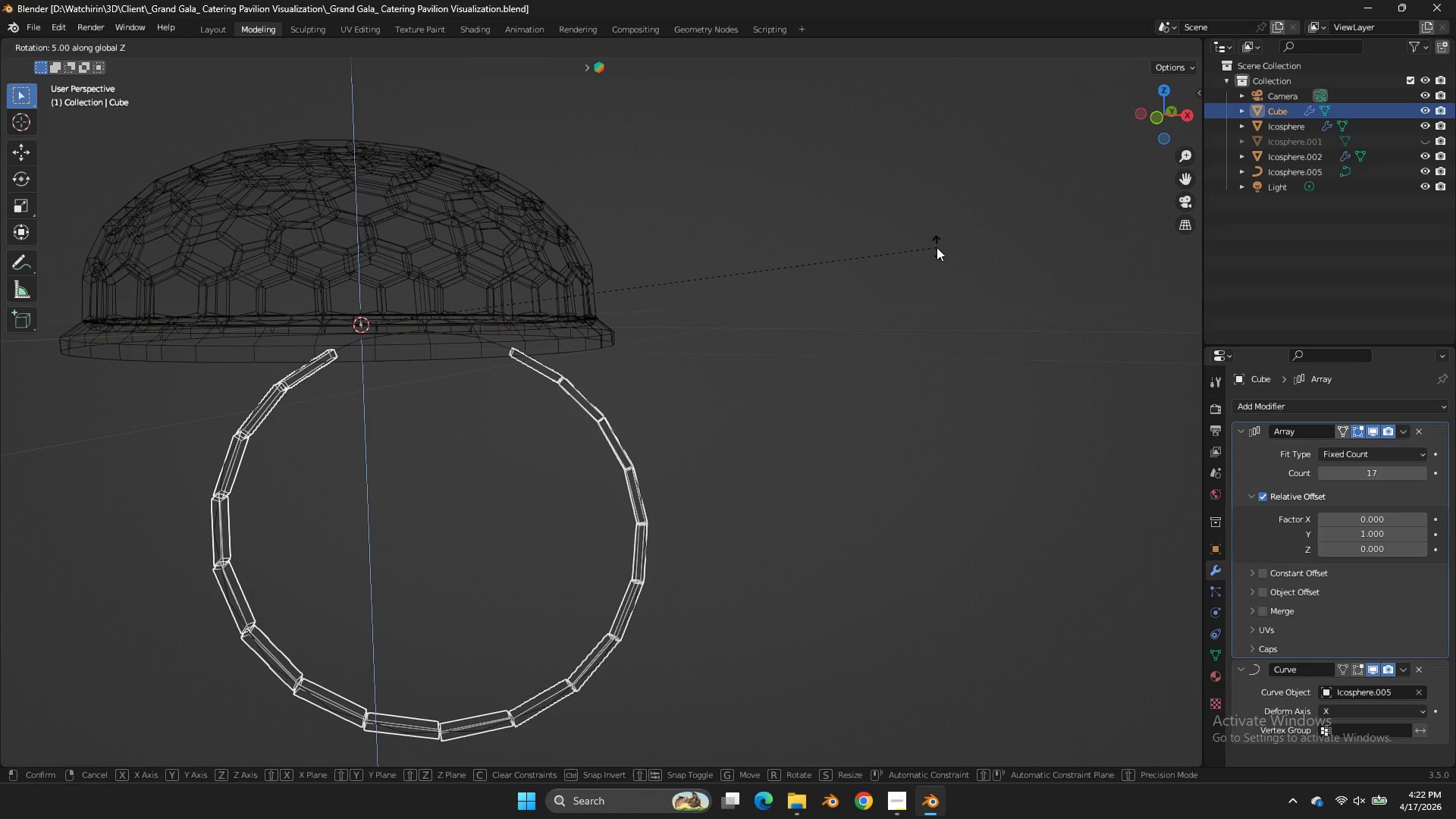 
left_click([937, 247])
 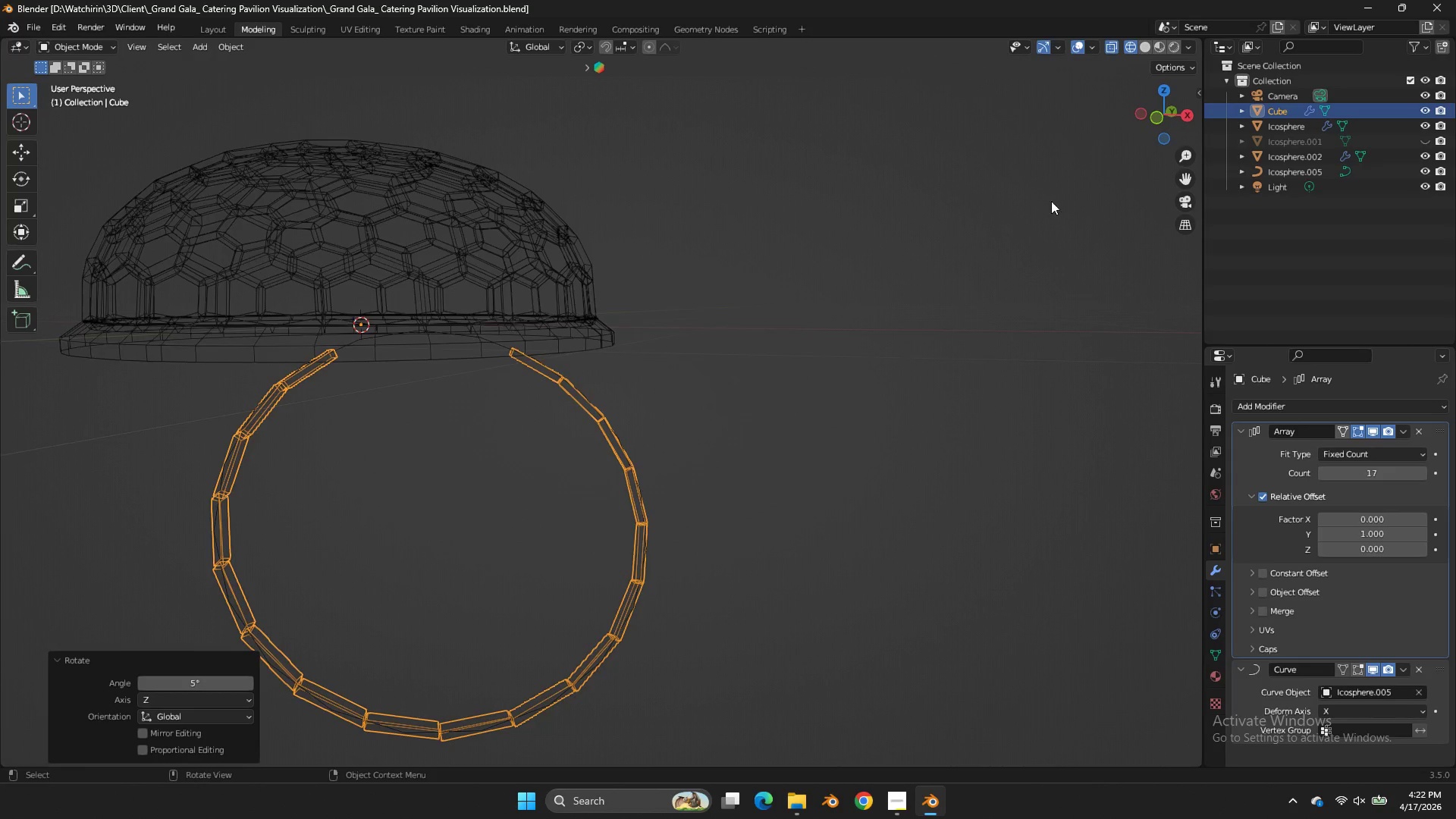 
left_click_drag(start_coordinate=[1131, 123], to_coordinate=[1175, 122])
 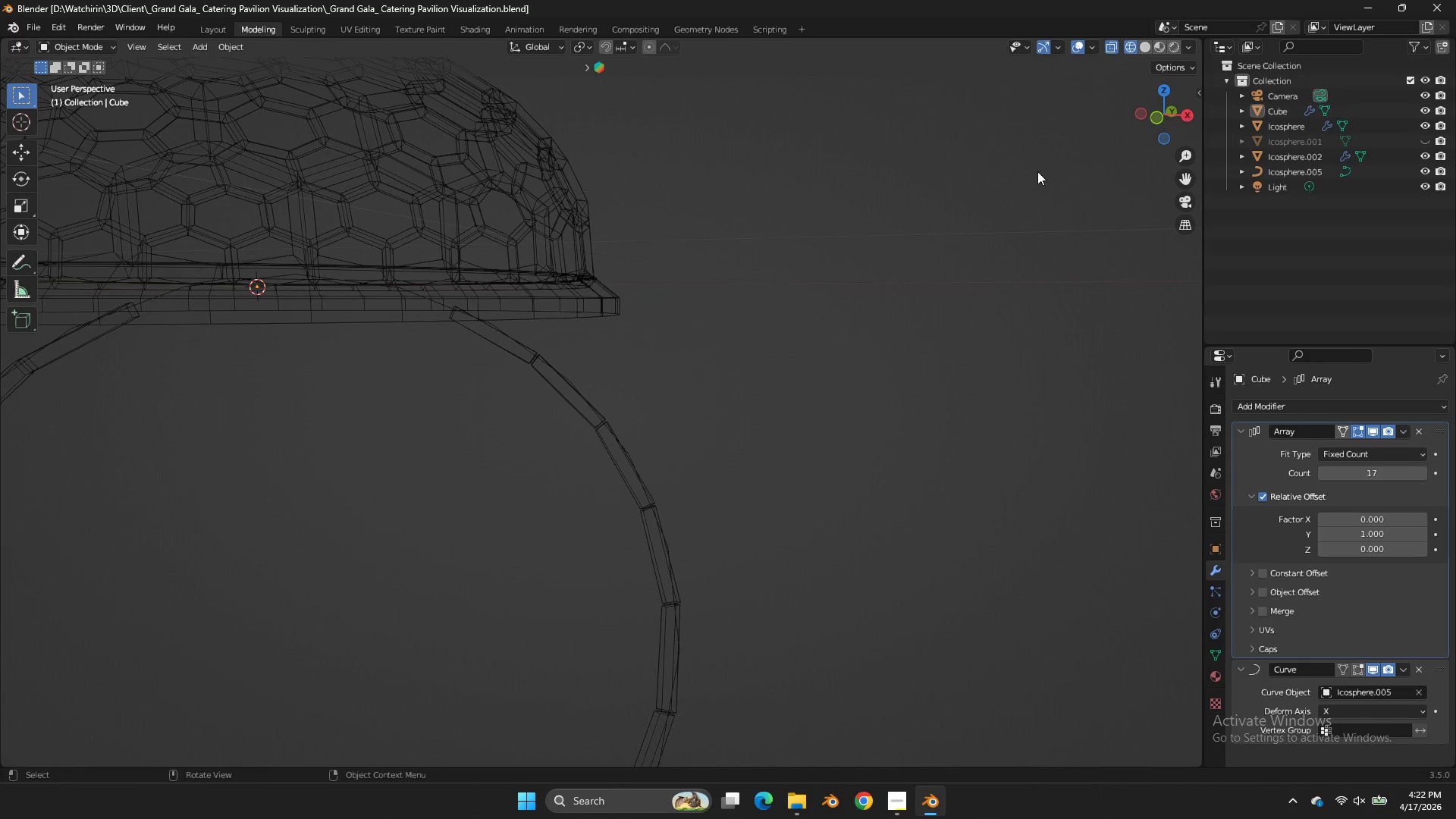 
scroll: coordinate [1078, 184], scroll_direction: up, amount: 3.0
 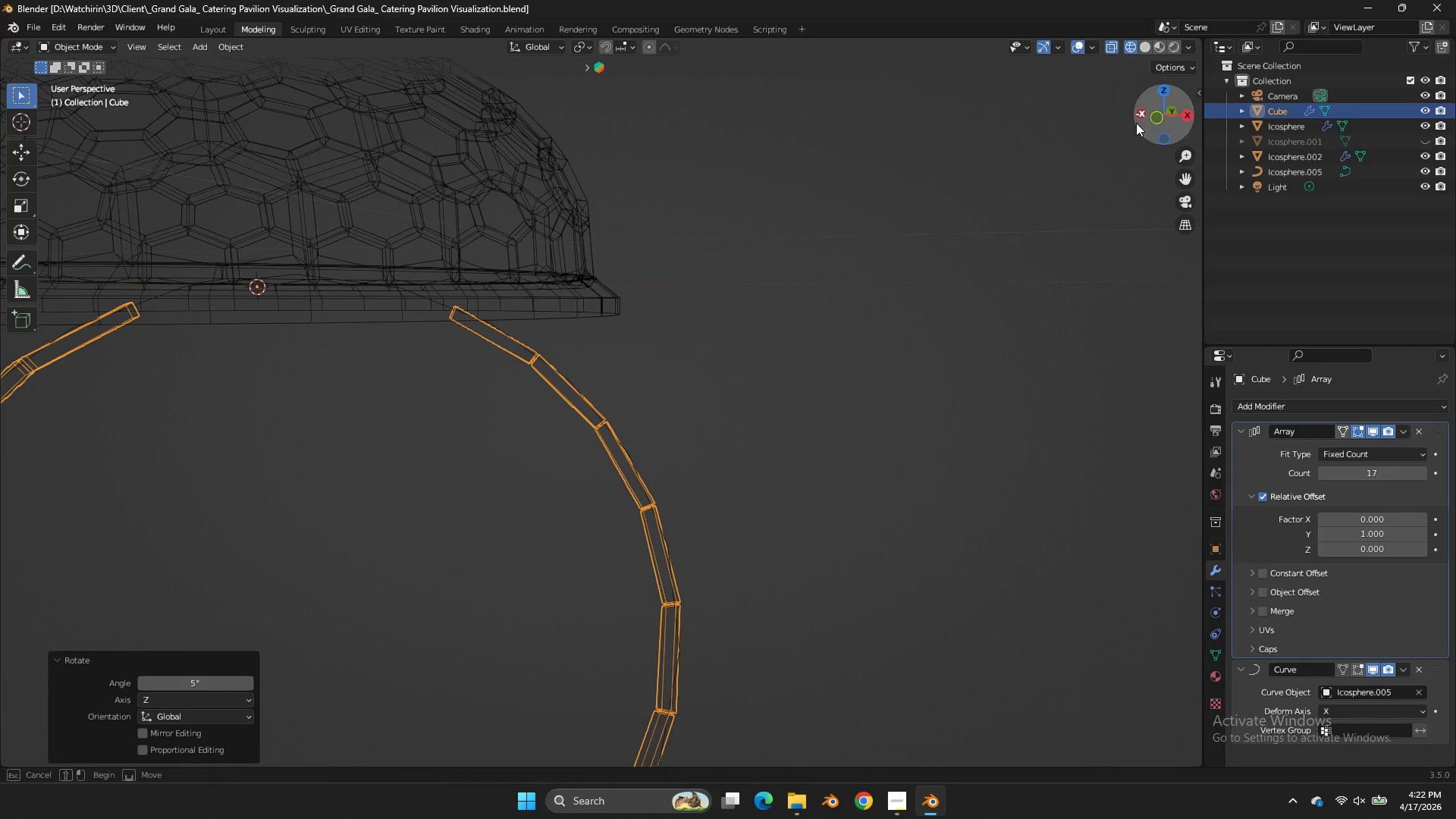 
key(Alt+H)
 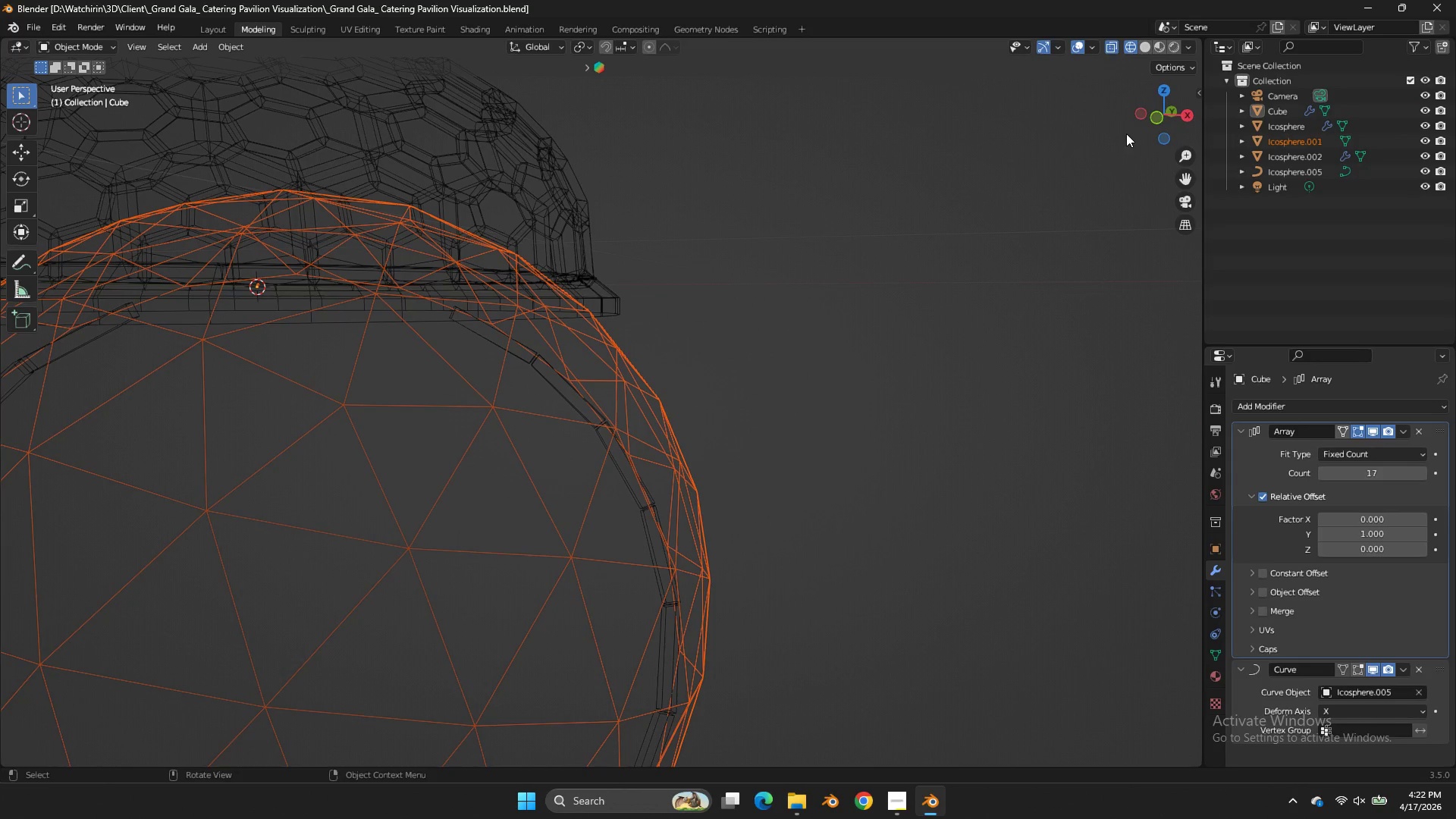 
left_click_drag(start_coordinate=[1143, 118], to_coordinate=[36, 93])
 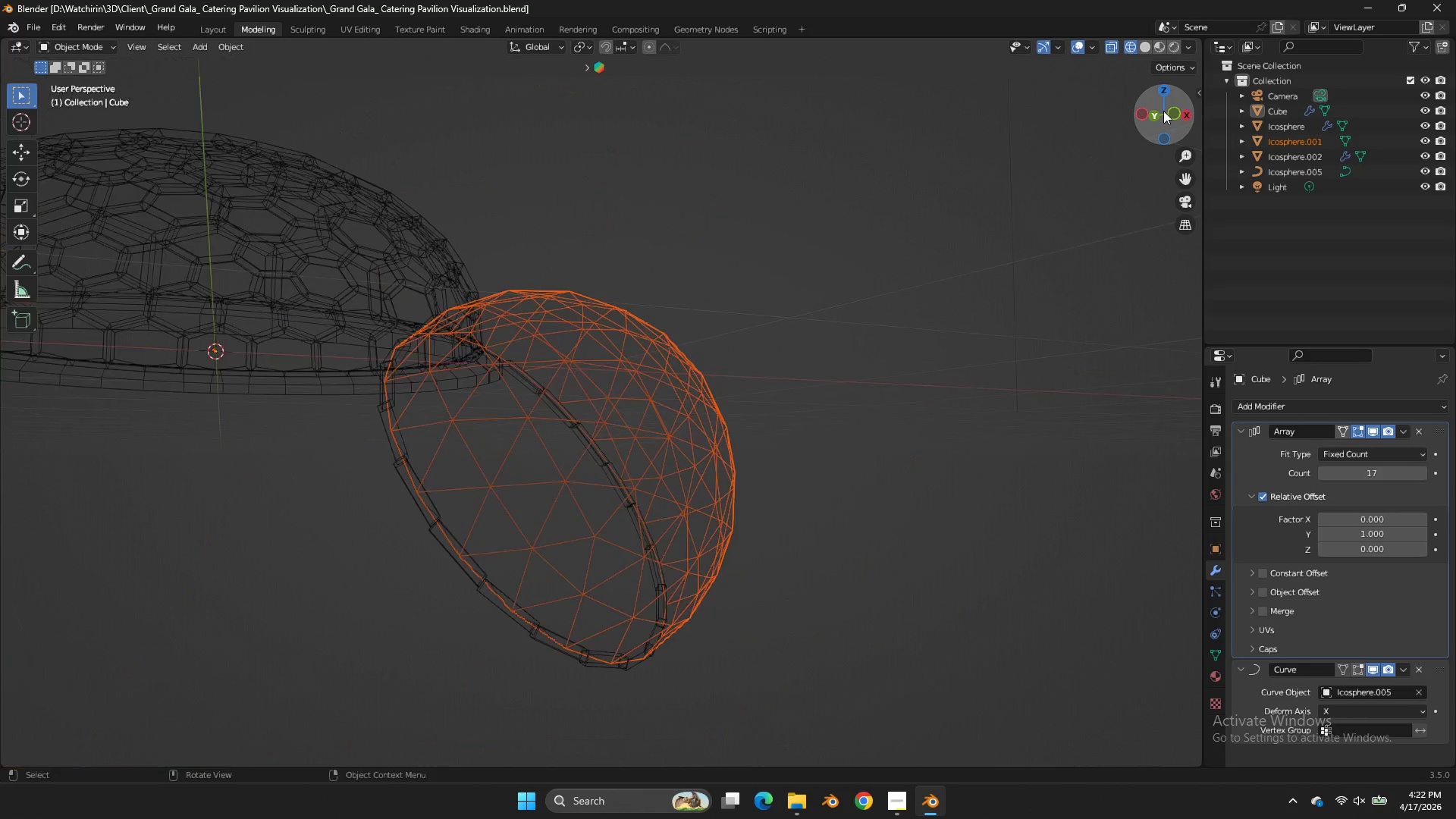 
left_click_drag(start_coordinate=[1163, 111], to_coordinate=[7, 113])
 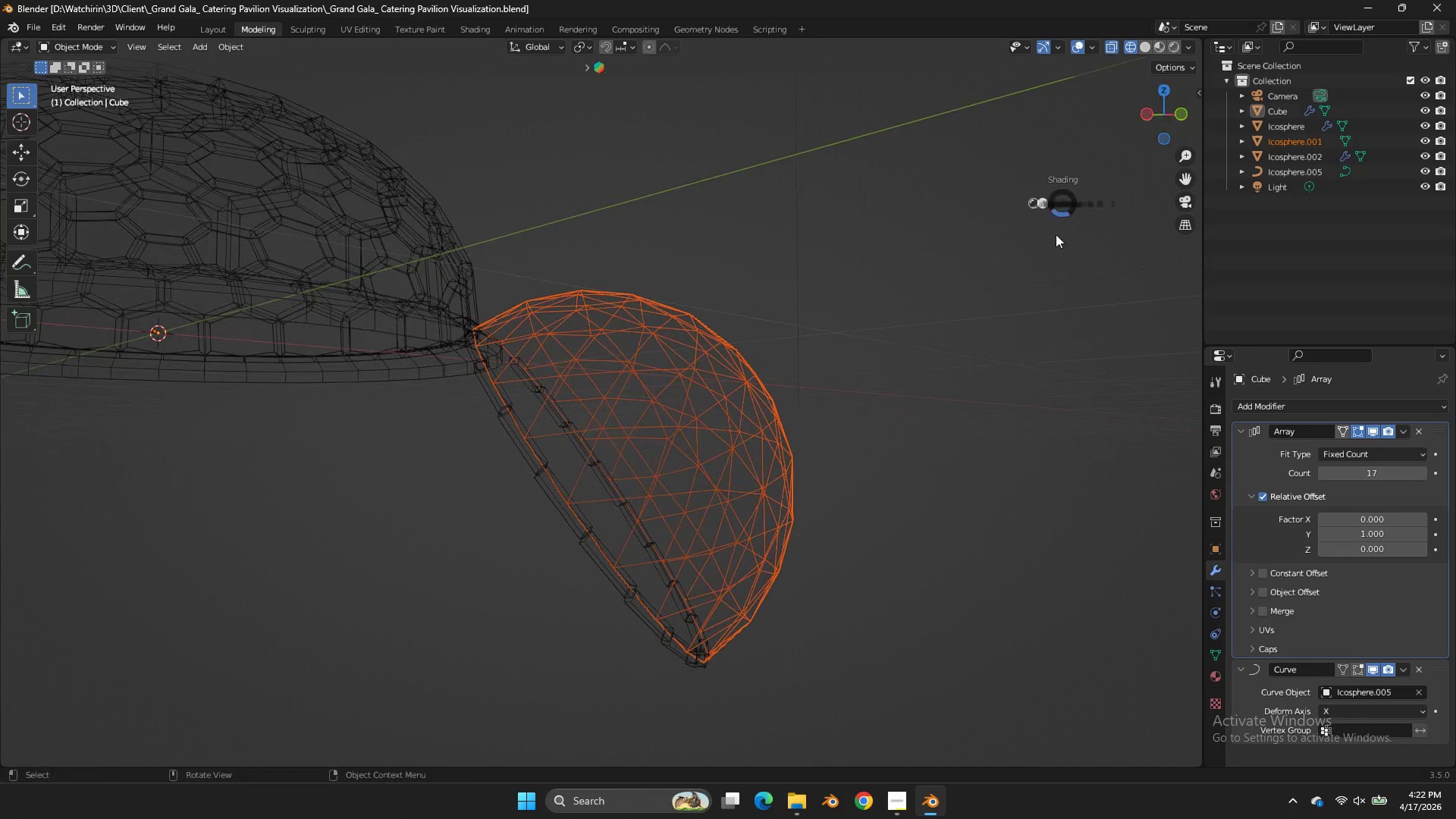 
scroll: coordinate [1163, 111], scroll_direction: down, amount: 4.0
 